 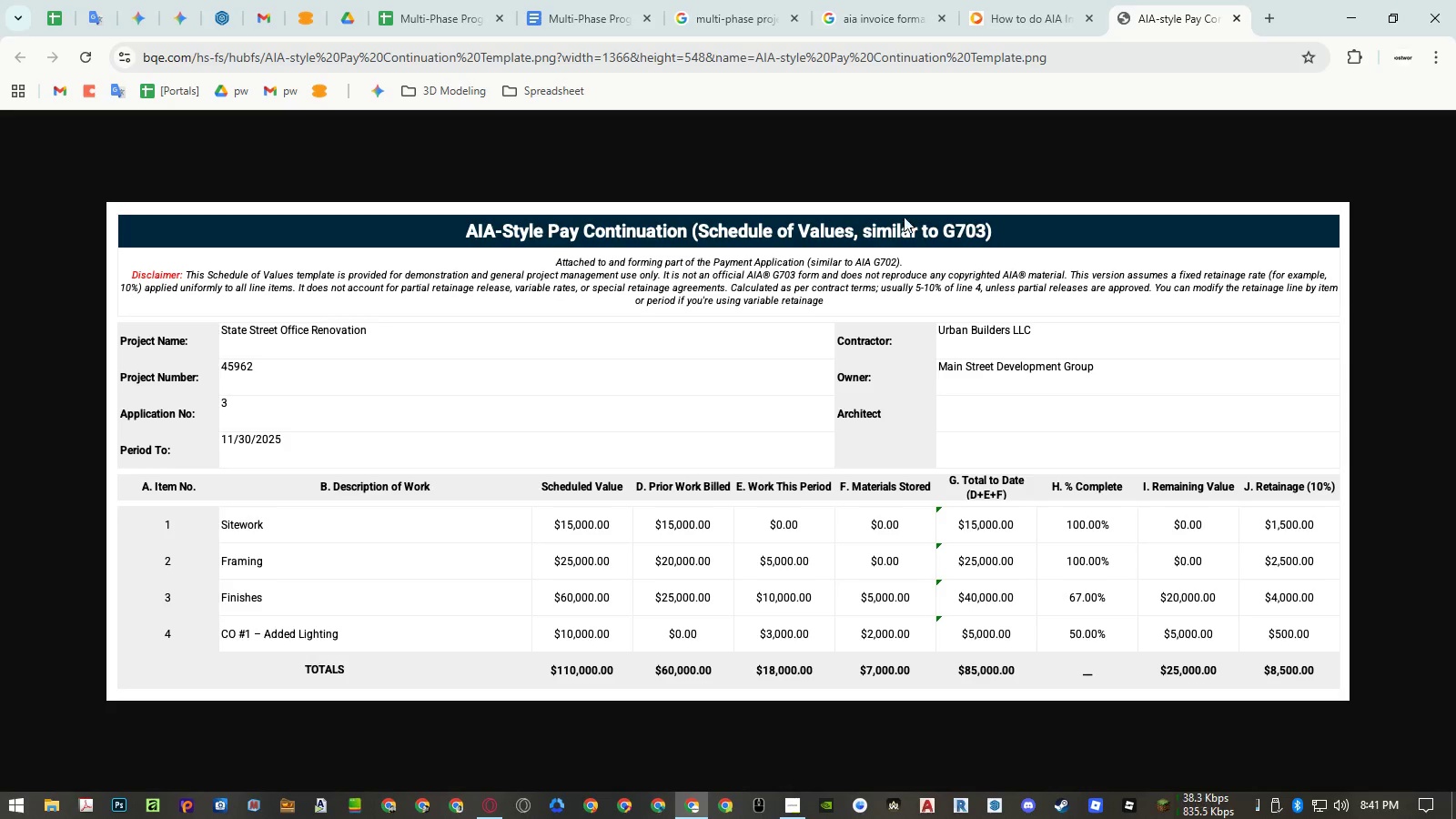 
left_click([1018, 16])
 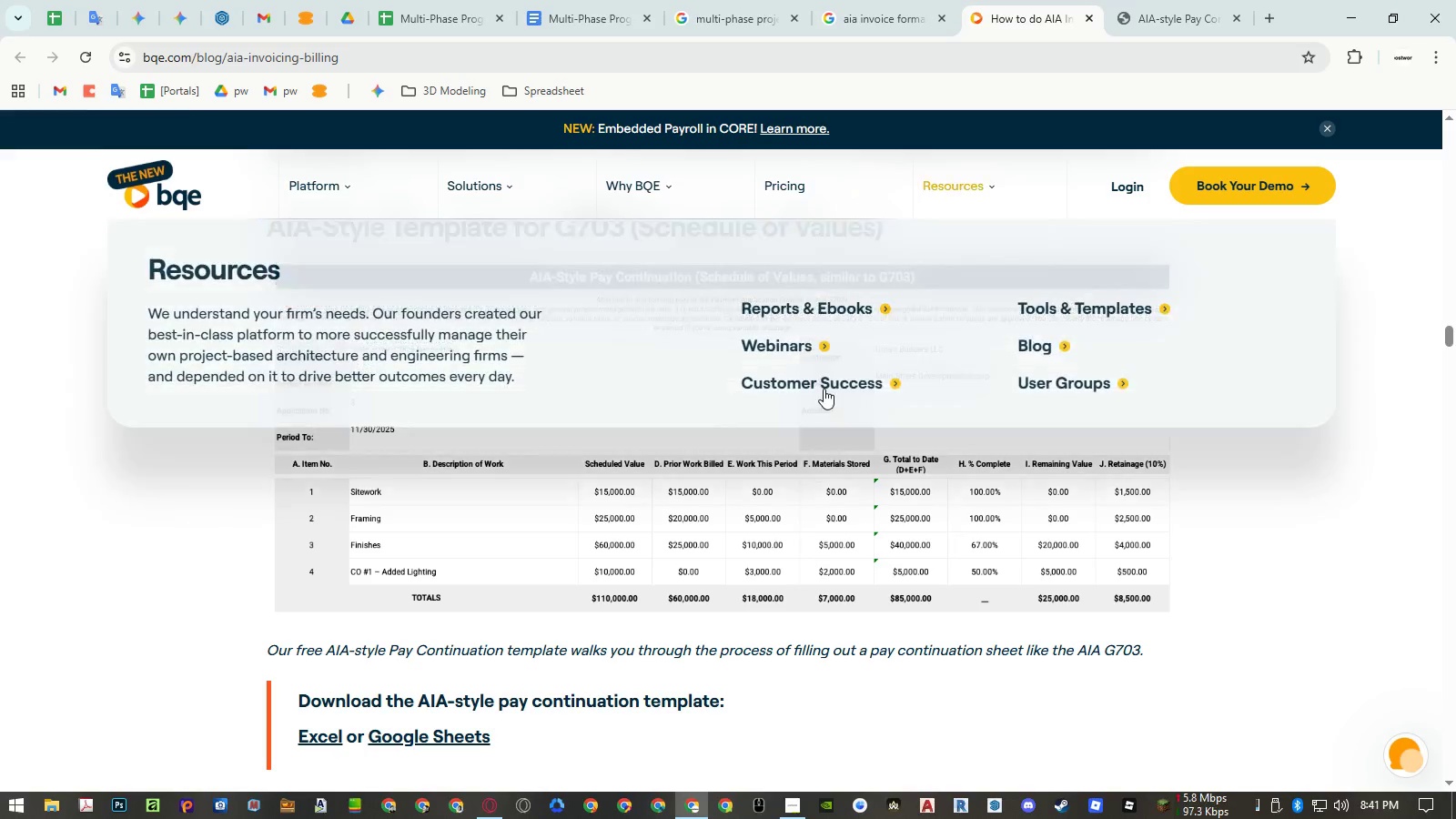 
scroll: coordinate [1267, 468], scroll_direction: down, amount: 5.0
 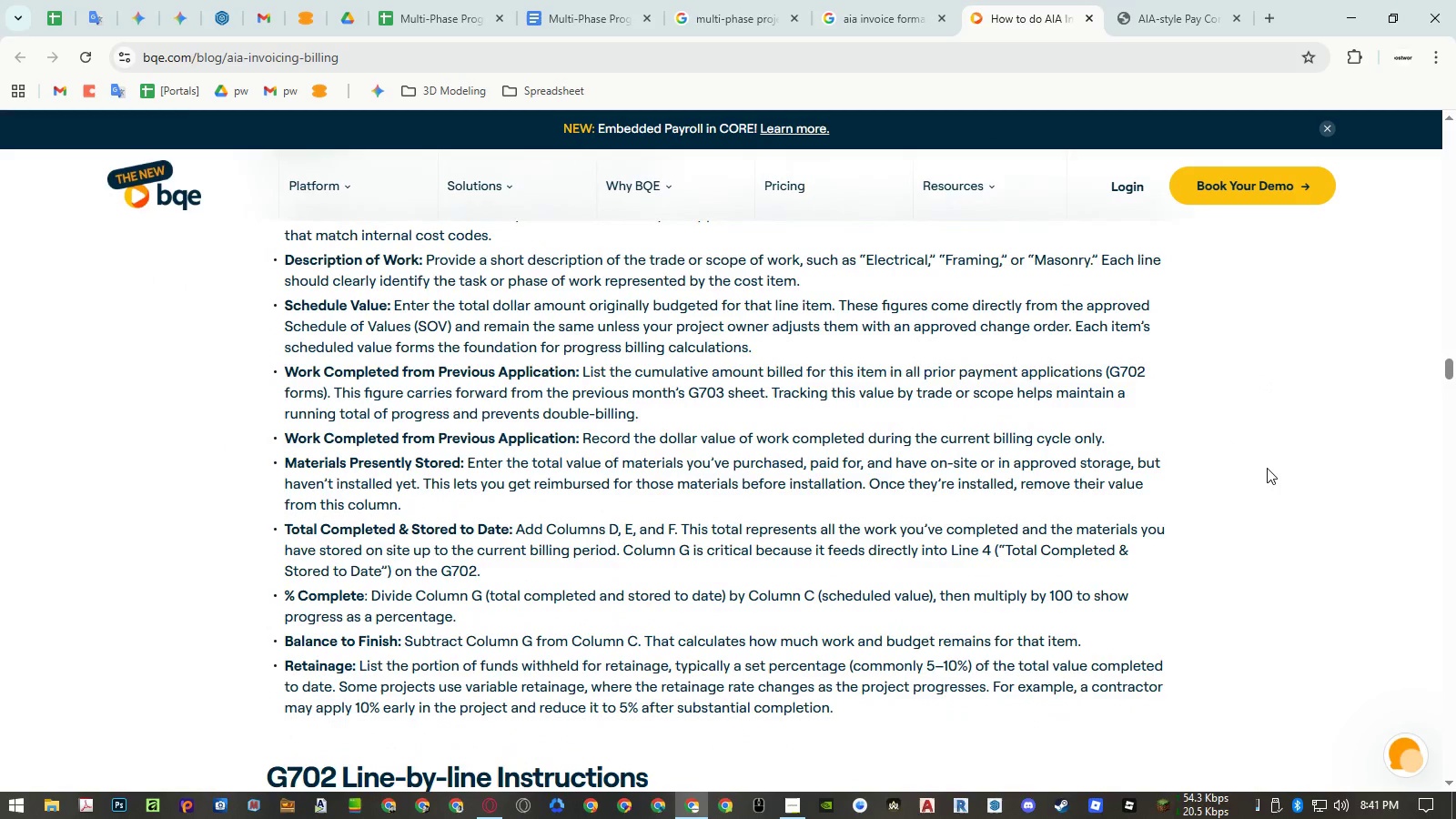 
scroll: coordinate [1267, 468], scroll_direction: up, amount: 3.0
 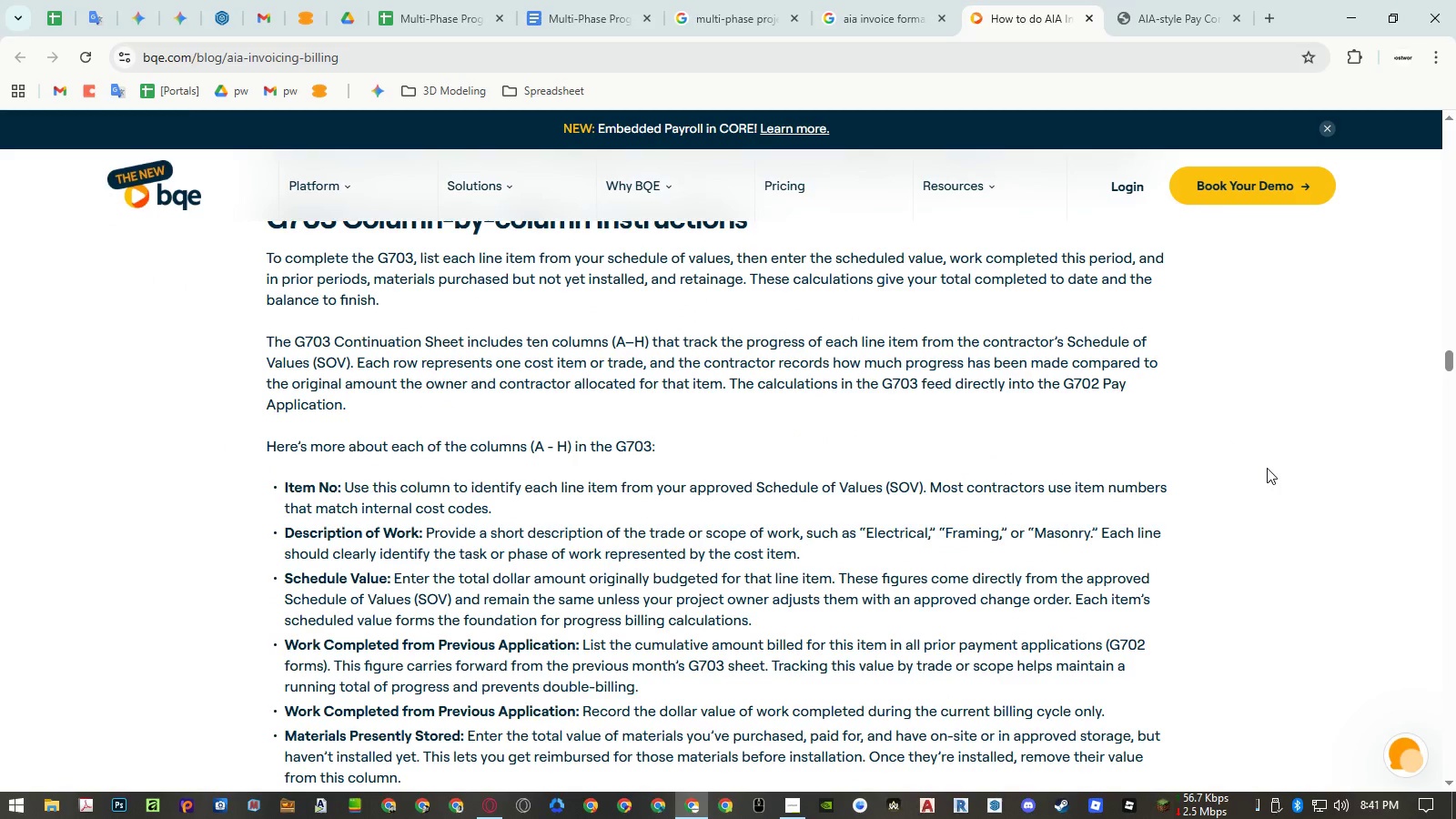 
scroll: coordinate [1267, 468], scroll_direction: down, amount: 3.0
 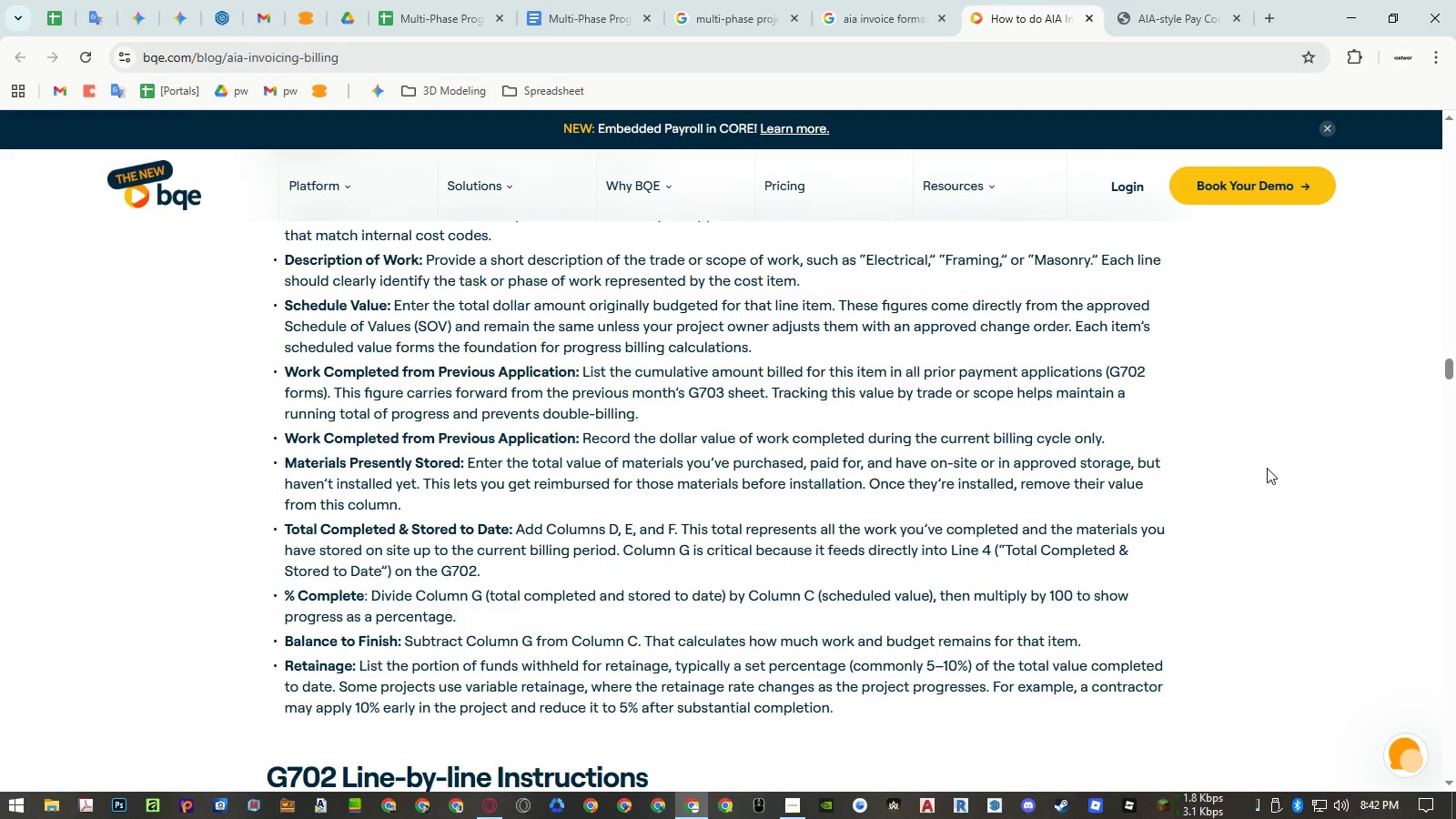 
wait(23.38)
 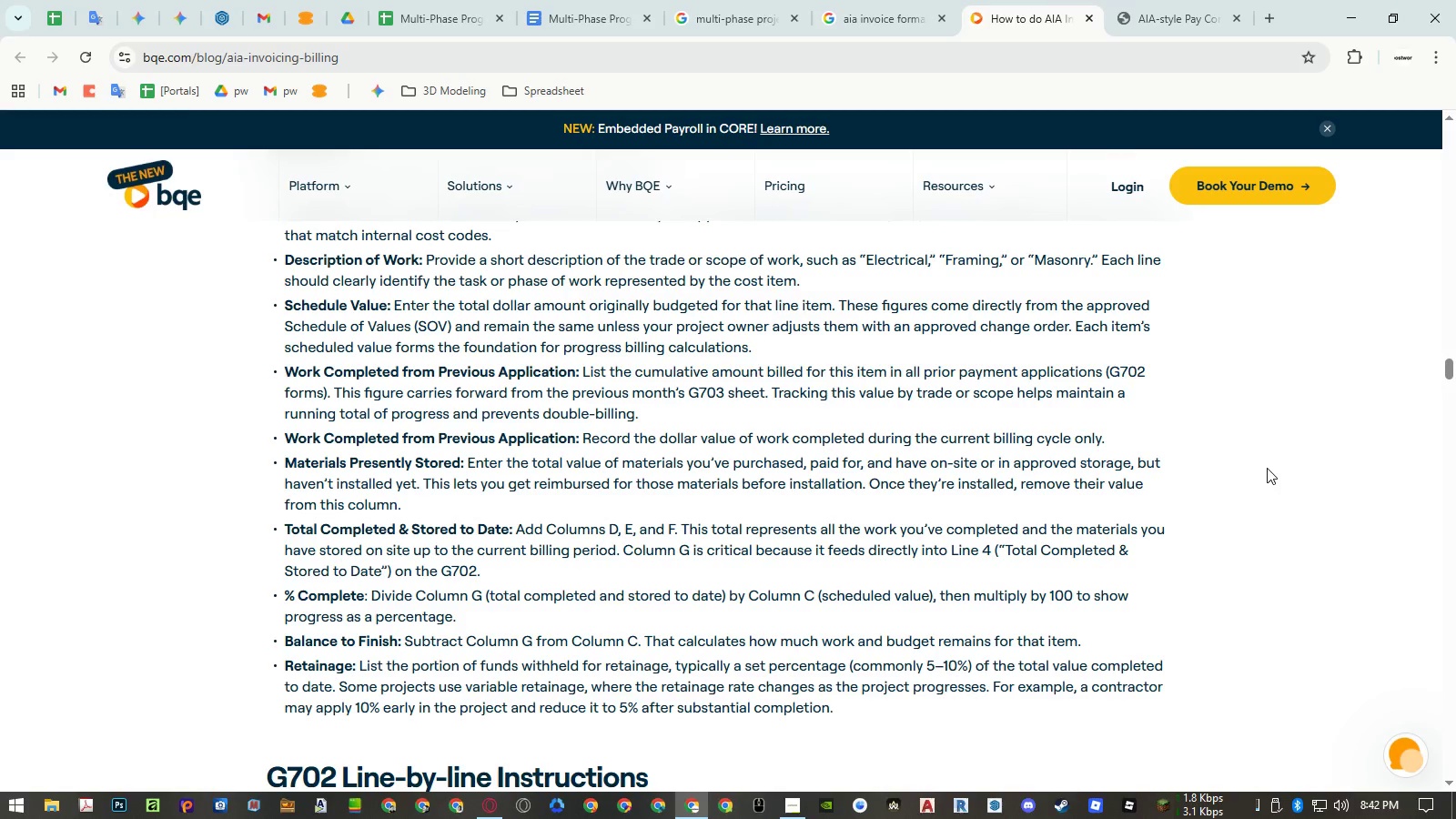 
left_click([1202, 16])
 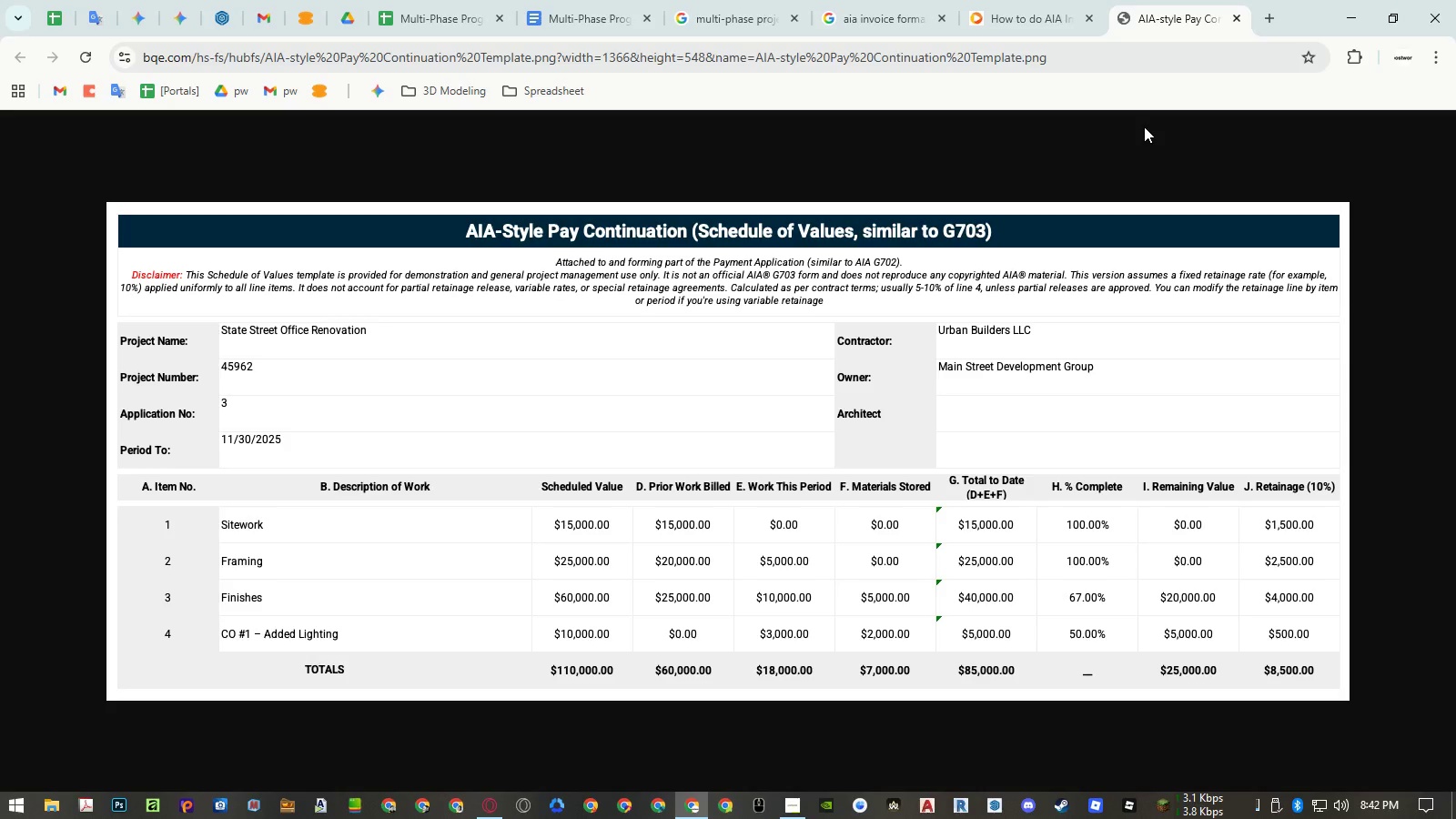 
wait(15.25)
 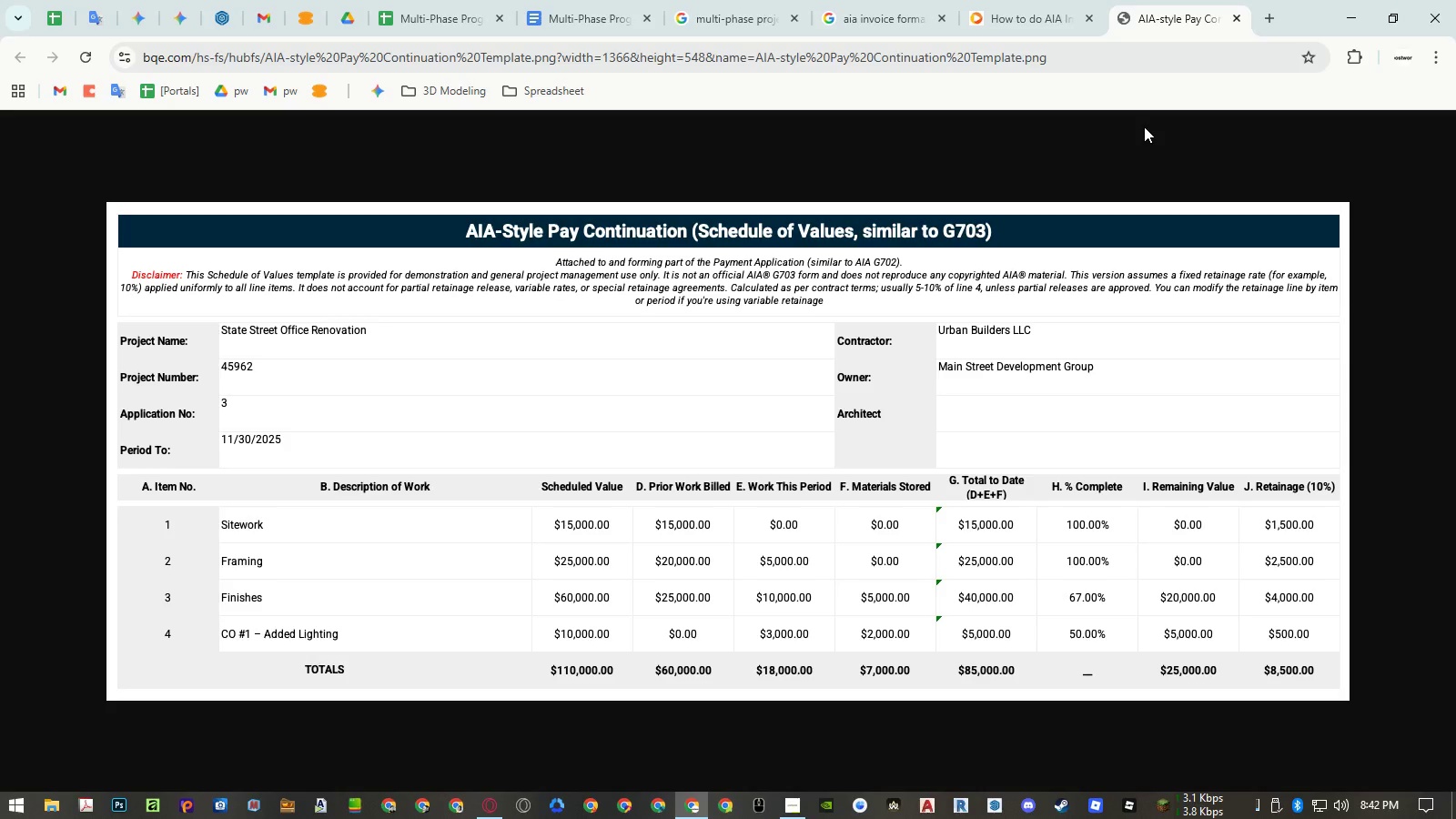 
left_click([1021, 15])
 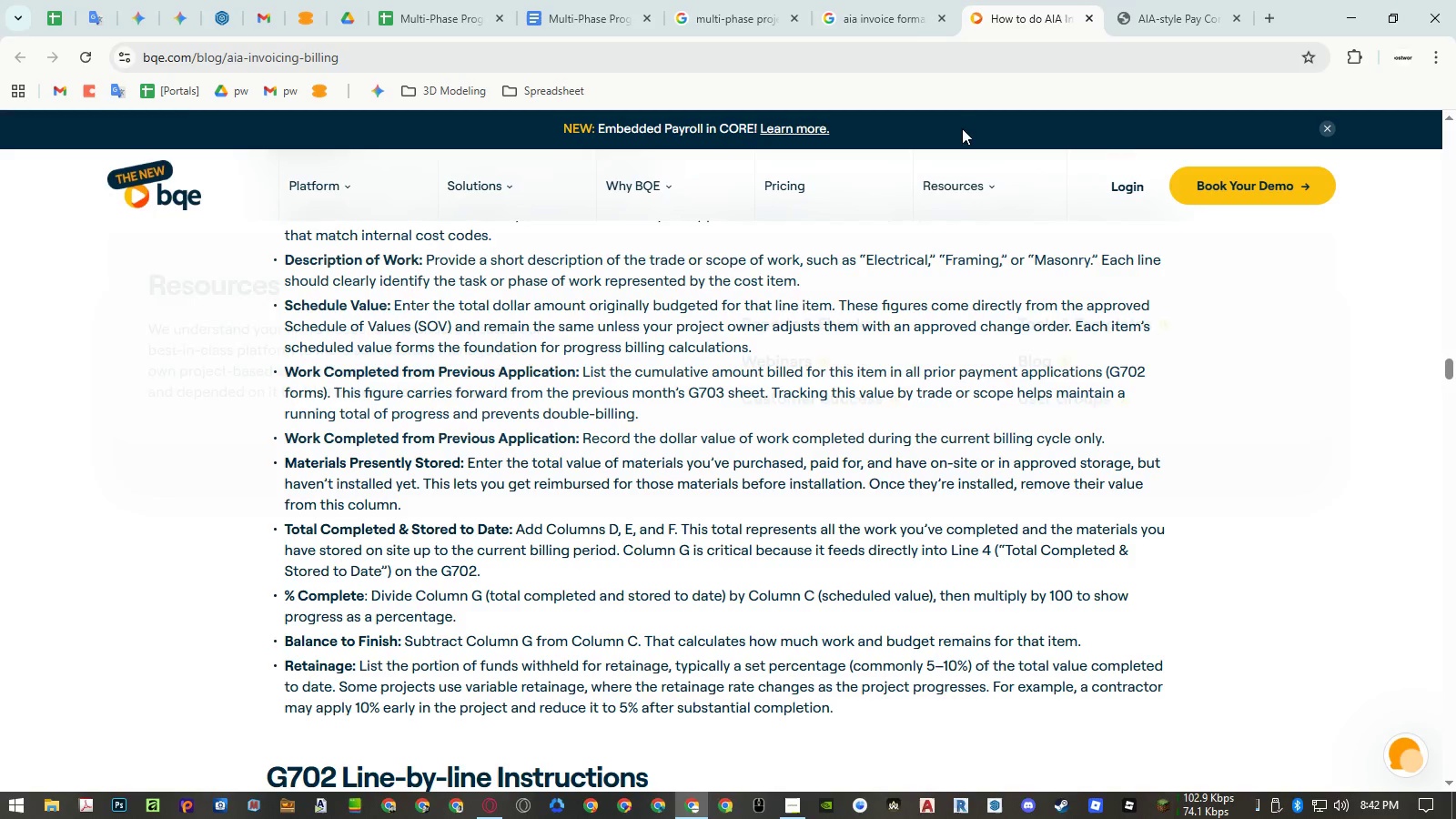 
left_click([896, 16])
 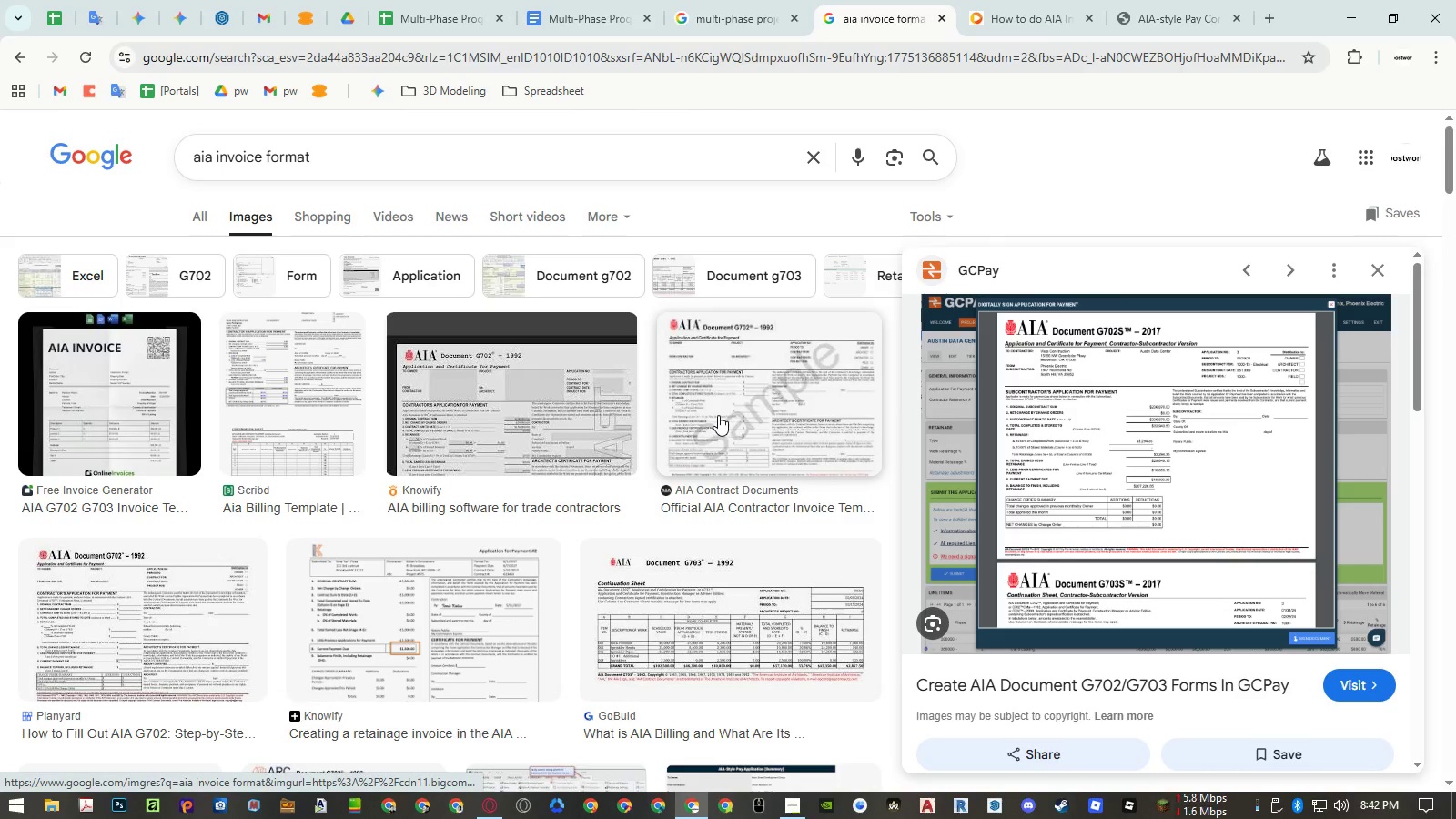 
scroll: coordinate [718, 415], scroll_direction: up, amount: 4.0
 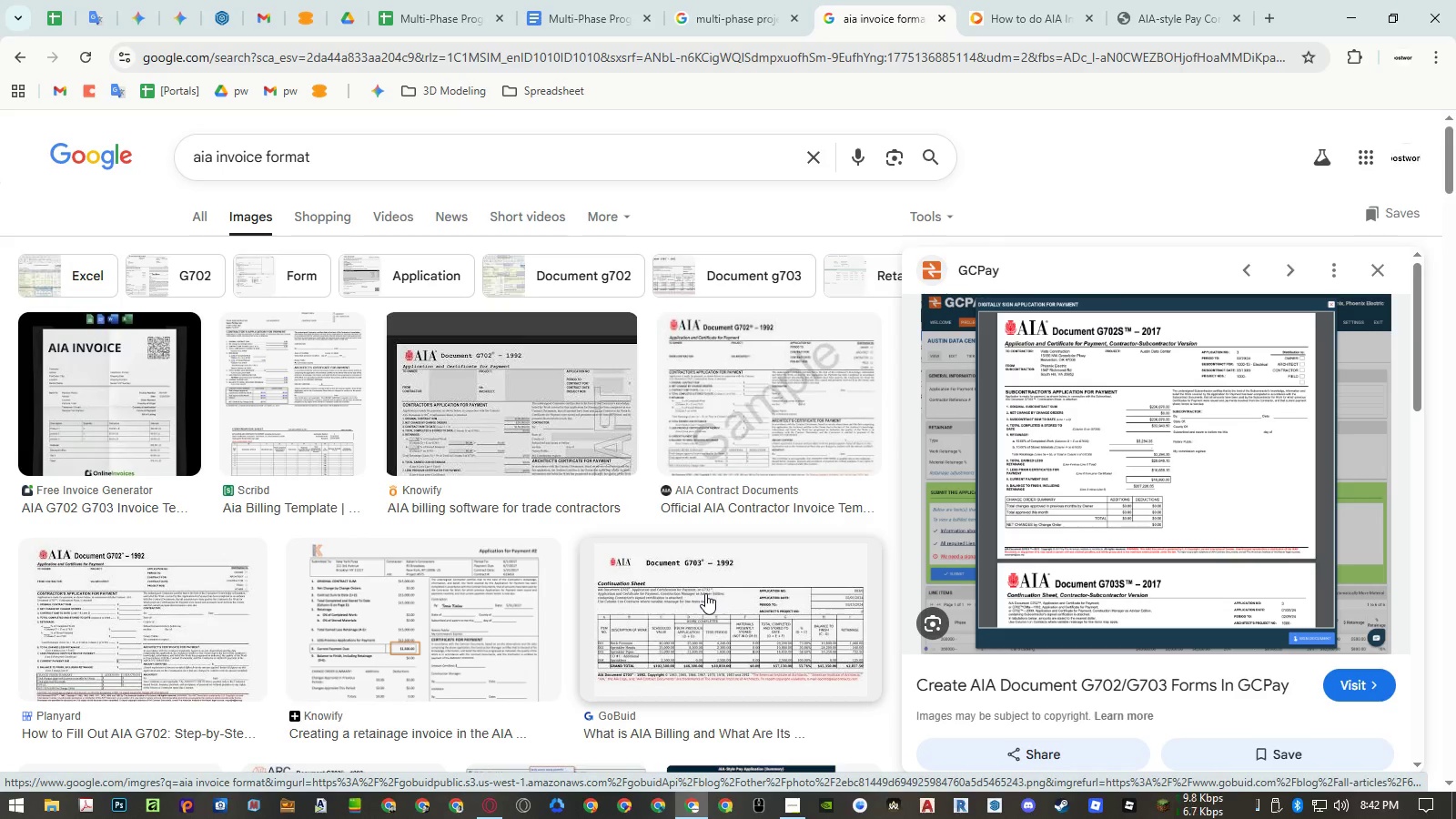 
wait(5.32)
 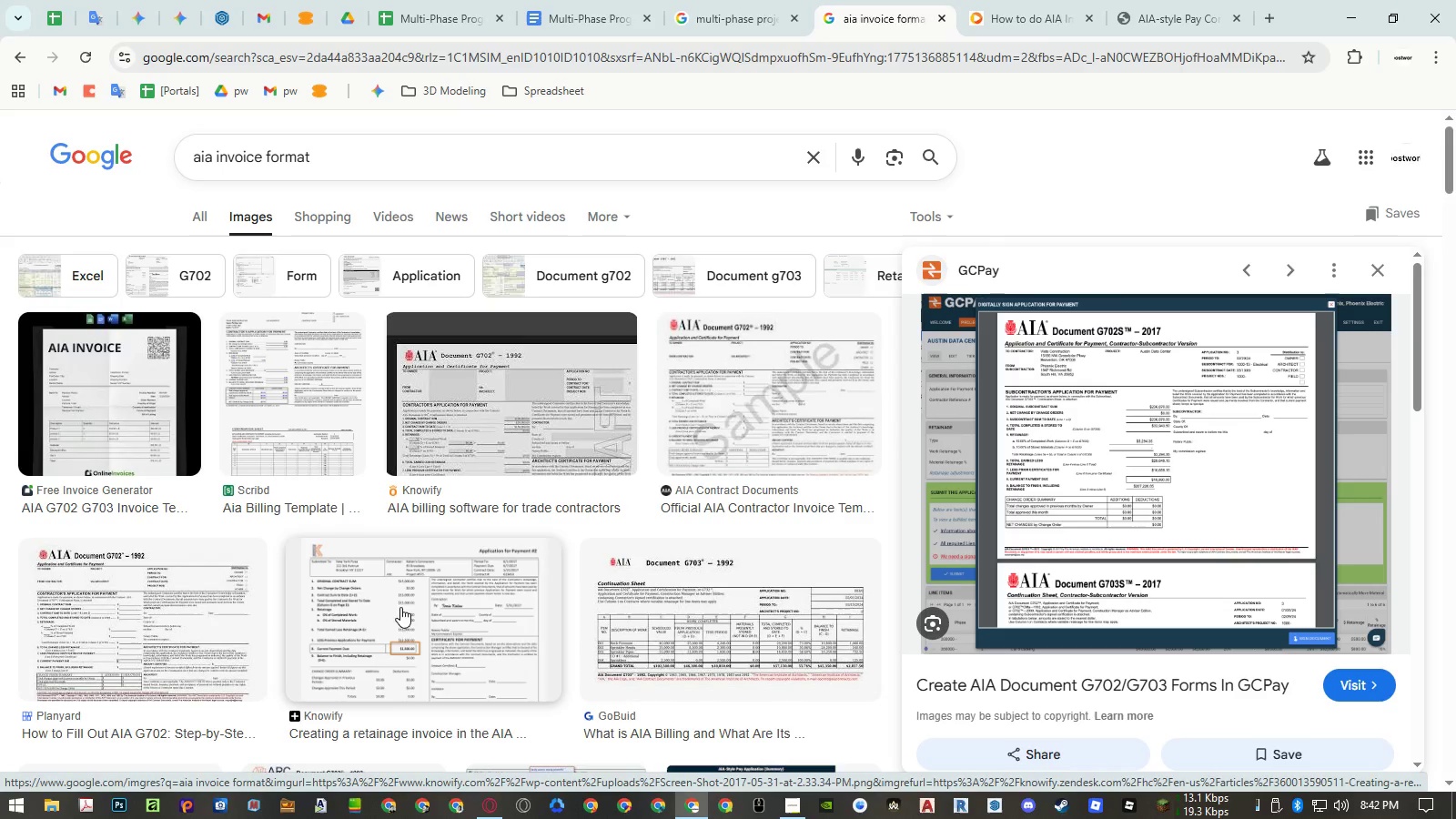 
left_click([217, 157])
 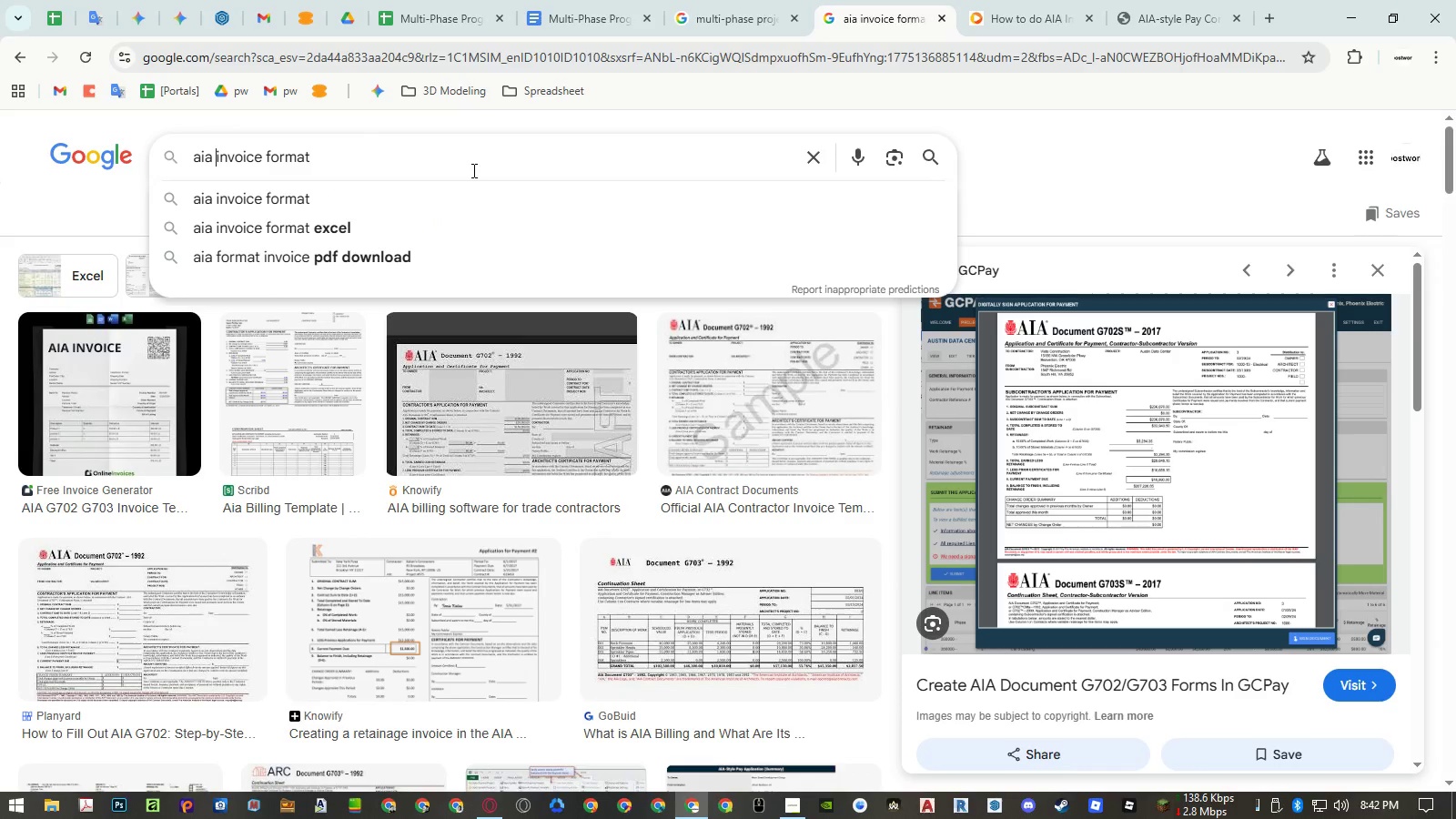 
type(style )
 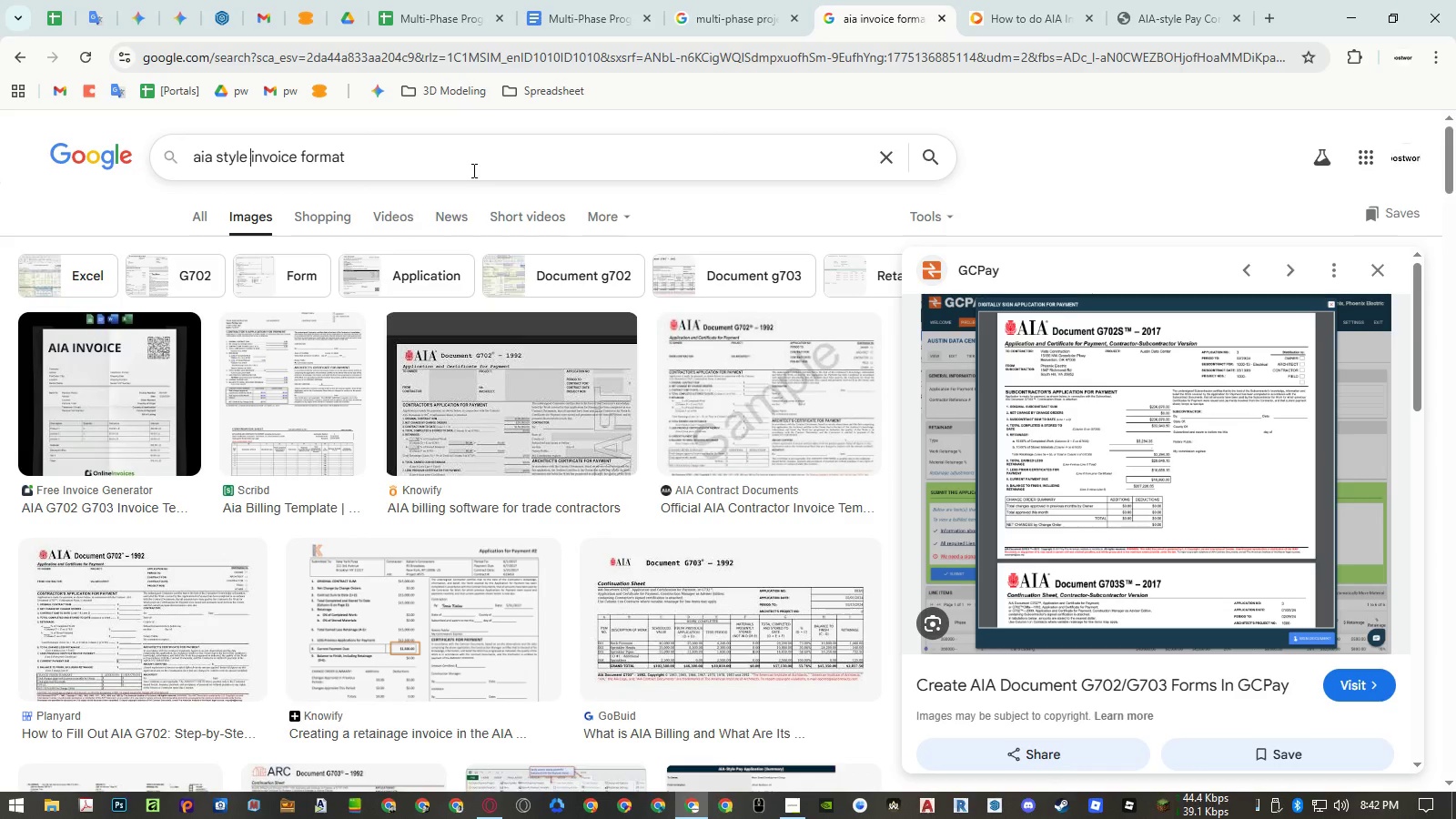 
key(Control+ArrowRight)
 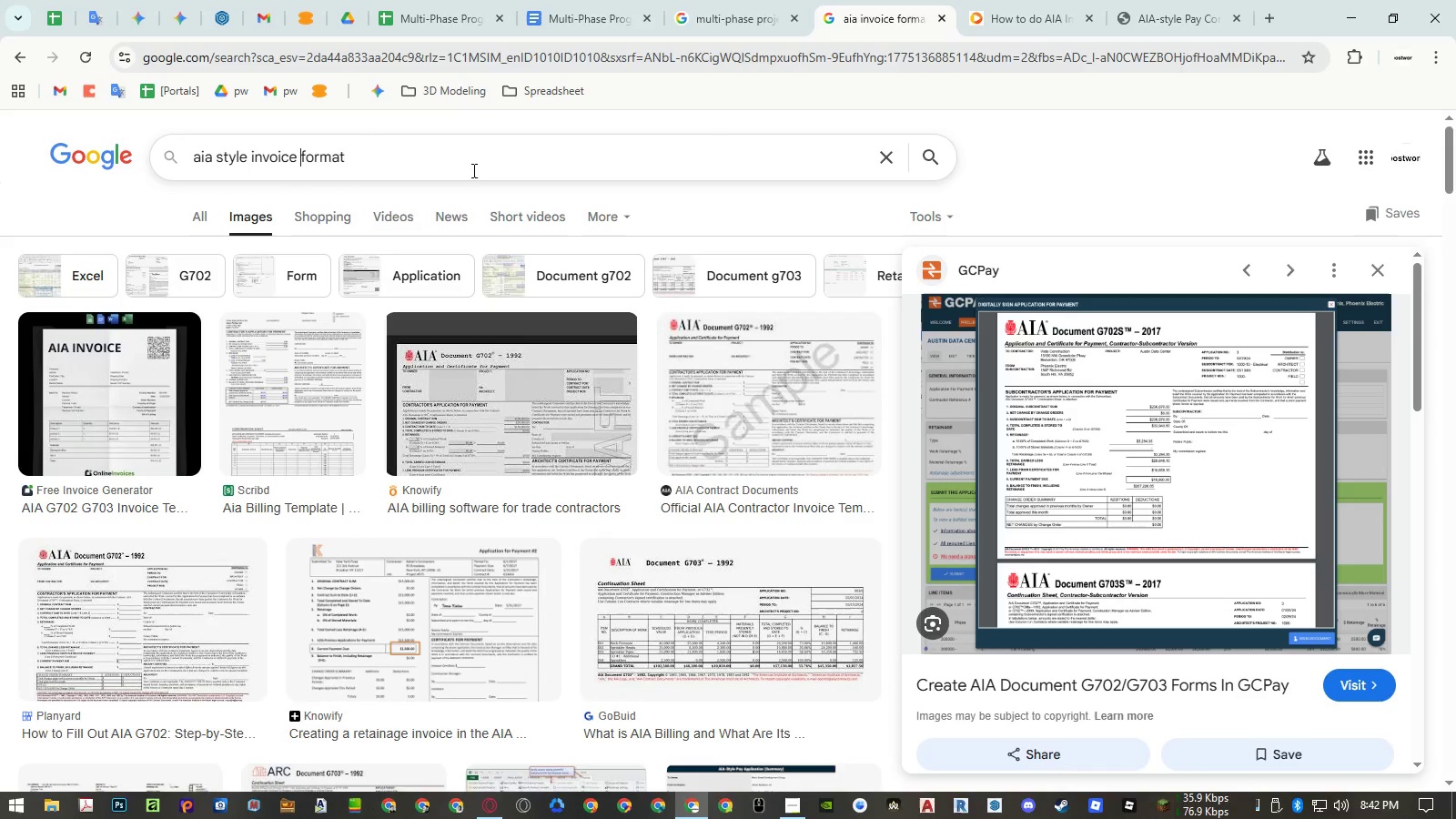 
key(Control+Shift+ArrowRight)
 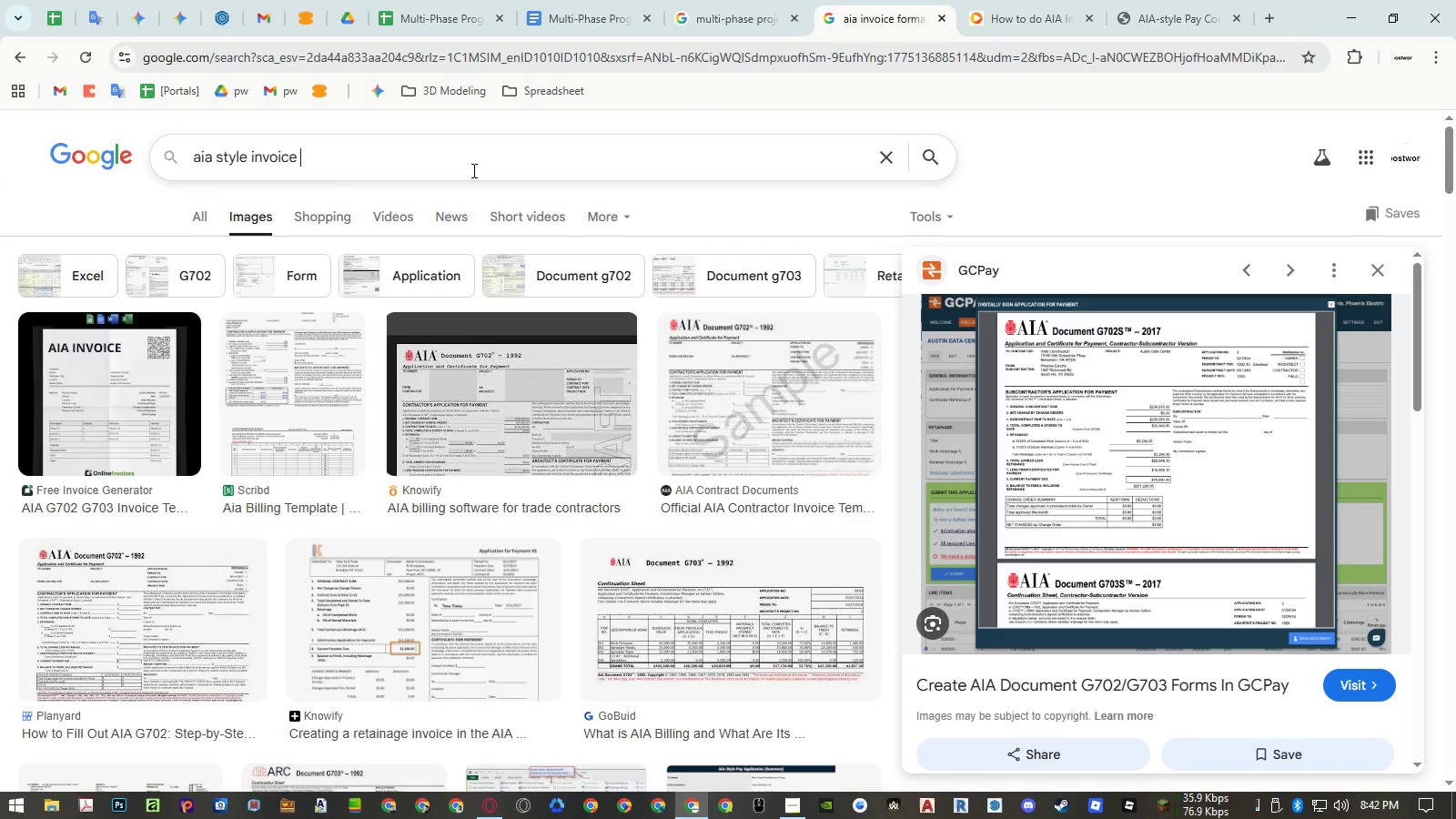 
key(Backspace)
 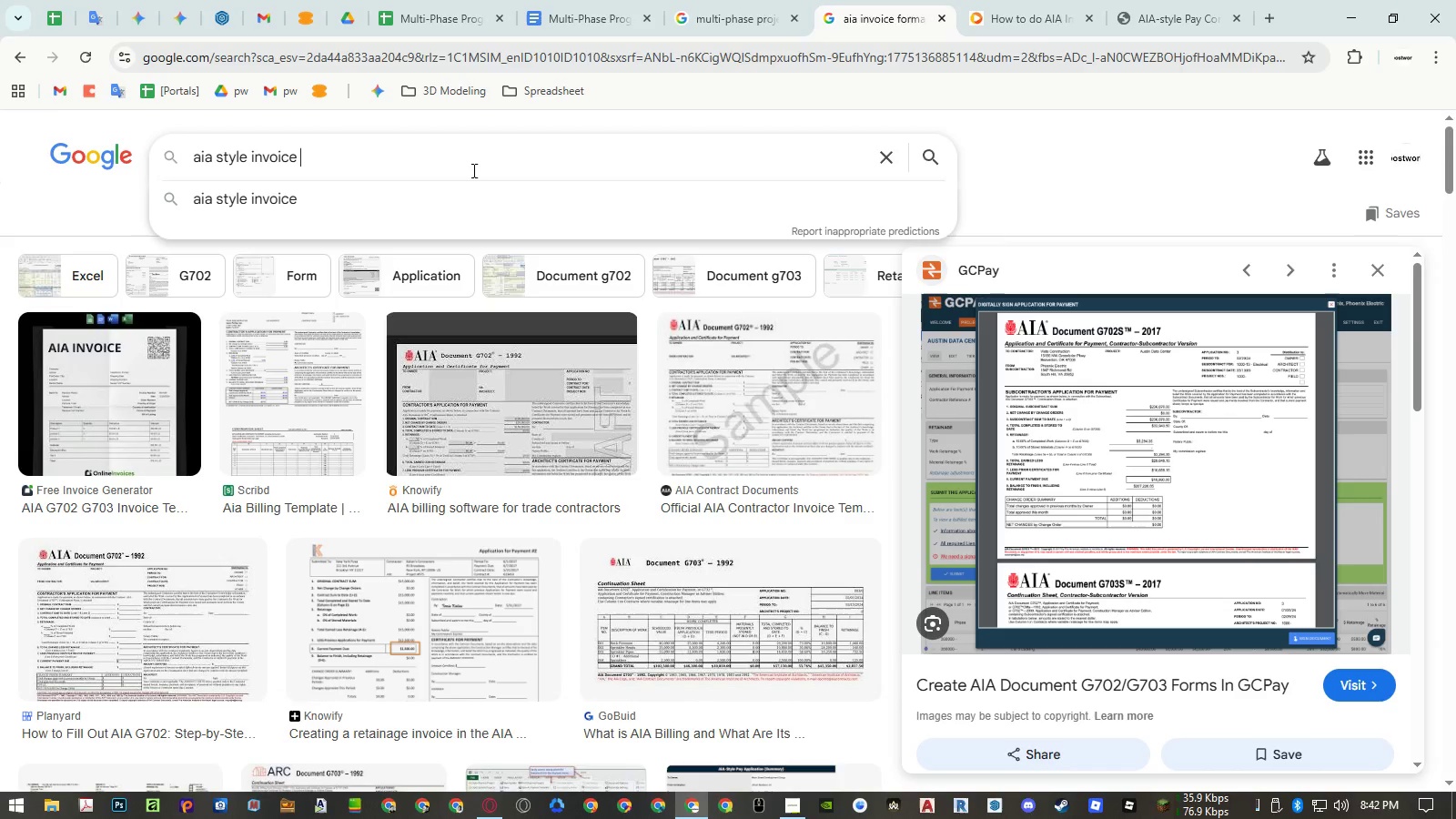 
key(Backspace)
 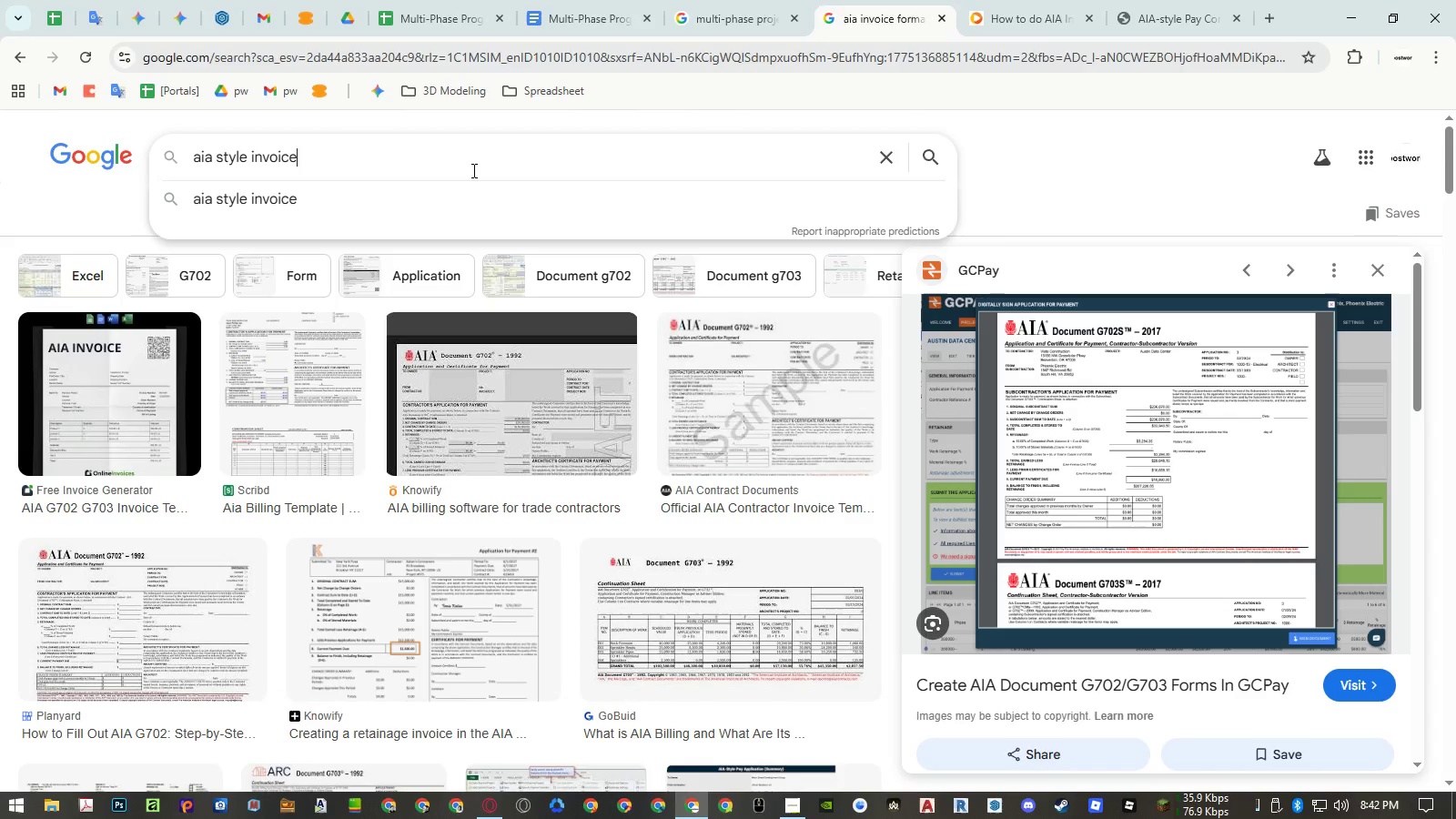 
key(Enter)
 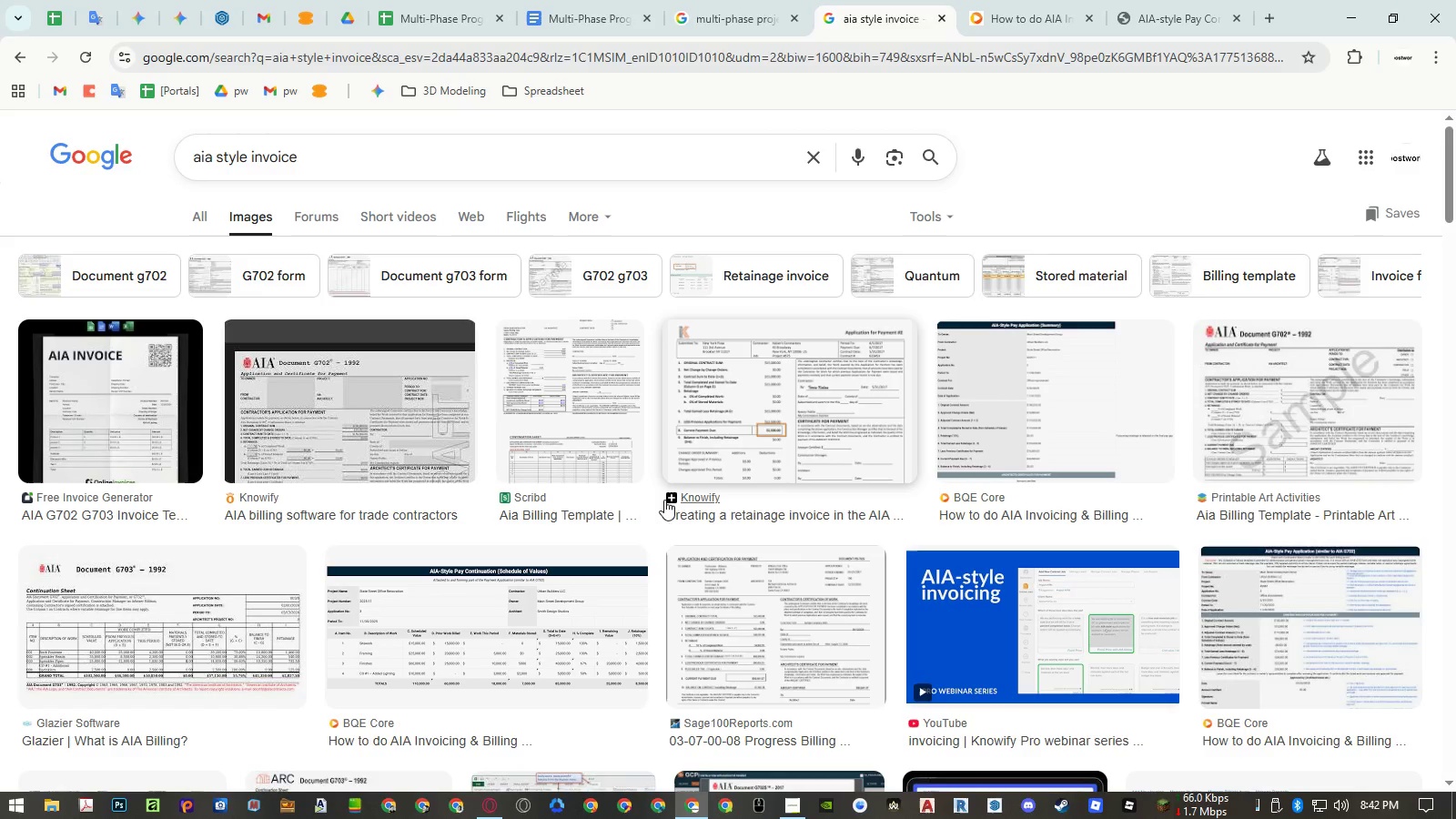 
wait(7.67)
 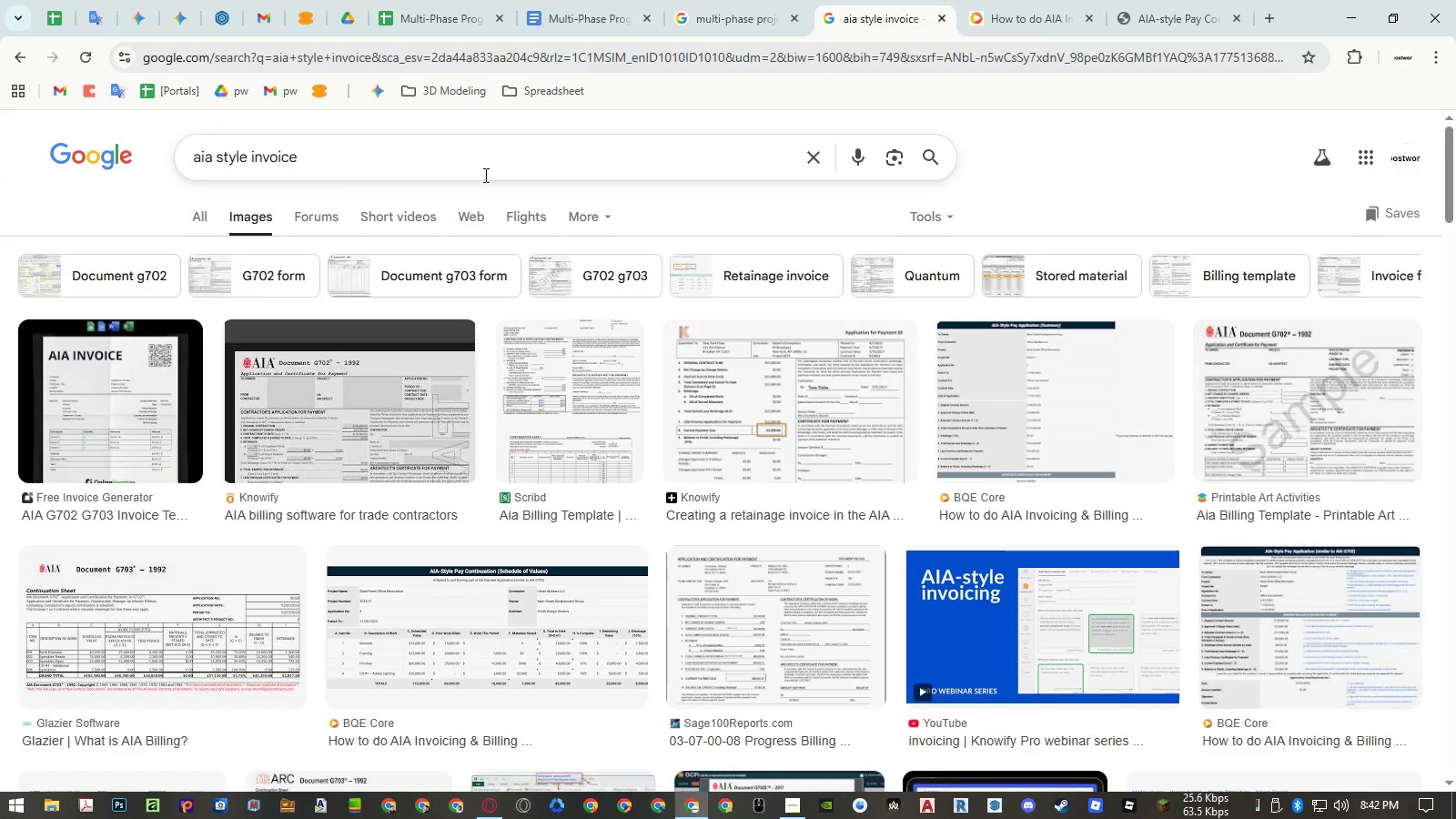 
scroll: coordinate [756, 425], scroll_direction: down, amount: 5.0
 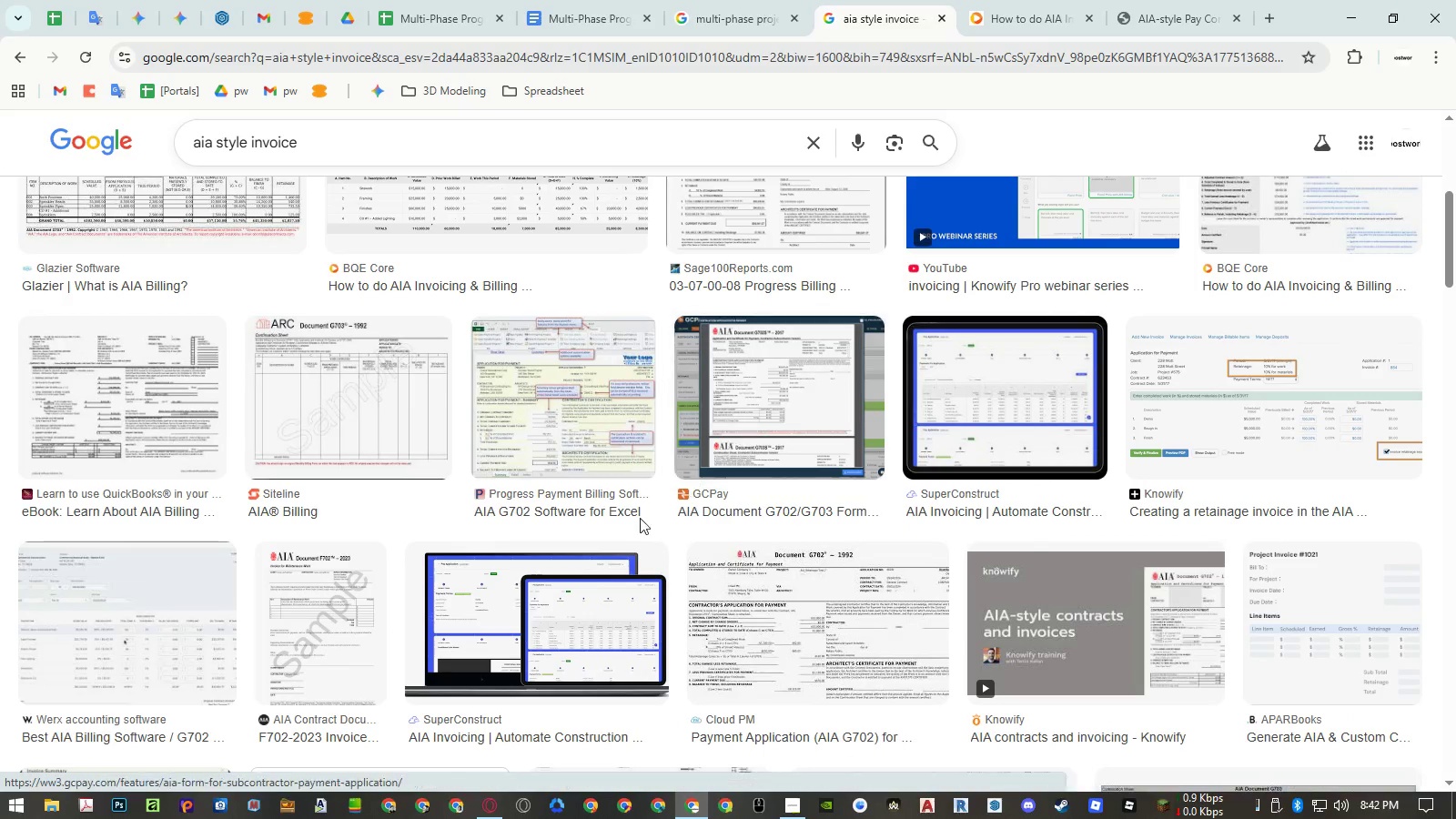 
left_click([558, 597])
 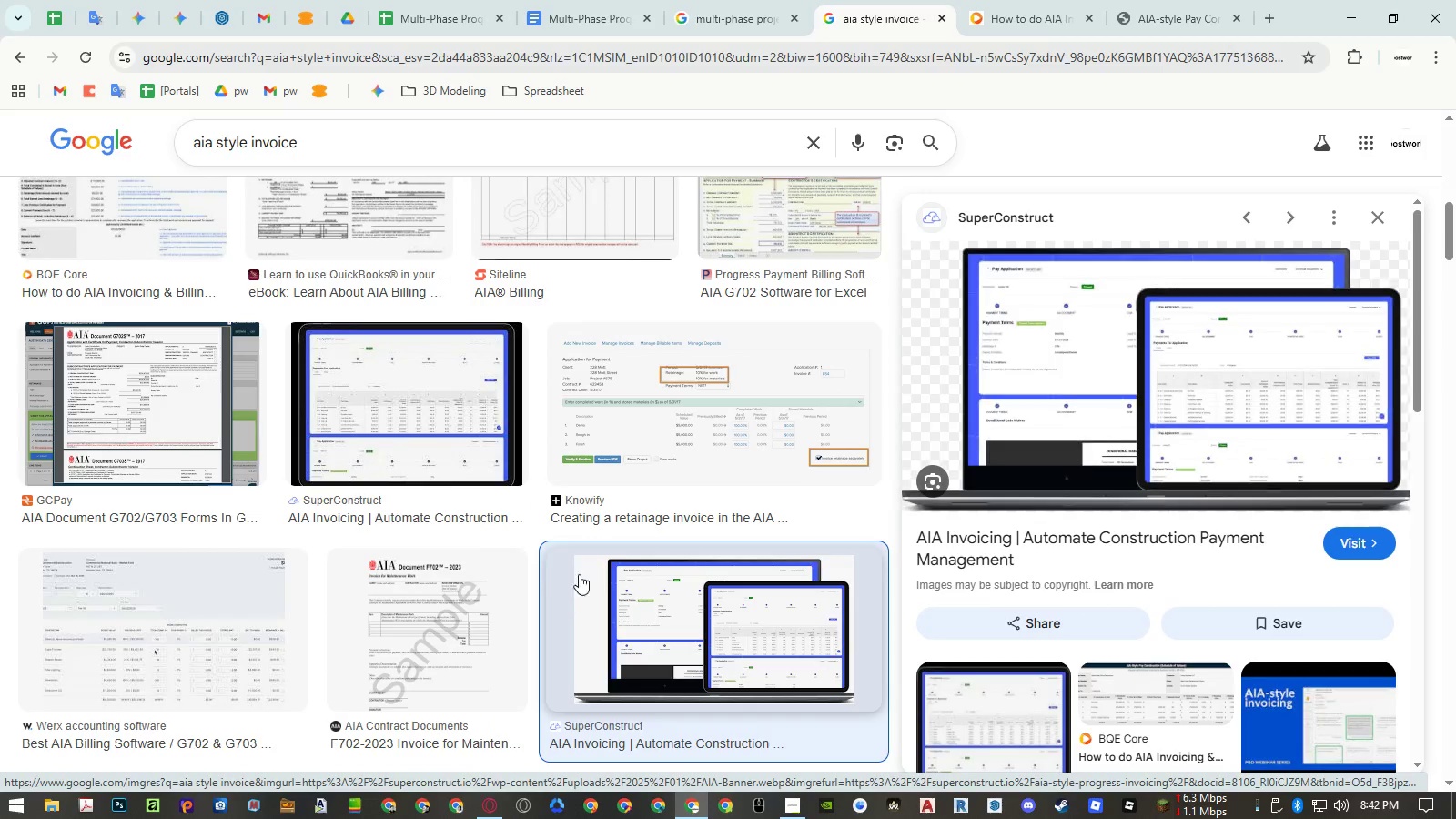 
scroll: coordinate [622, 507], scroll_direction: down, amount: 13.0
 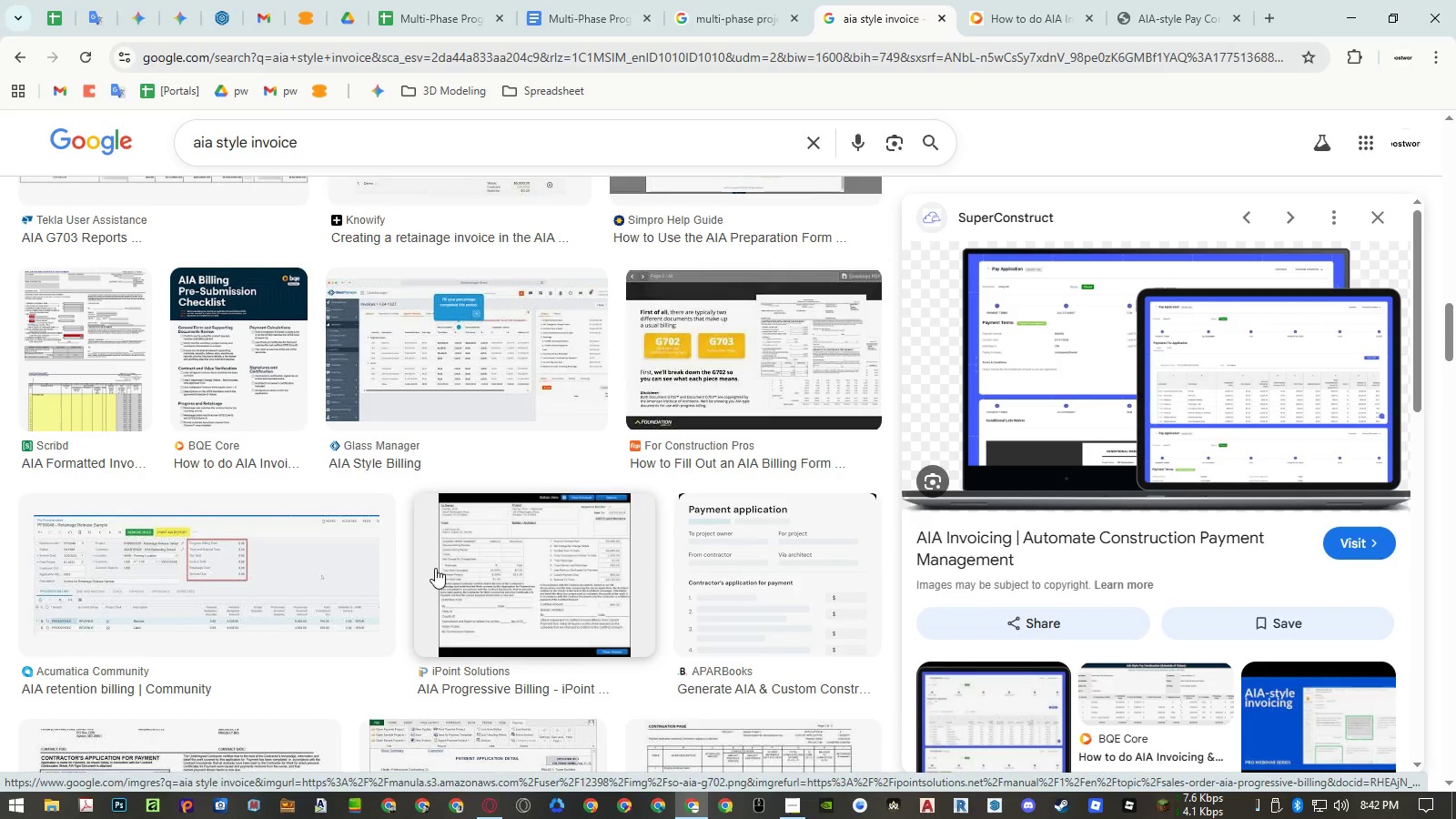 
left_click([506, 576])
 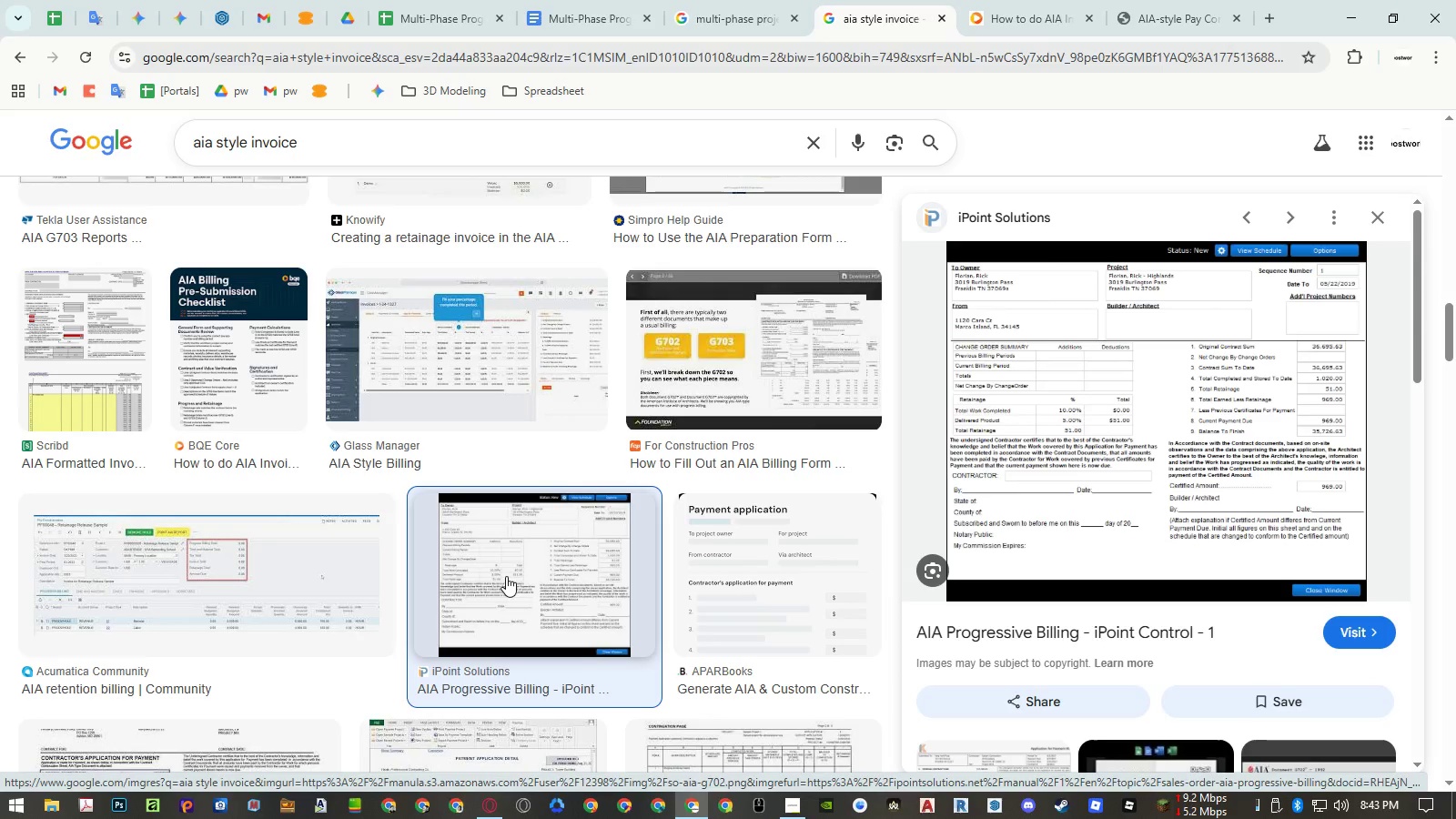 
wait(7.22)
 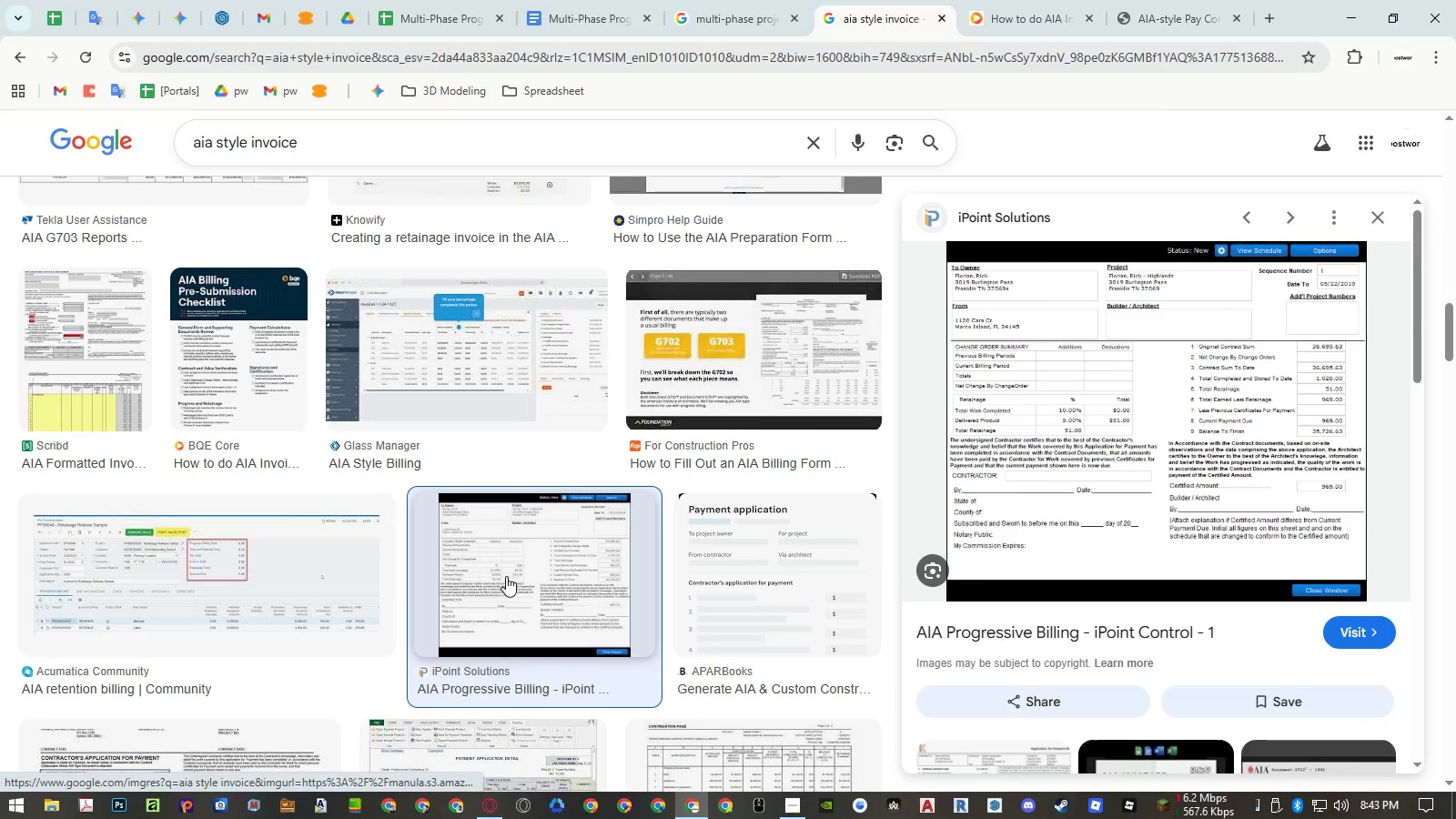 
left_click([448, 28])
 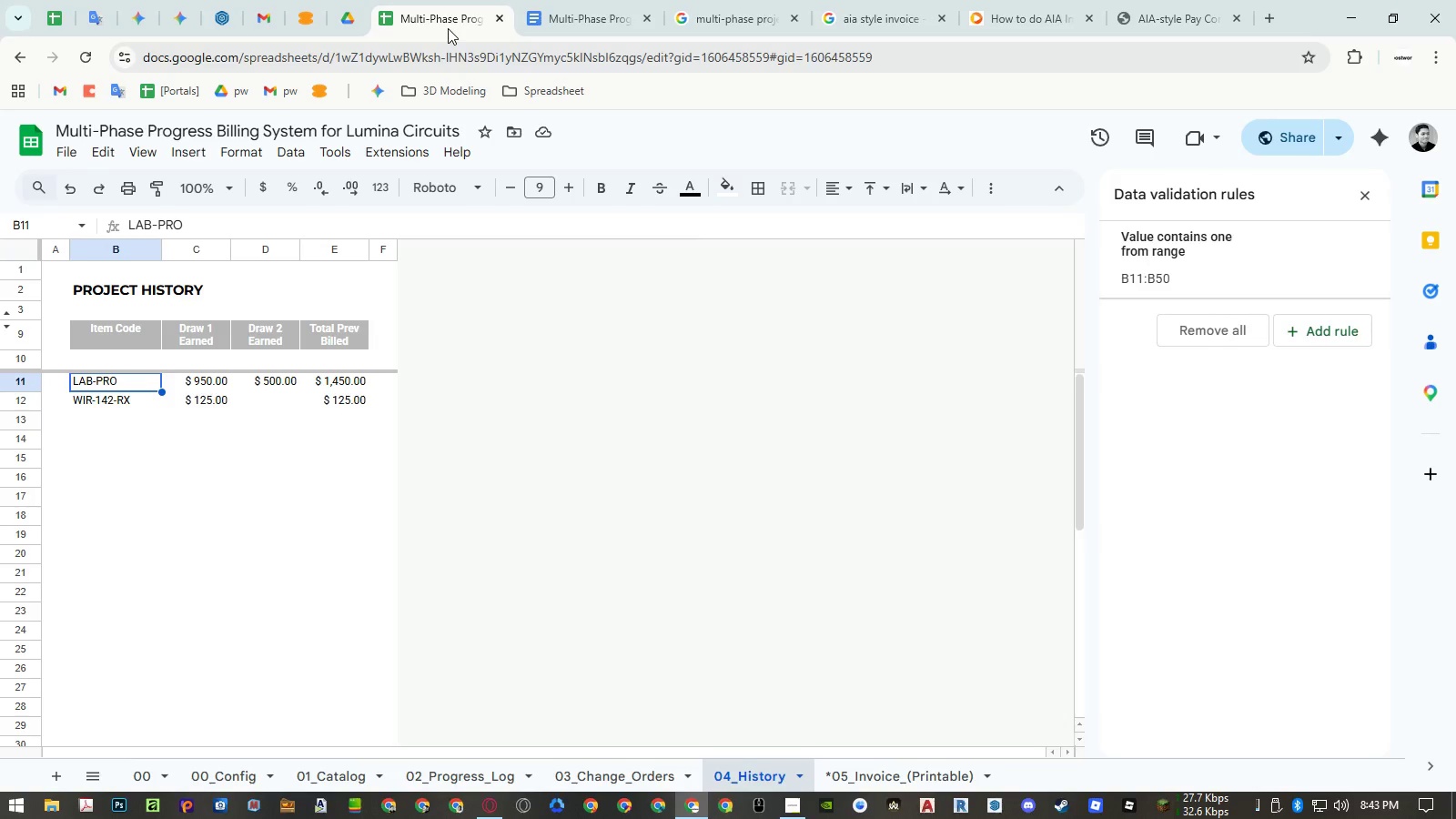 
wait(49.11)
 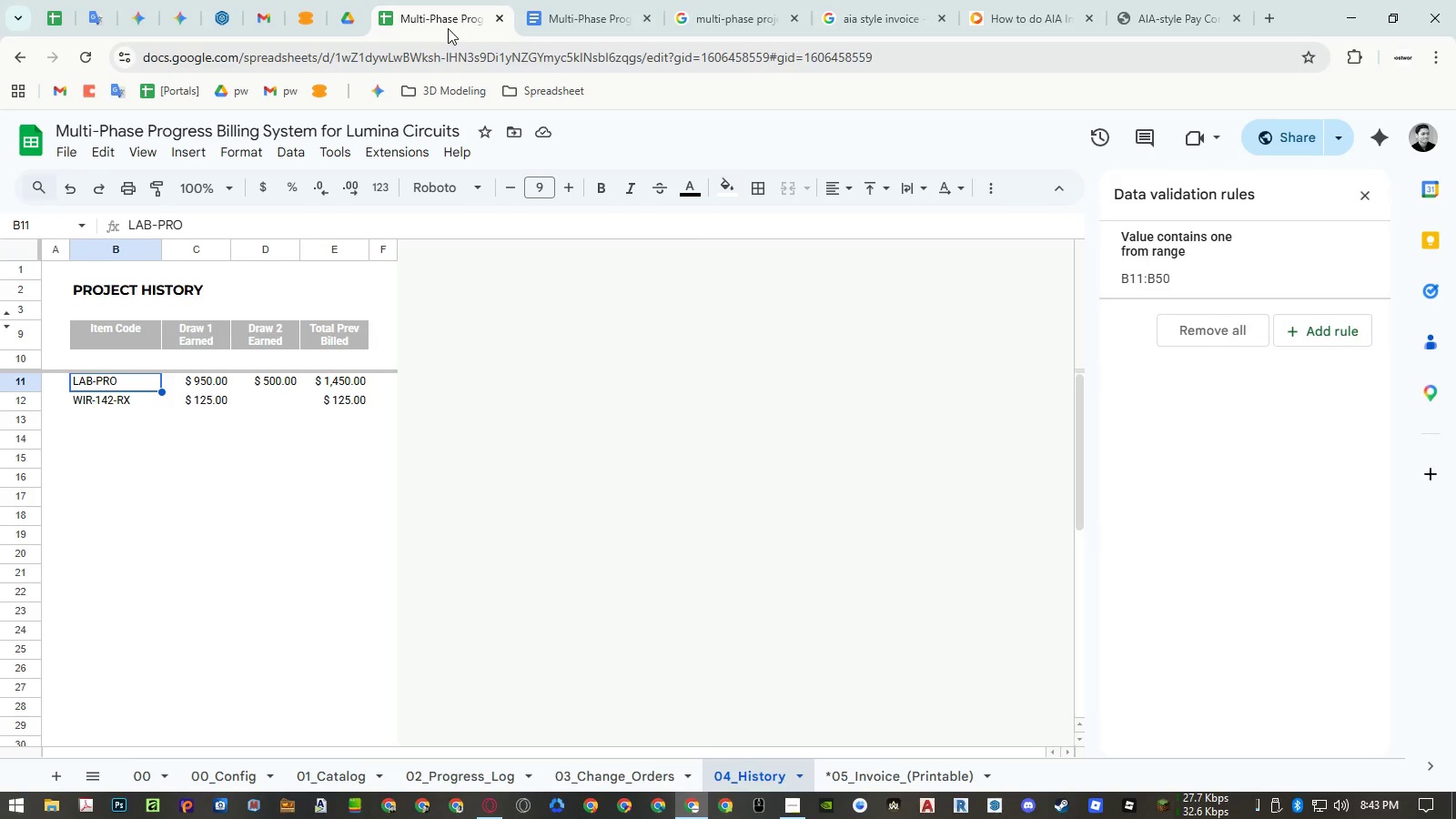 
left_click([1011, 7])
 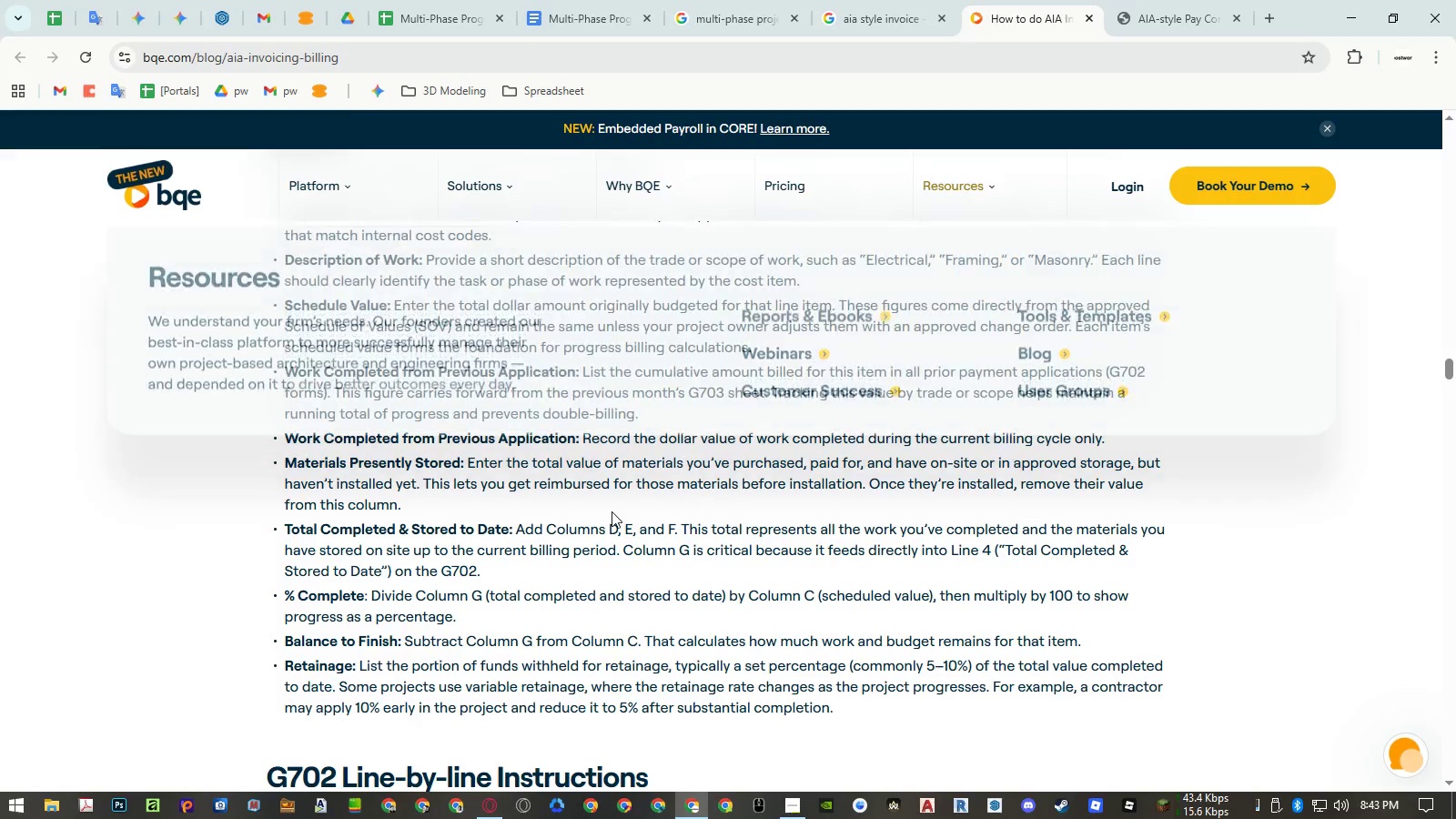 
scroll: coordinate [638, 521], scroll_direction: up, amount: 10.0
 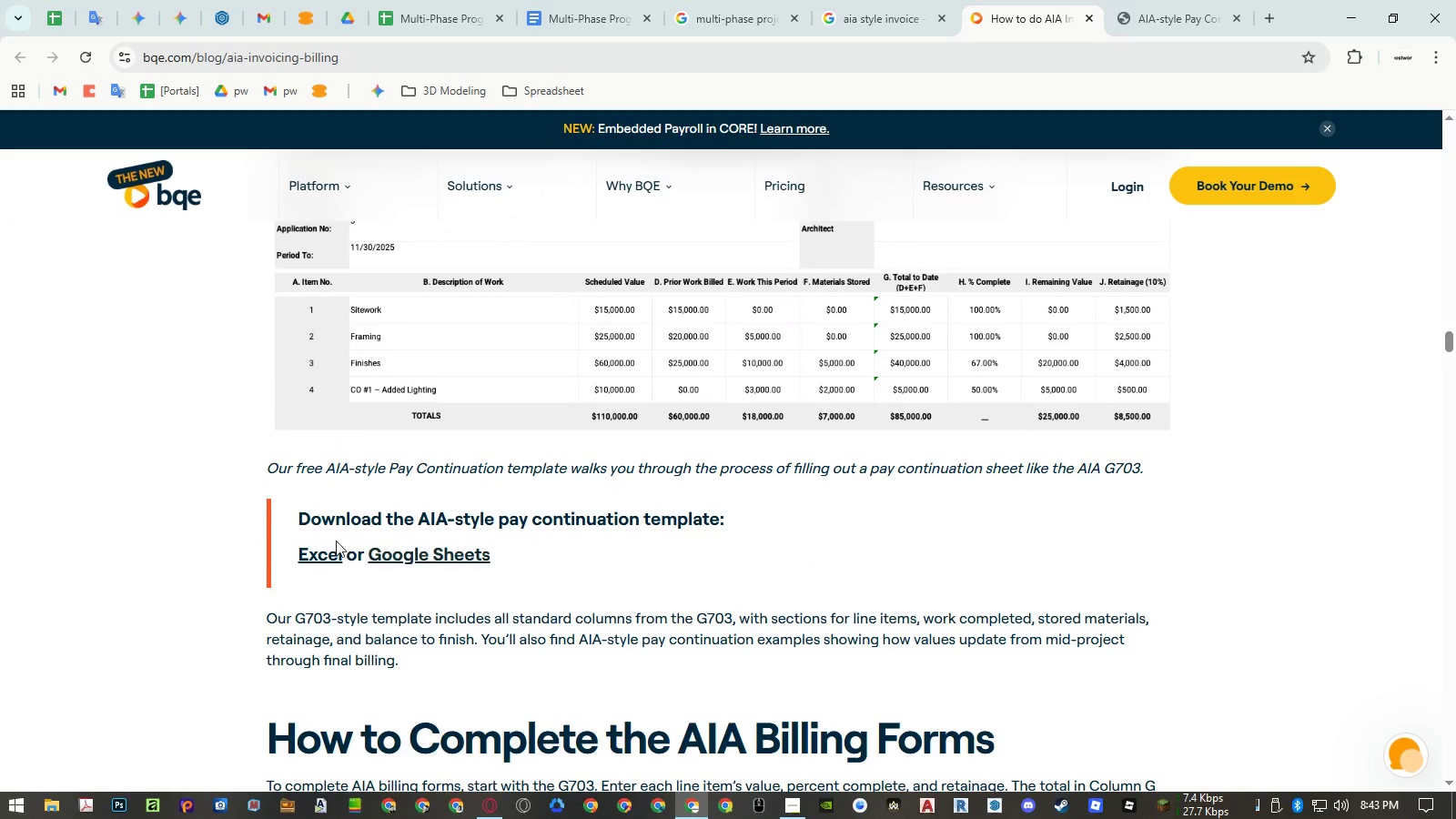 
middle_click([307, 554])
 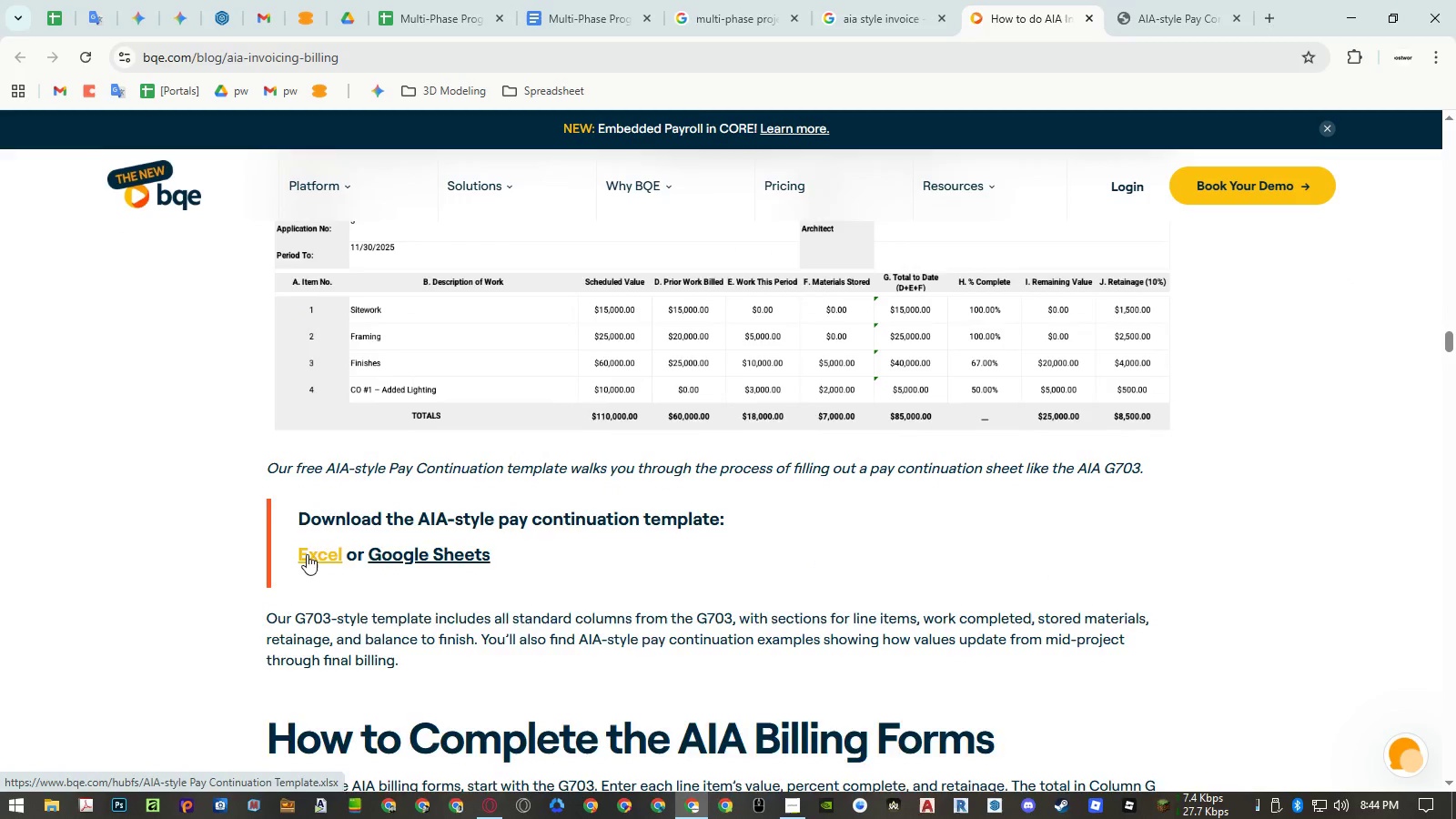 
scroll: coordinate [307, 554], scroll_direction: down, amount: 1.0
 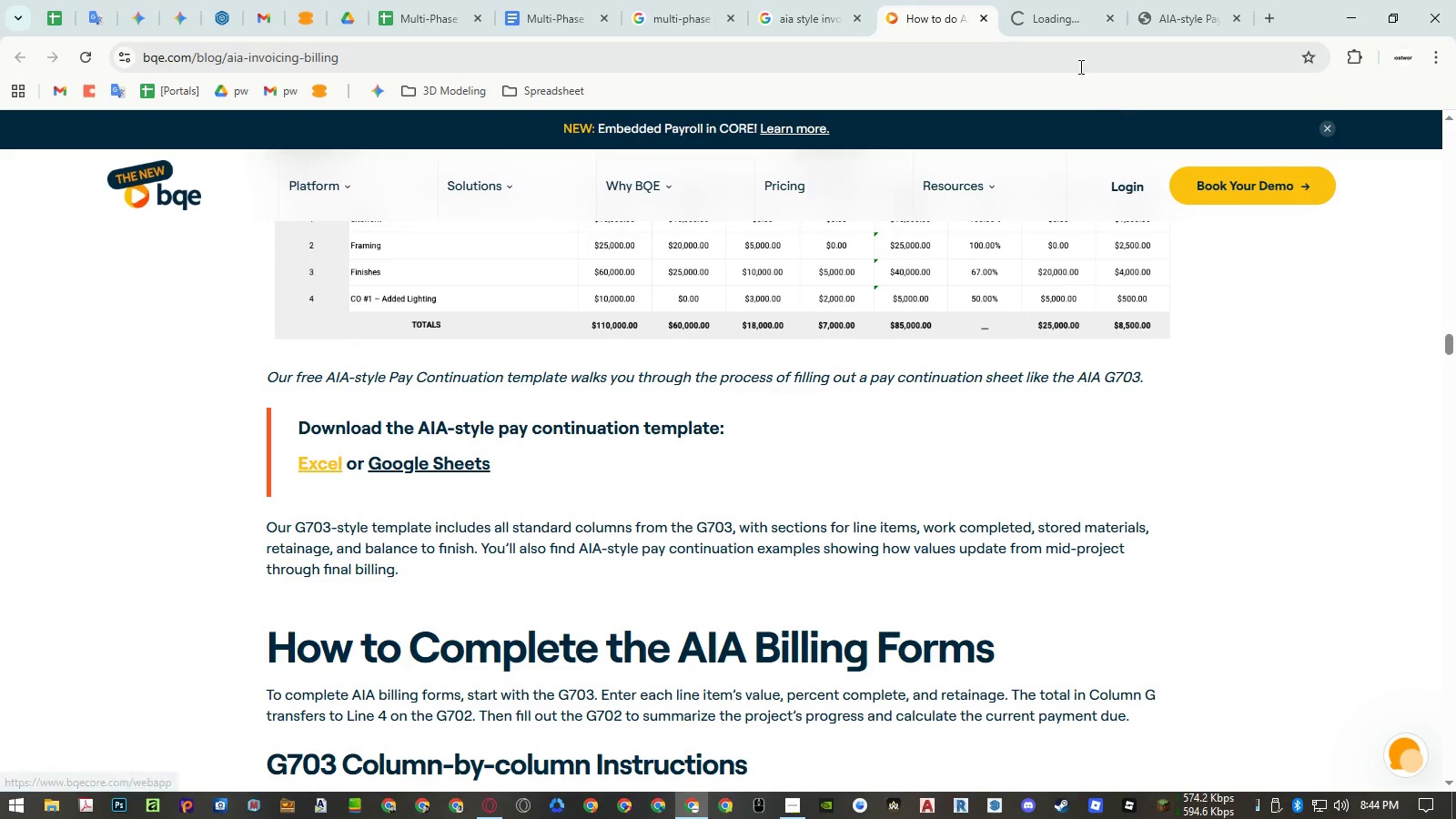 
left_click([1054, 17])
 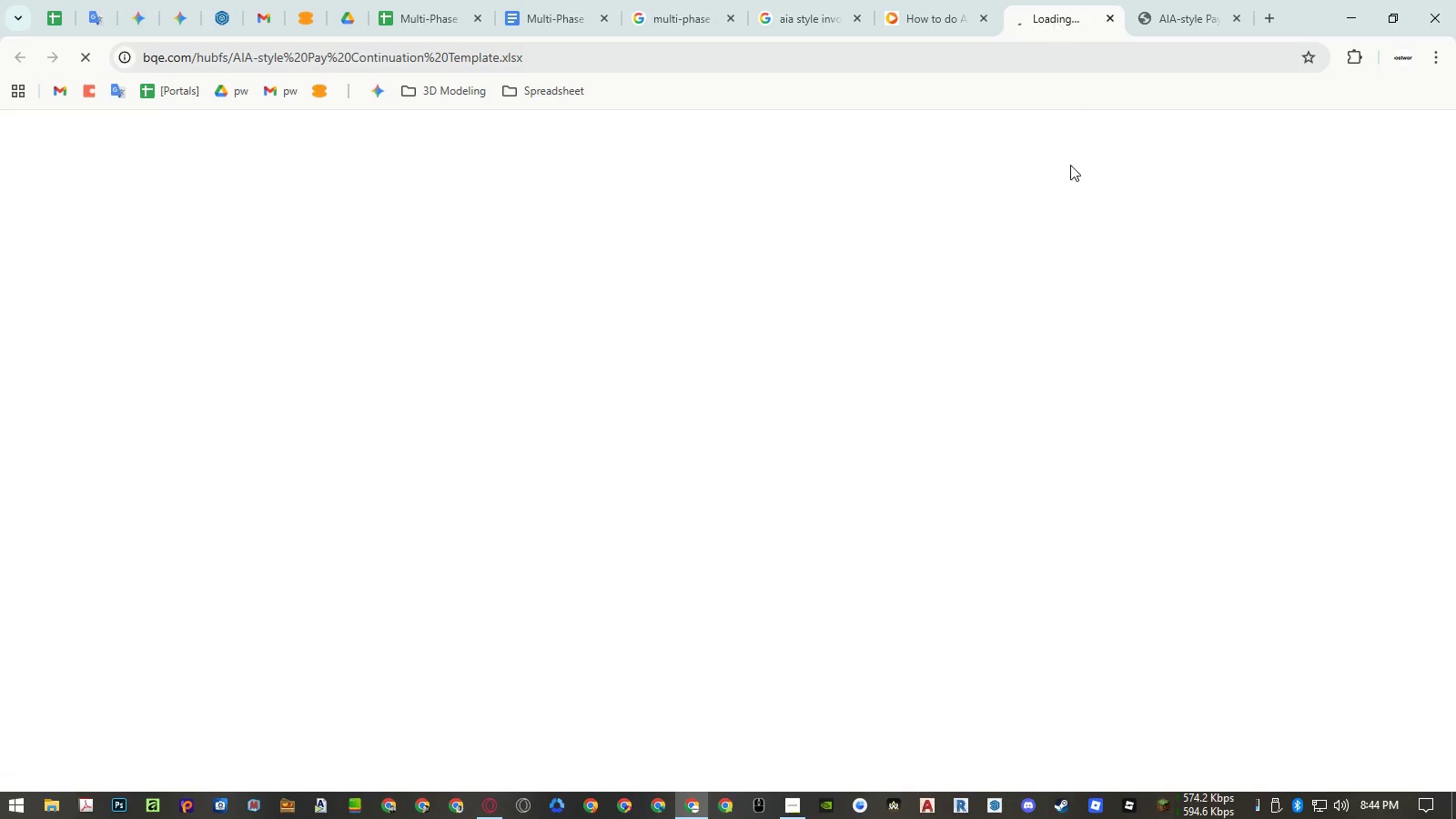 
mouse_move([1085, 194])
 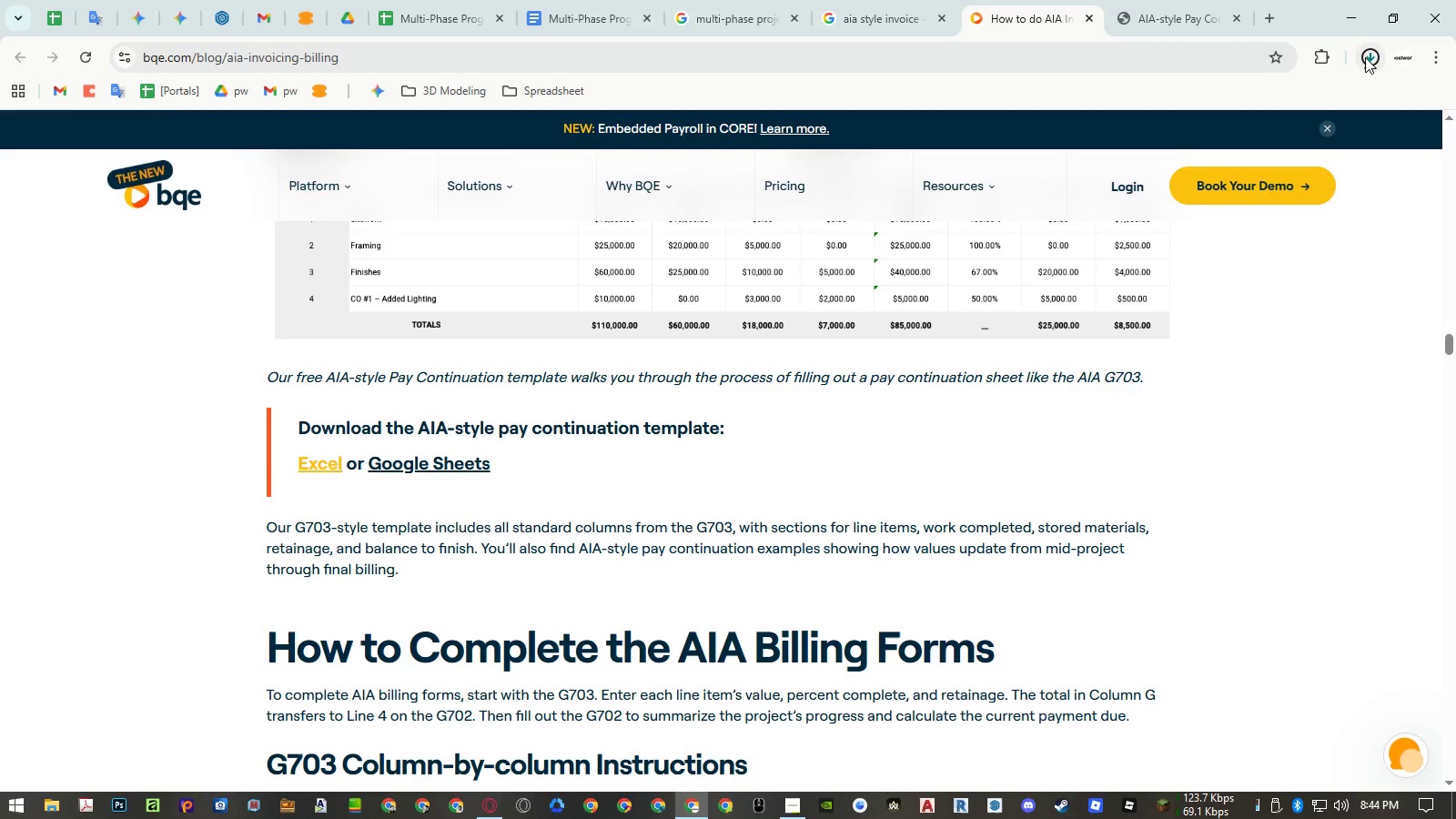 
left_click([1366, 57])
 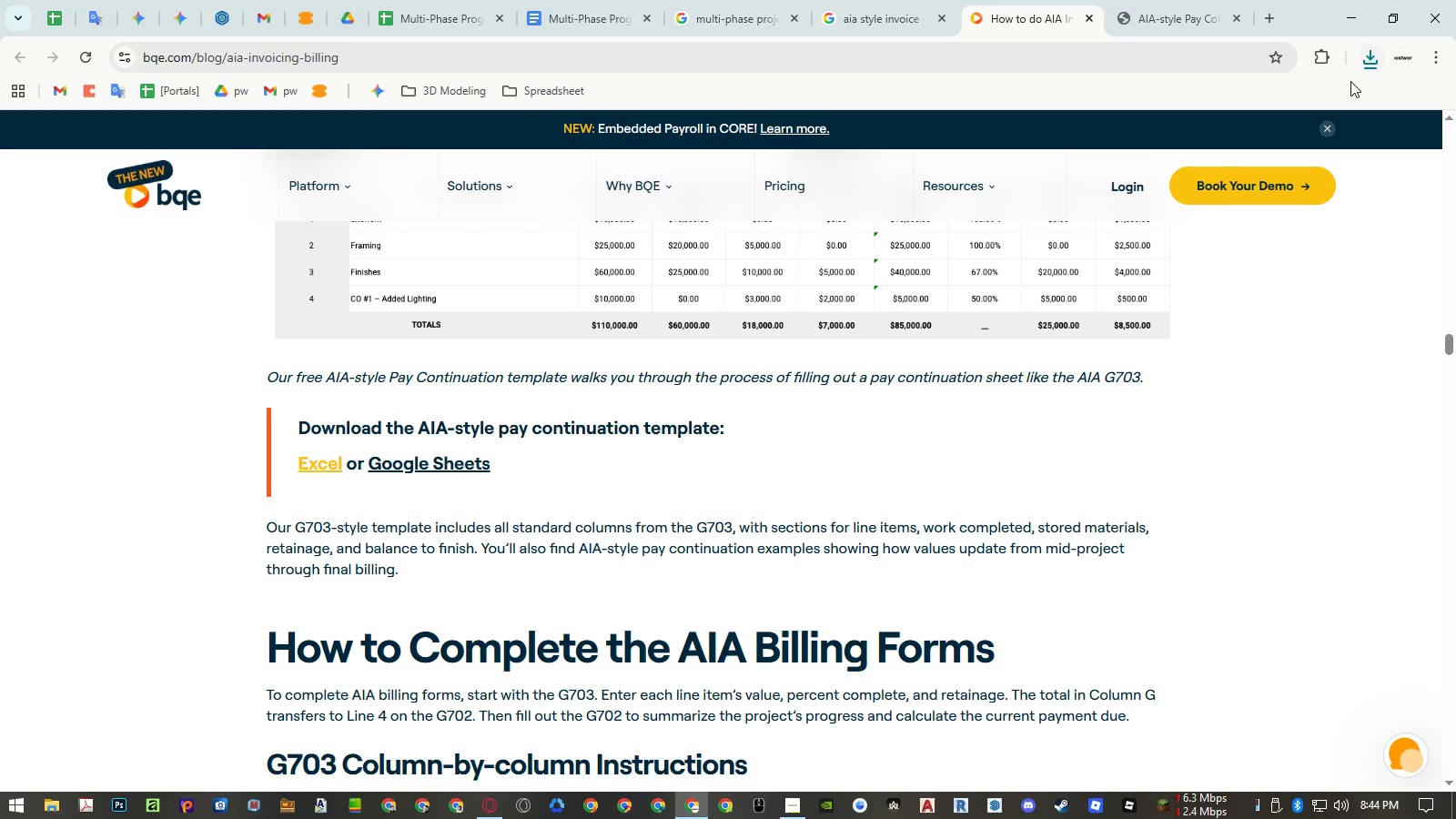 
left_click([1368, 54])
 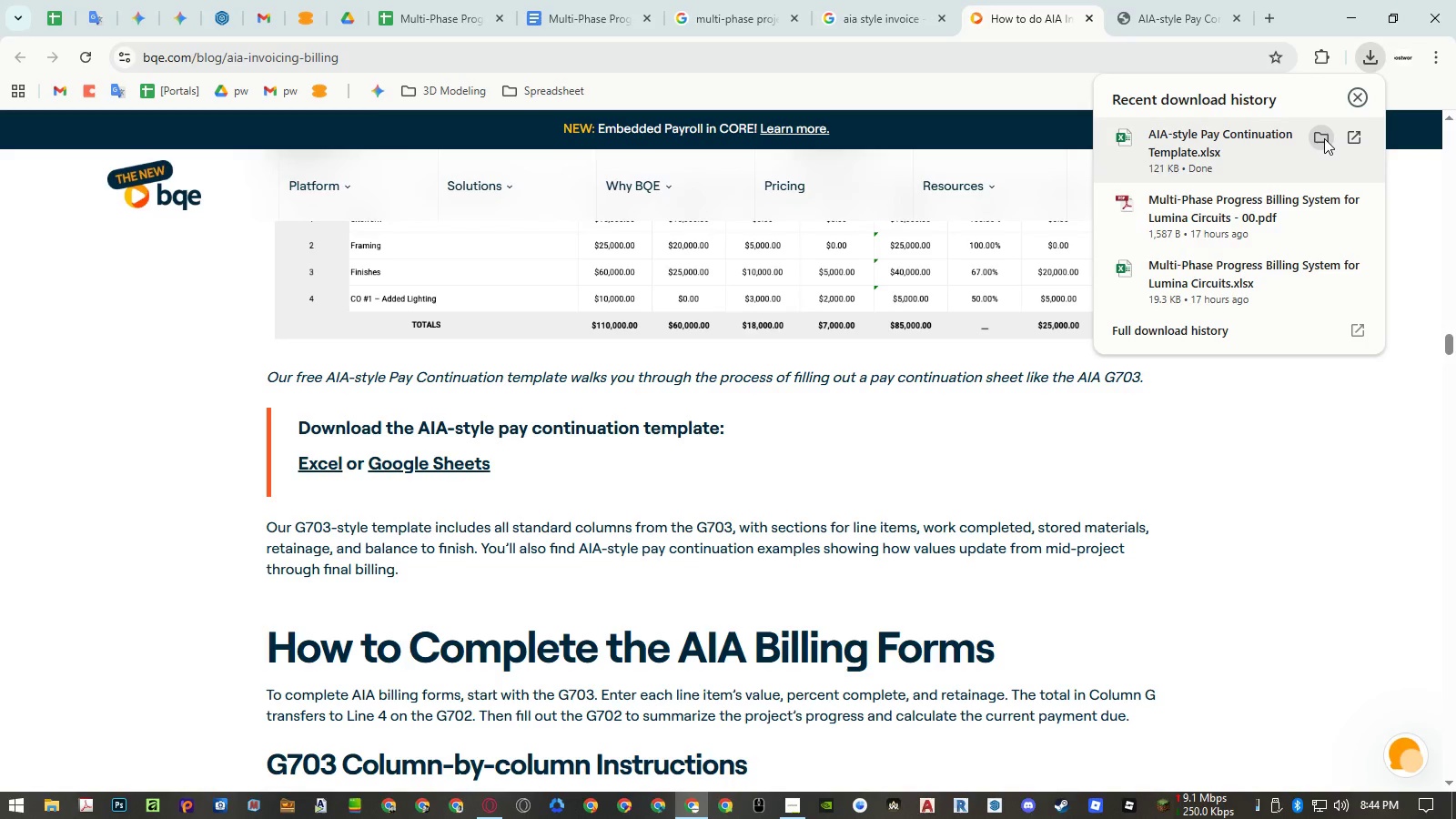 
left_click([1231, 140])
 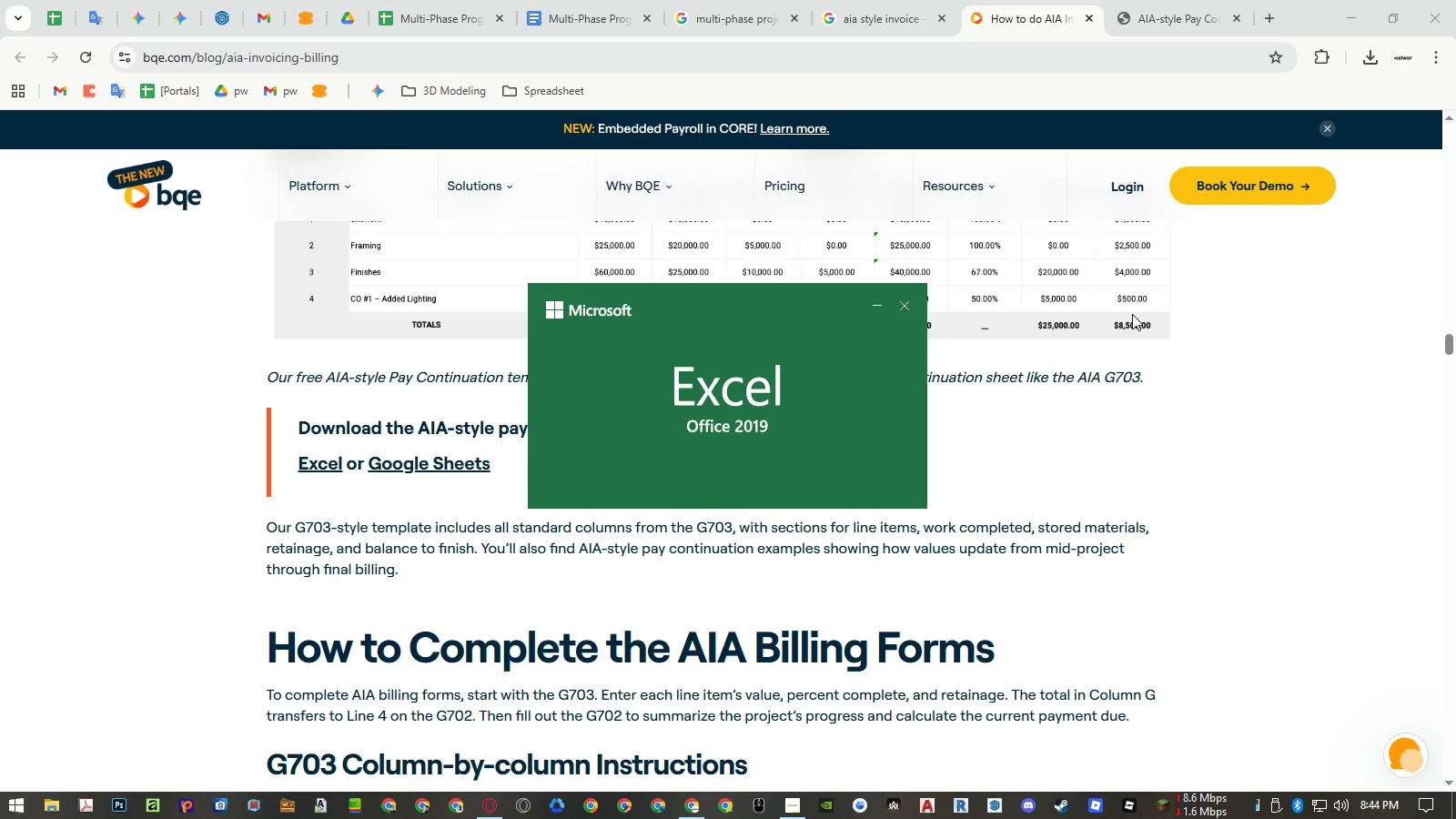 
wait(7.98)
 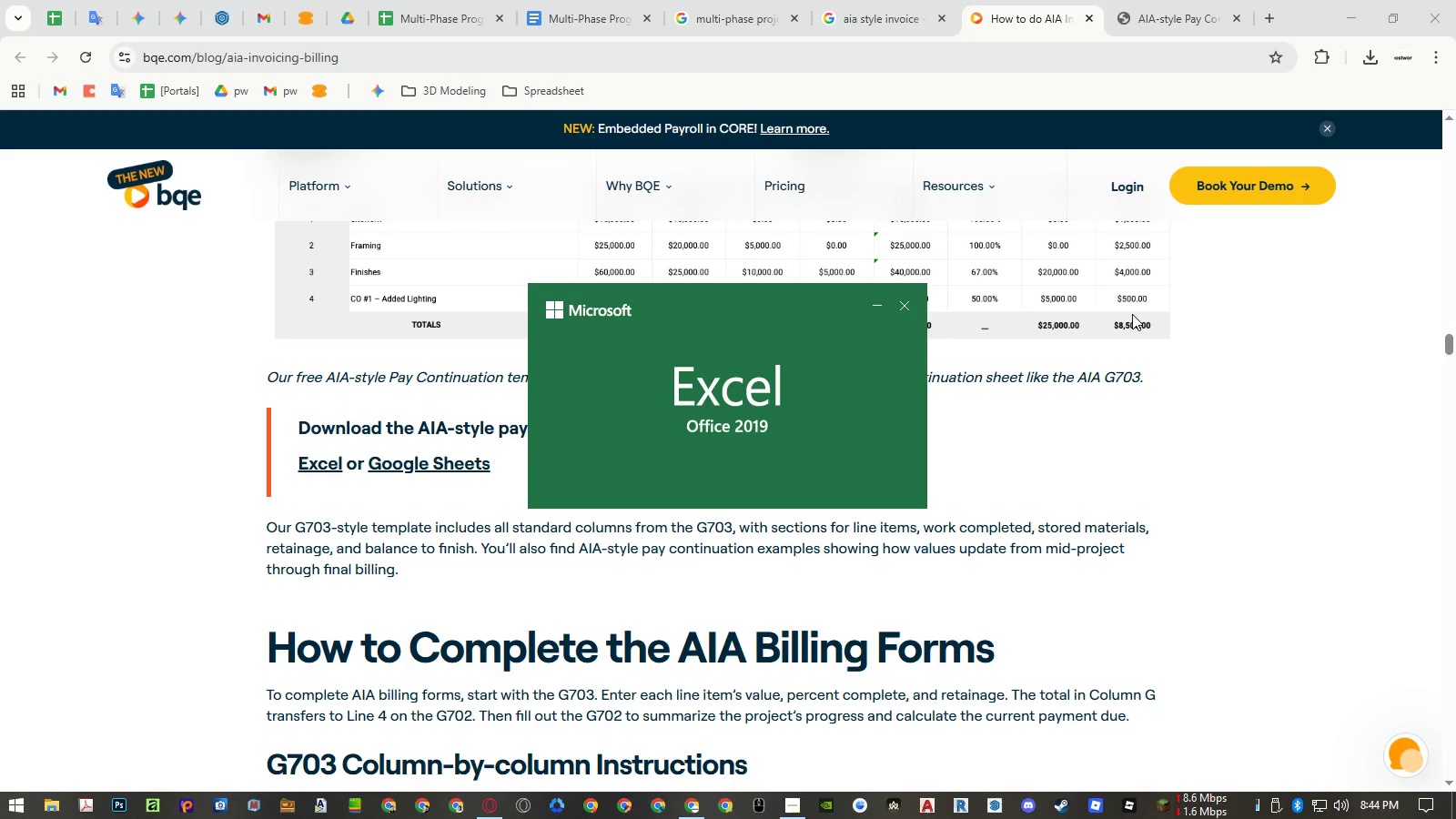 
scroll: coordinate [1058, 279], scroll_direction: down, amount: 5.0
 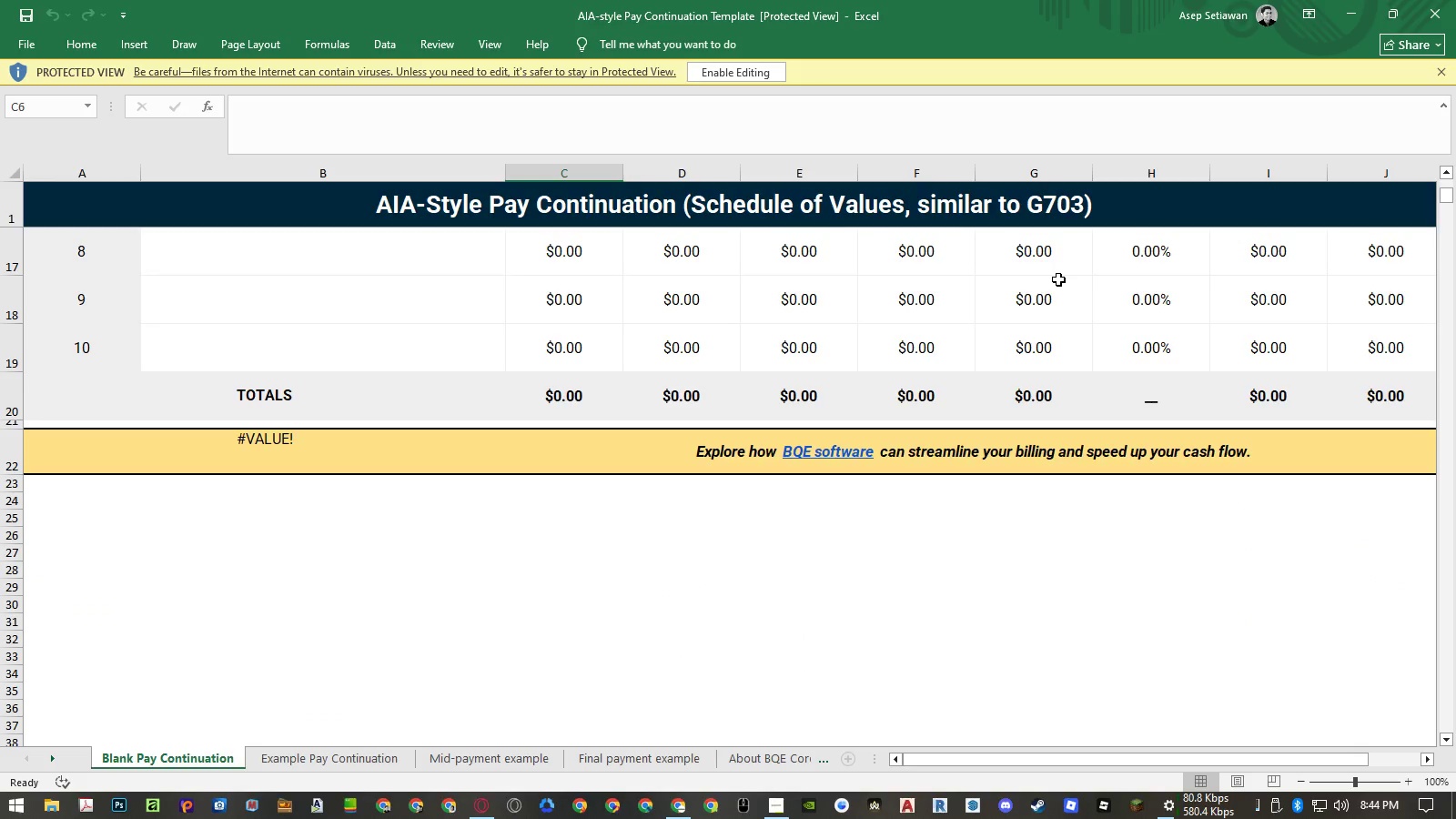 
scroll: coordinate [1058, 279], scroll_direction: up, amount: 6.0
 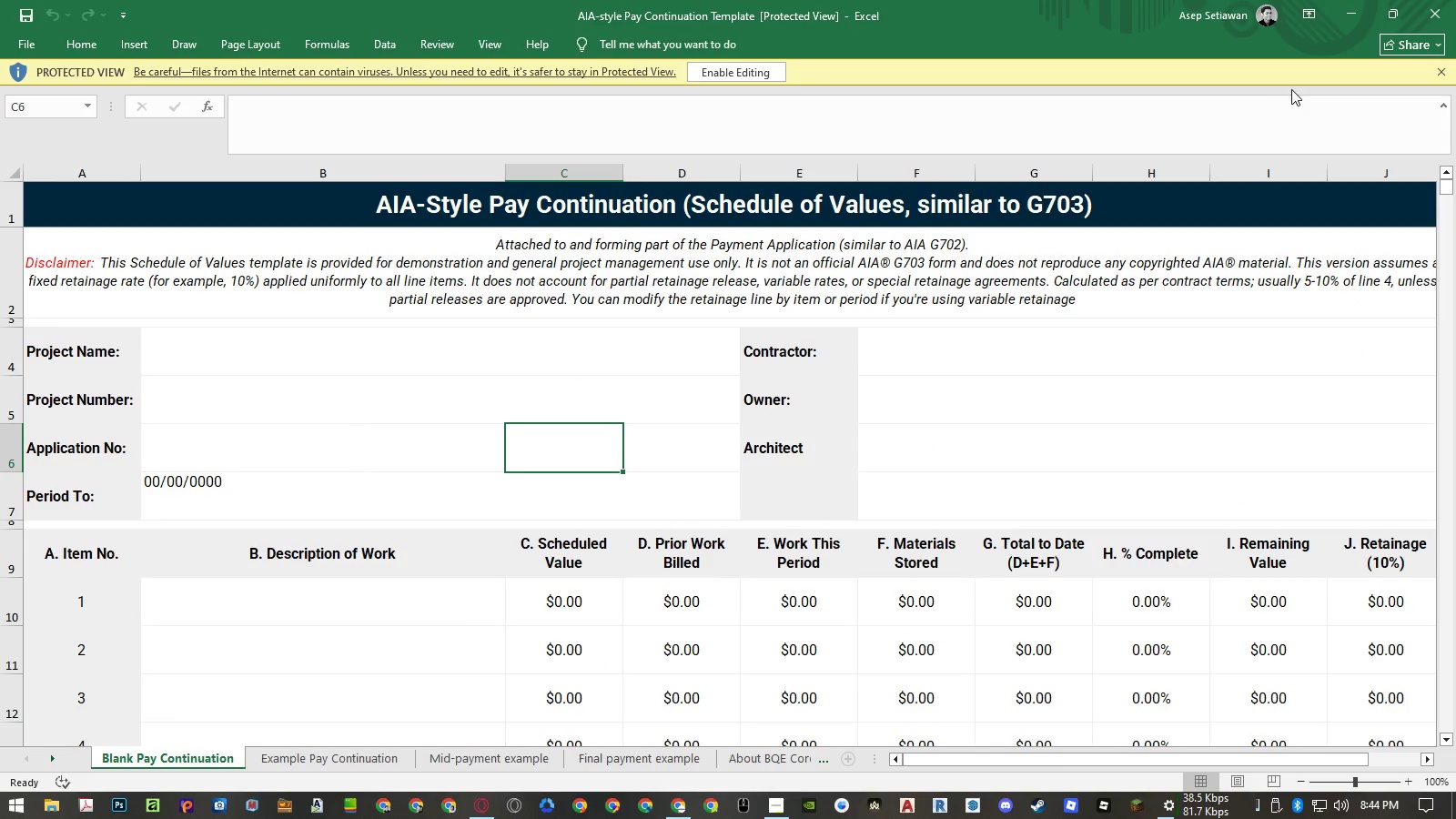 
wait(7.03)
 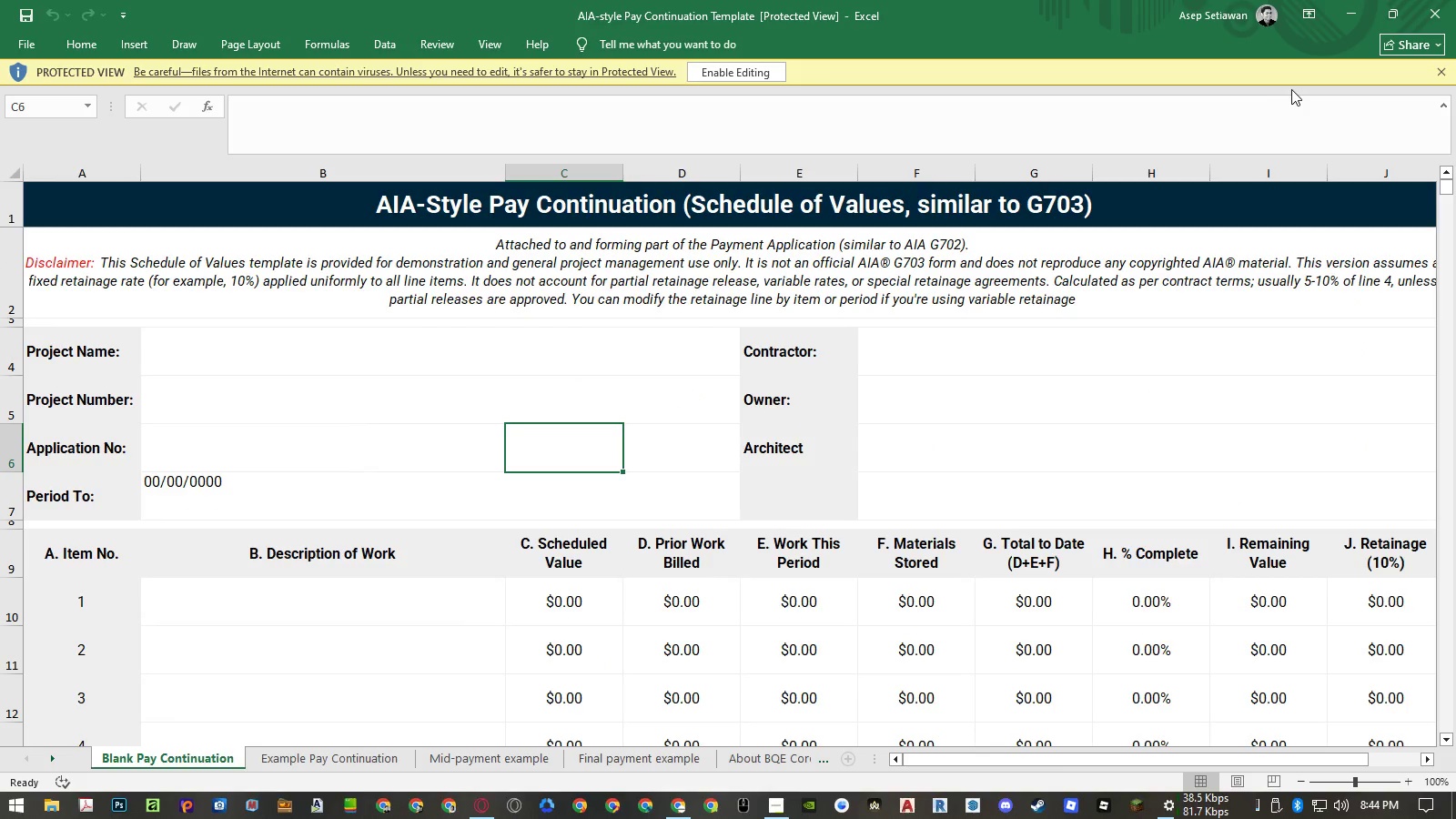 
left_click([1343, 15])
 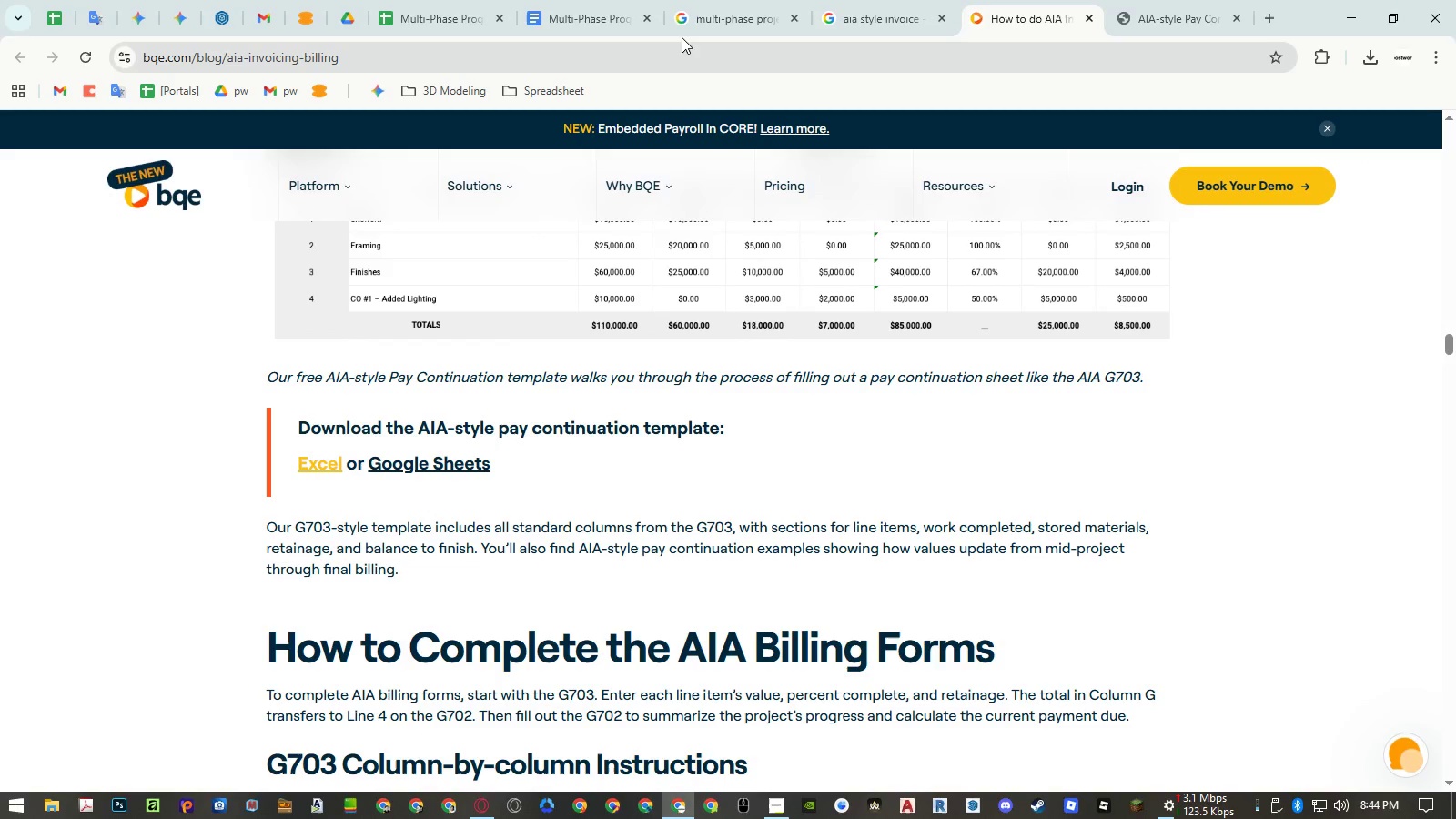 
left_click([424, 14])
 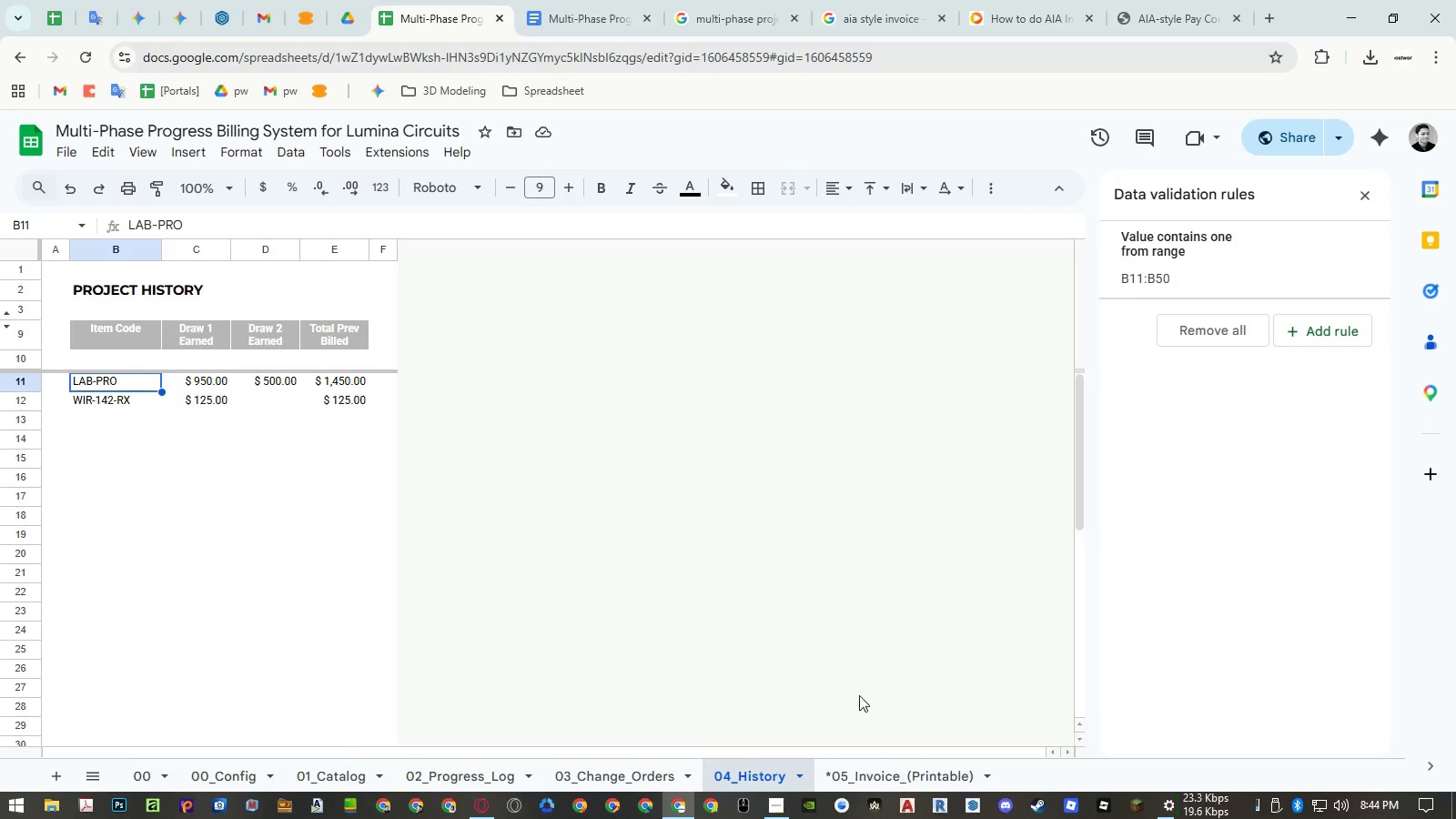 
left_click([896, 772])
 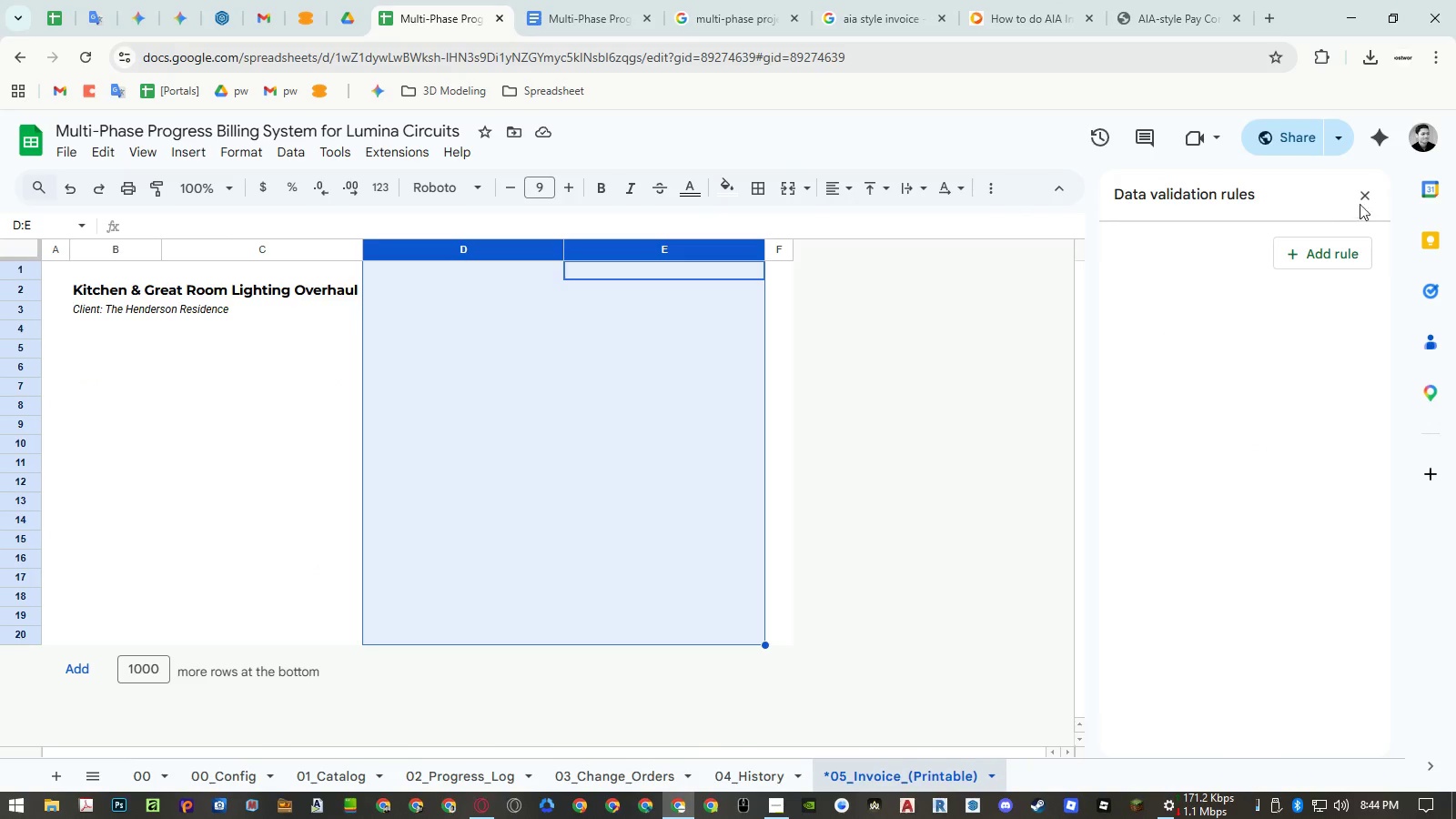 
left_click([1360, 198])
 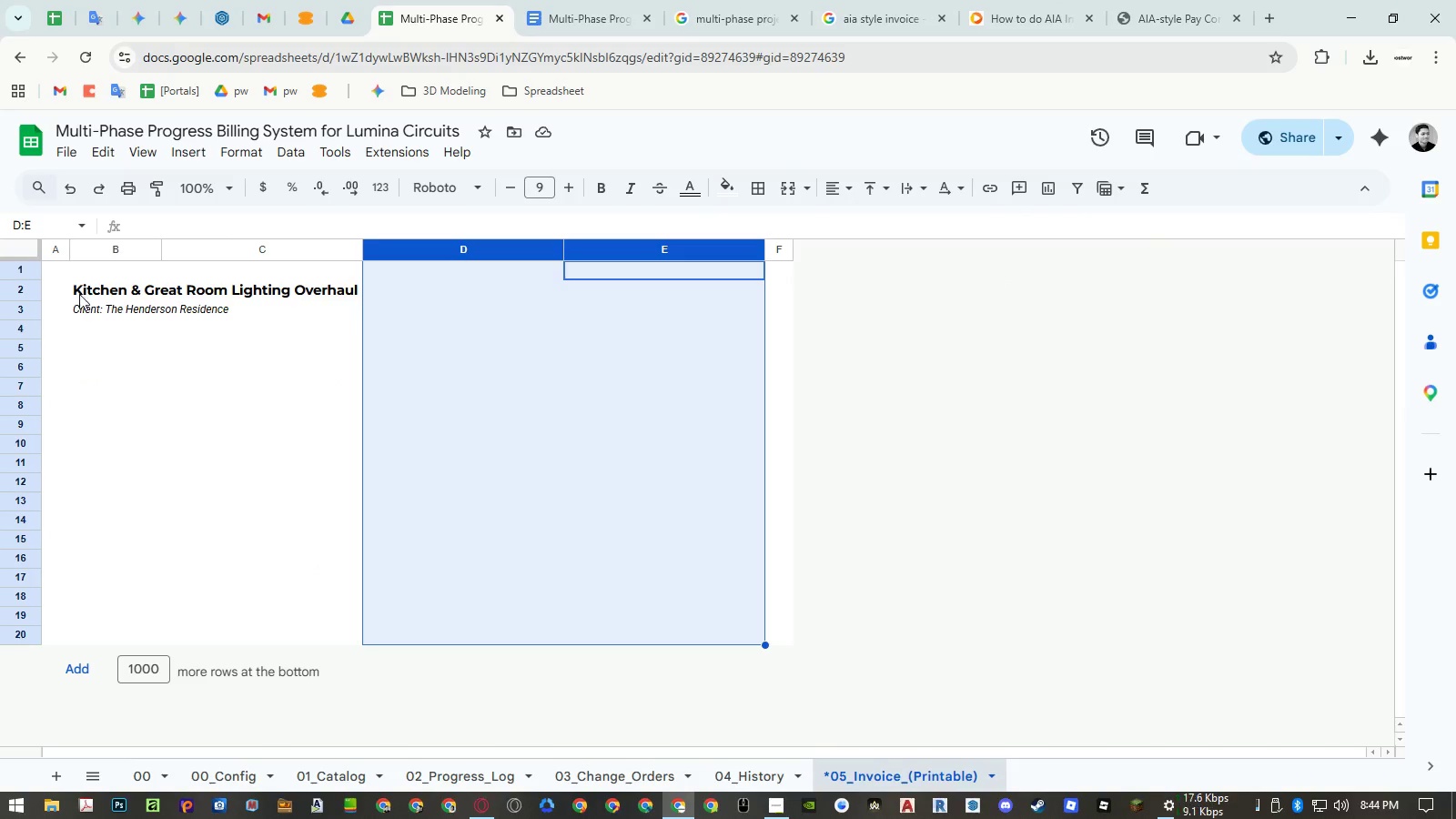 
left_click([79, 294])
 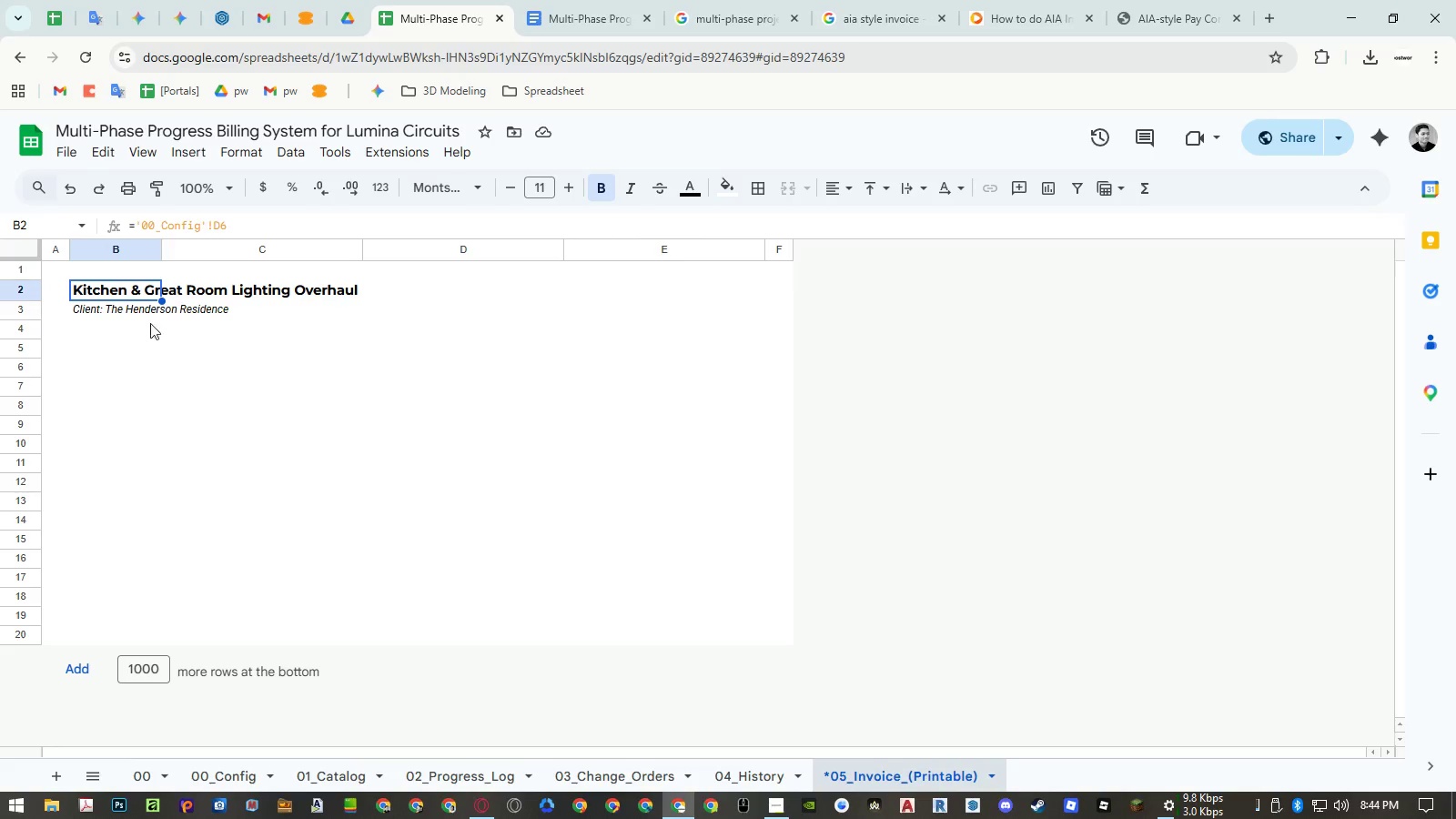 
wait(19.81)
 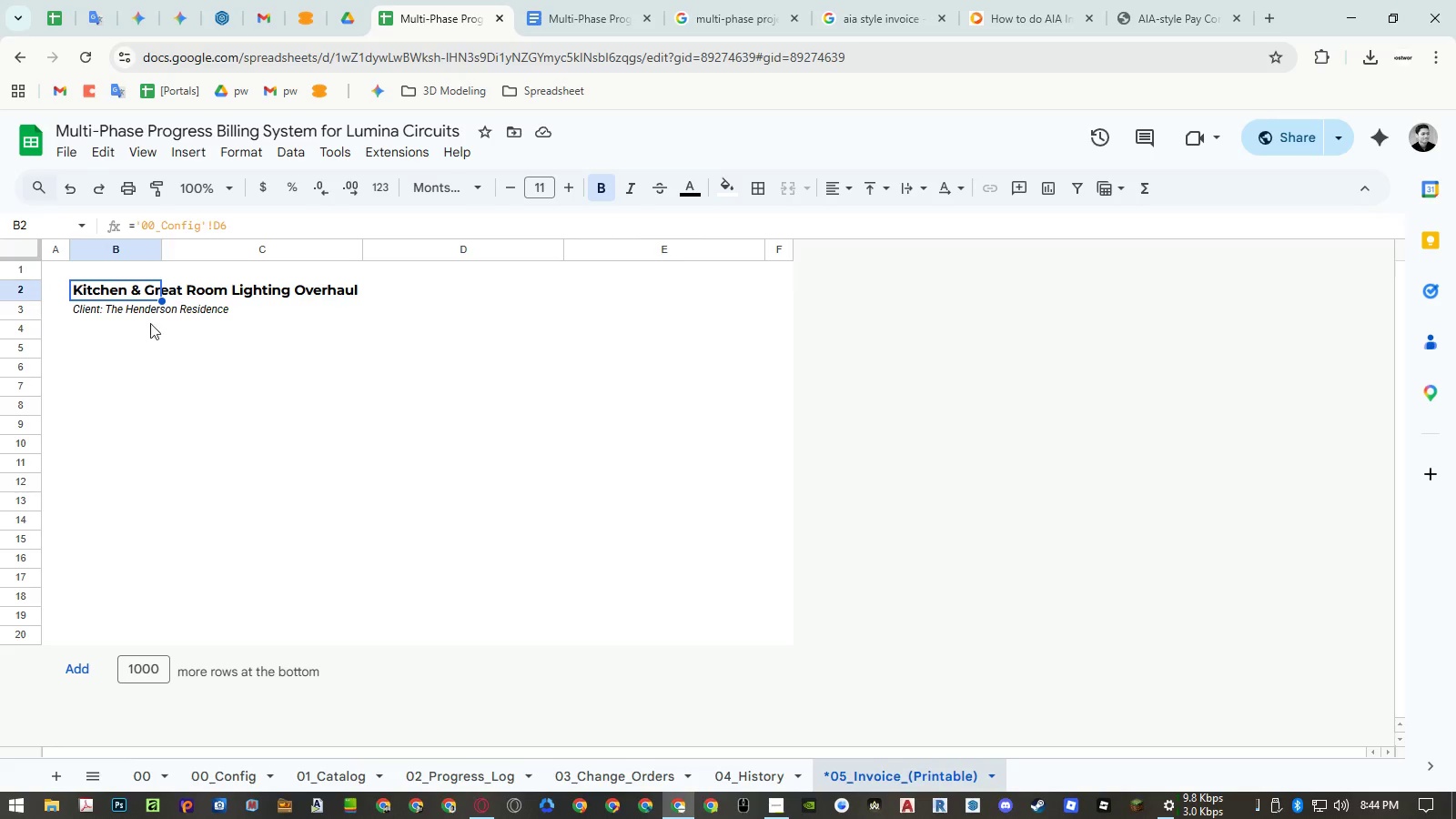 
left_click([95, 332])
 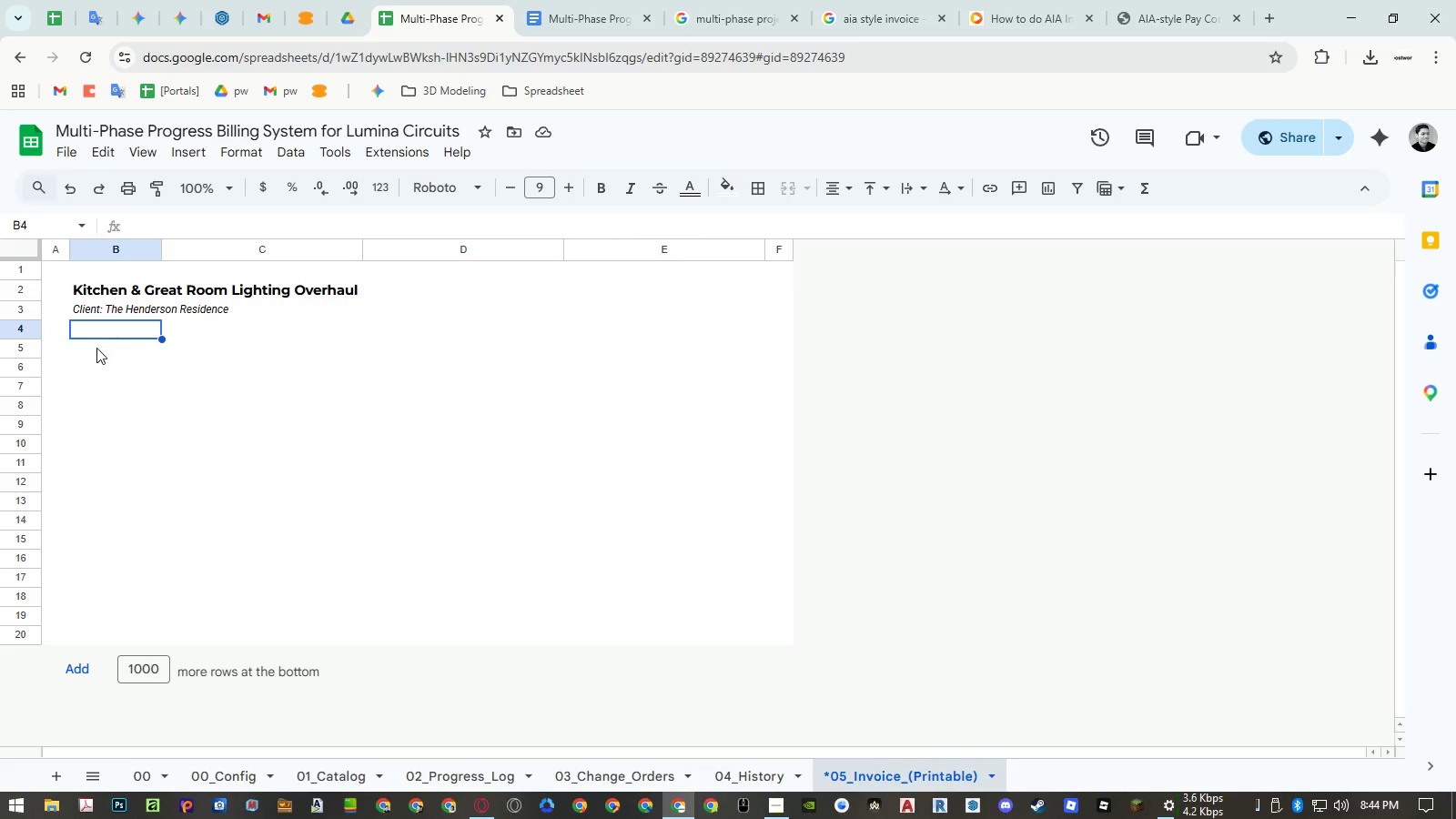 
double_click([96, 348])
 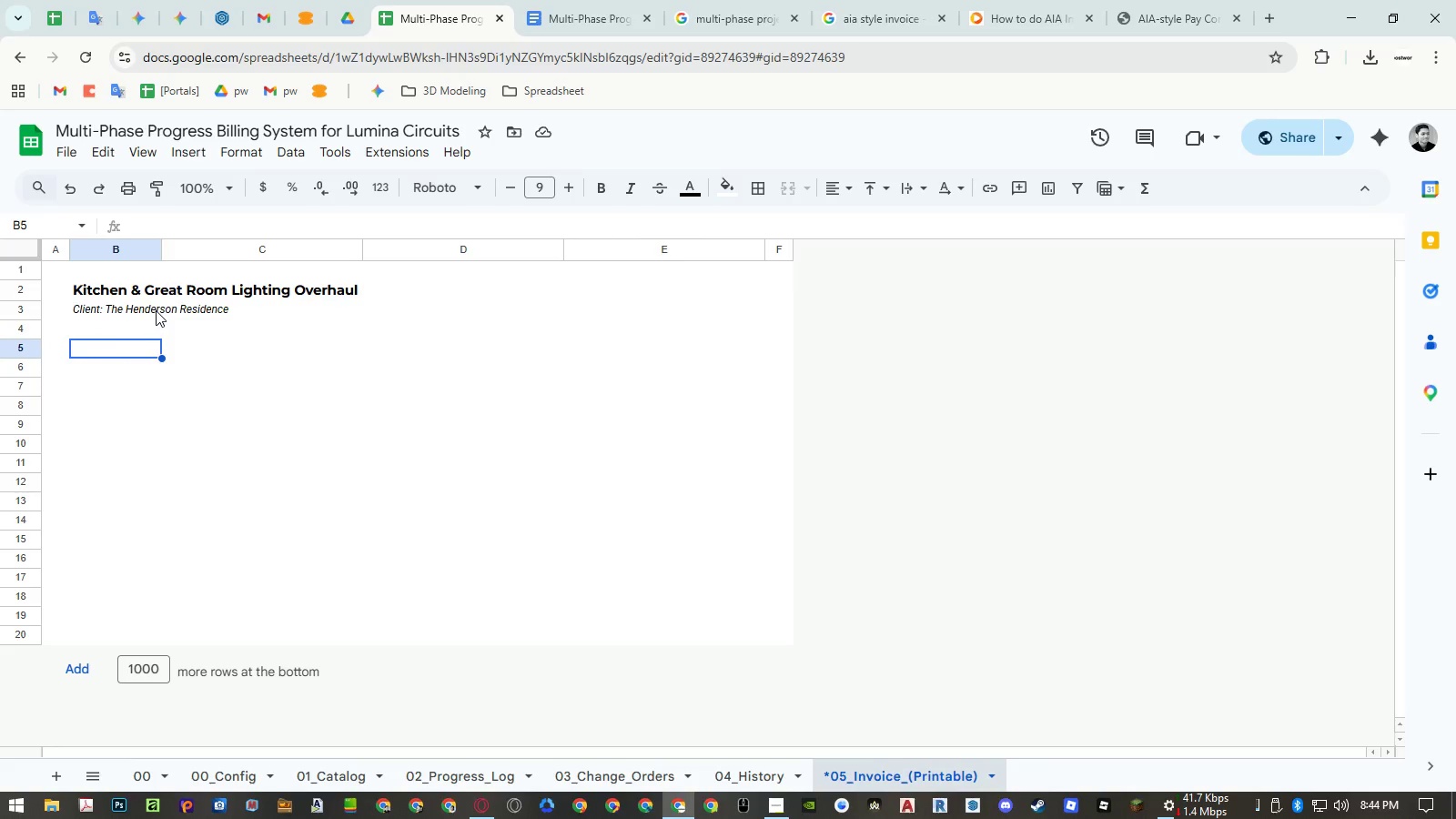 
wait(5.06)
 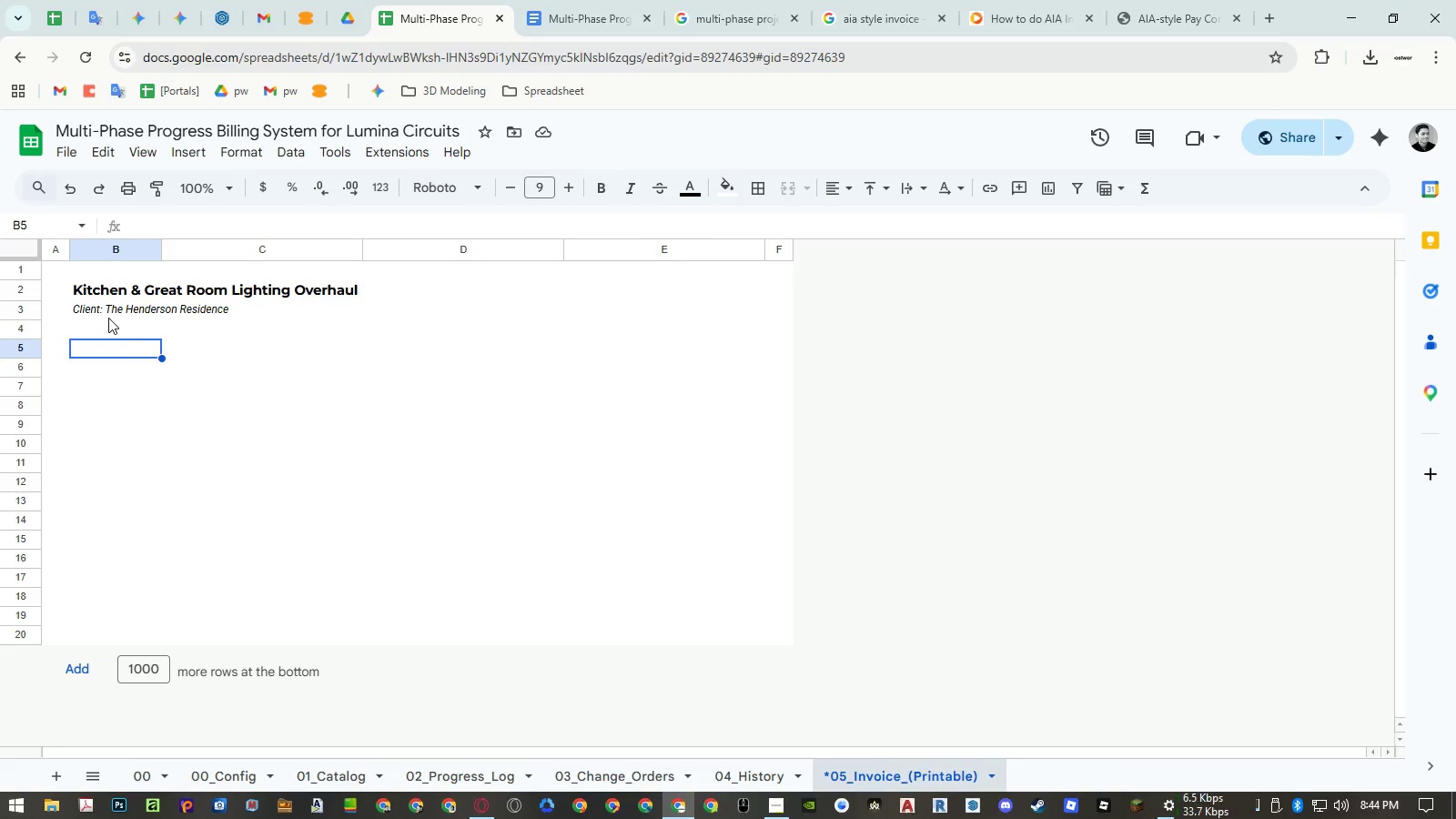 
left_click([129, 313])
 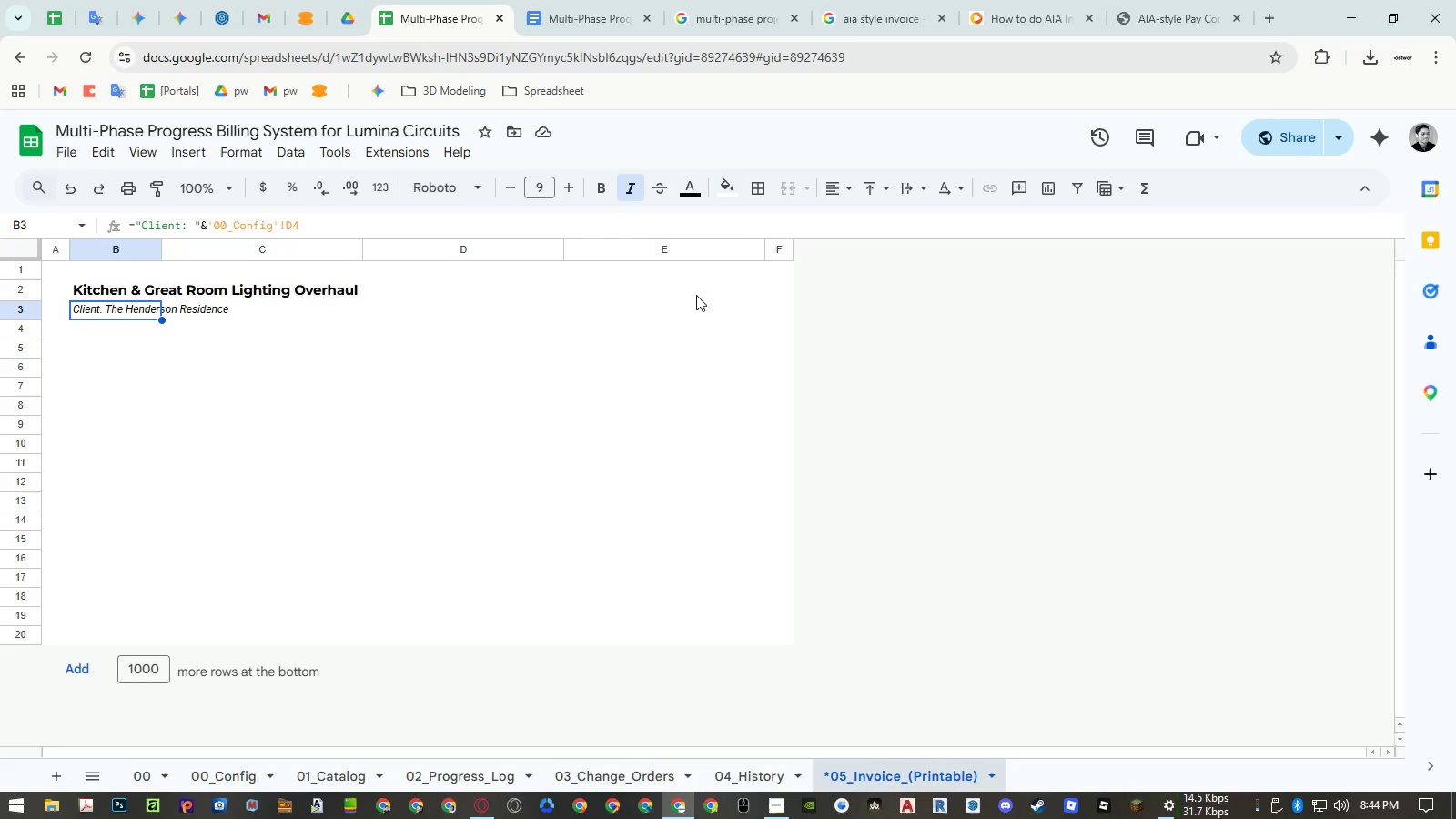 
type(Attached to and forming part of the Payment Application sii)
key(Backspace)
type(i)
key(Backspace)
type(milar to AIA G702).)
 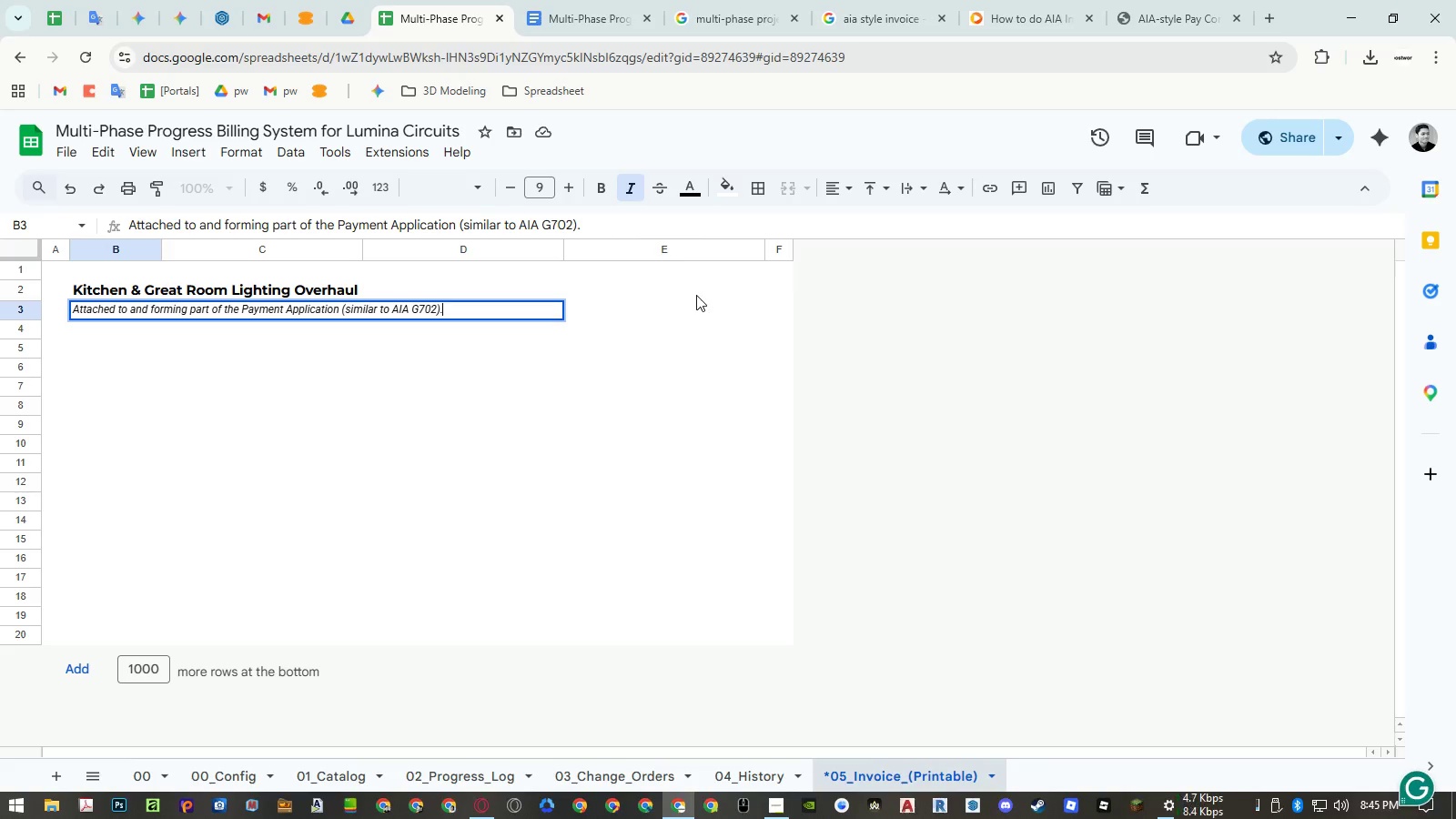 
key(Enter)
 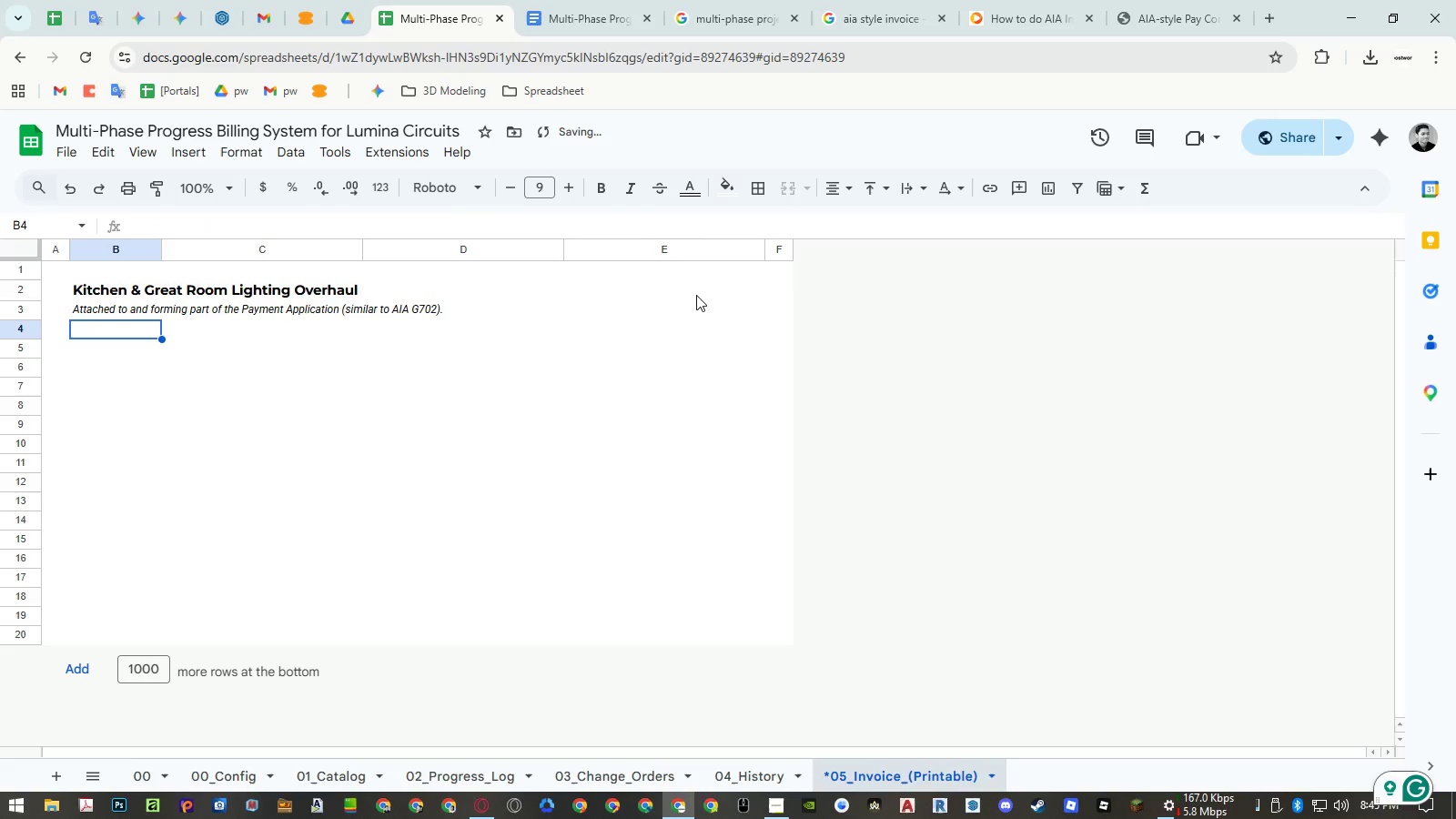 
type(Disclaimer:)
 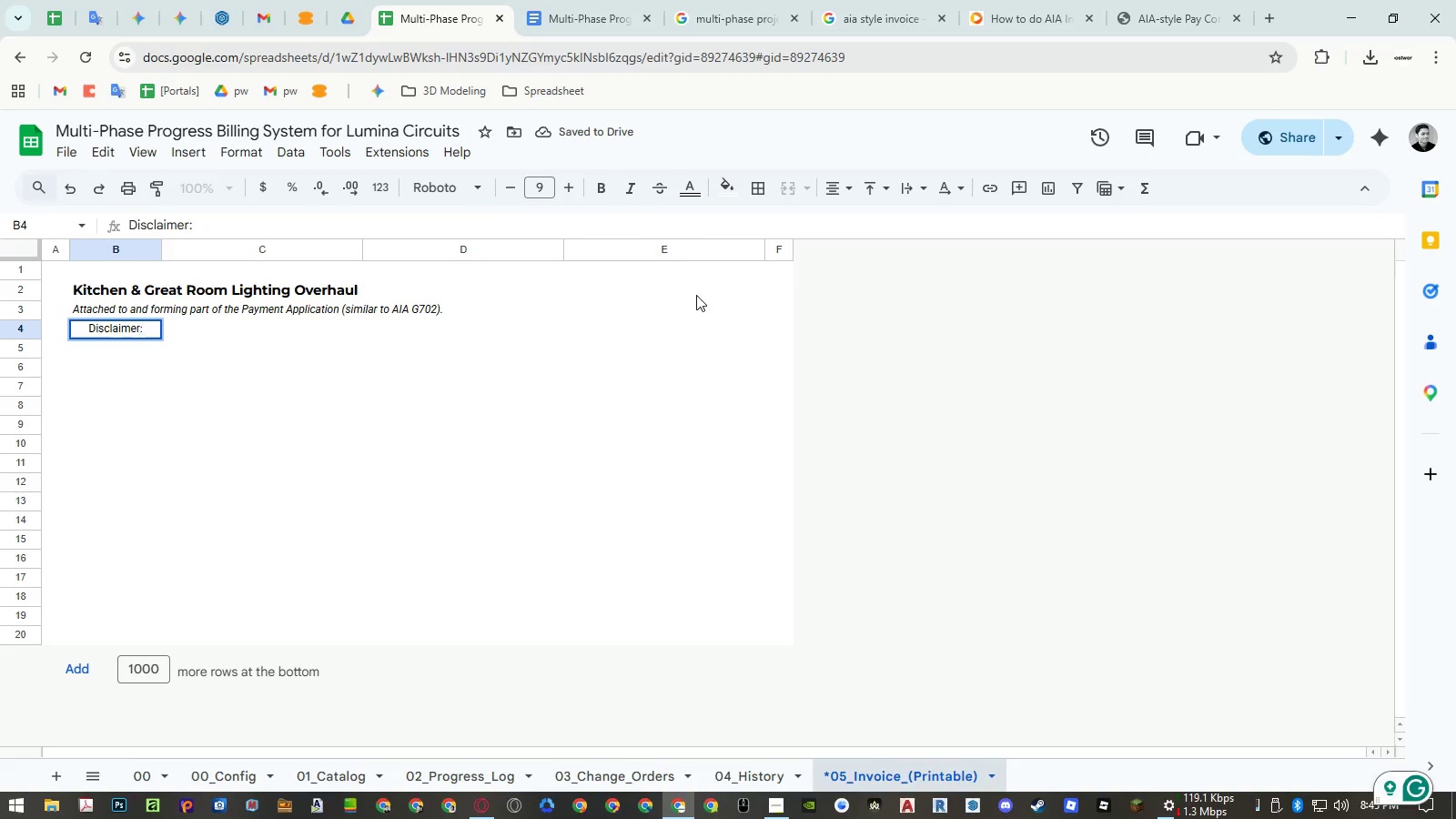 
key(Enter)
 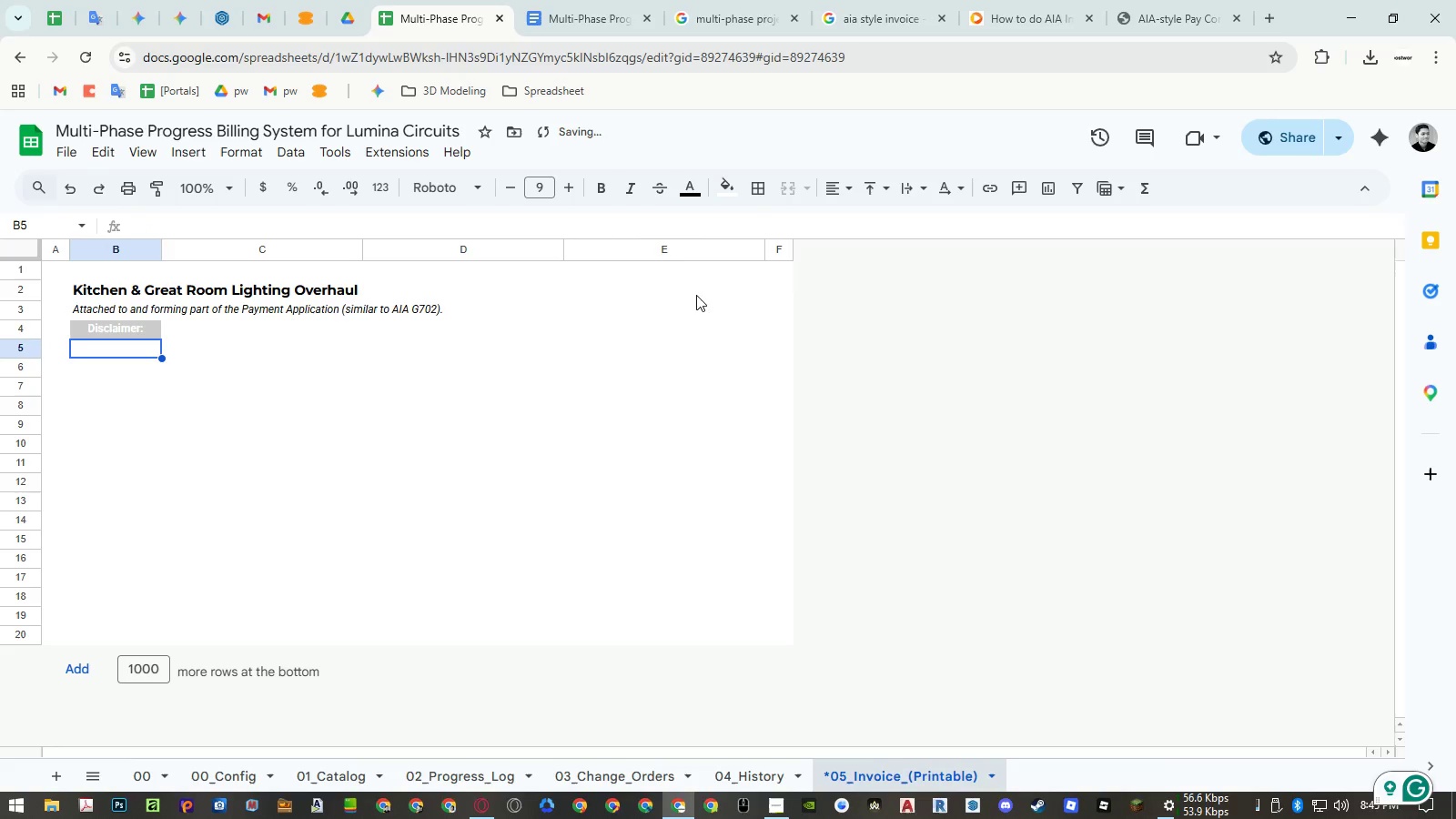 
key(Control+Z)
 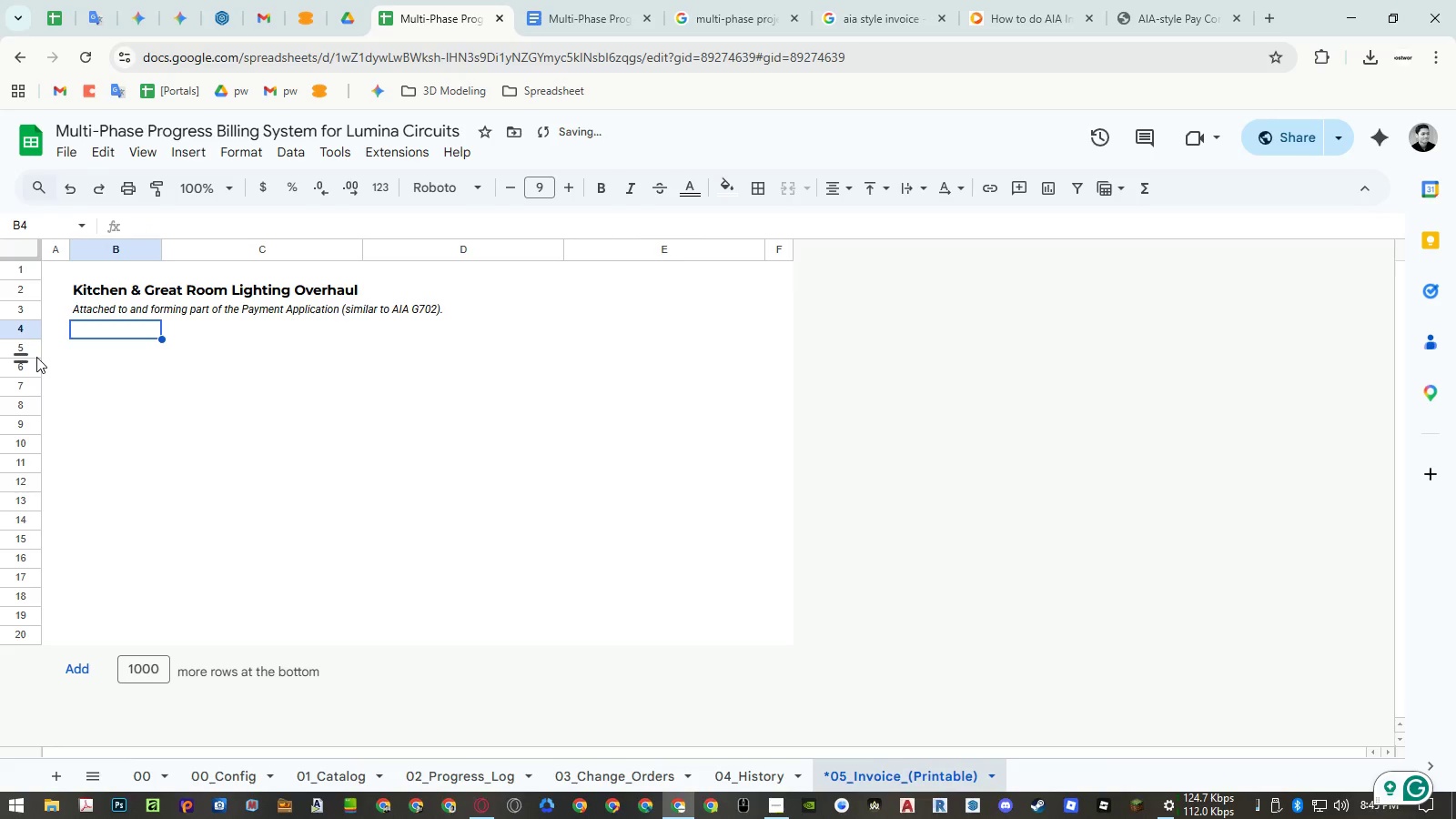 
left_click([29, 365])
 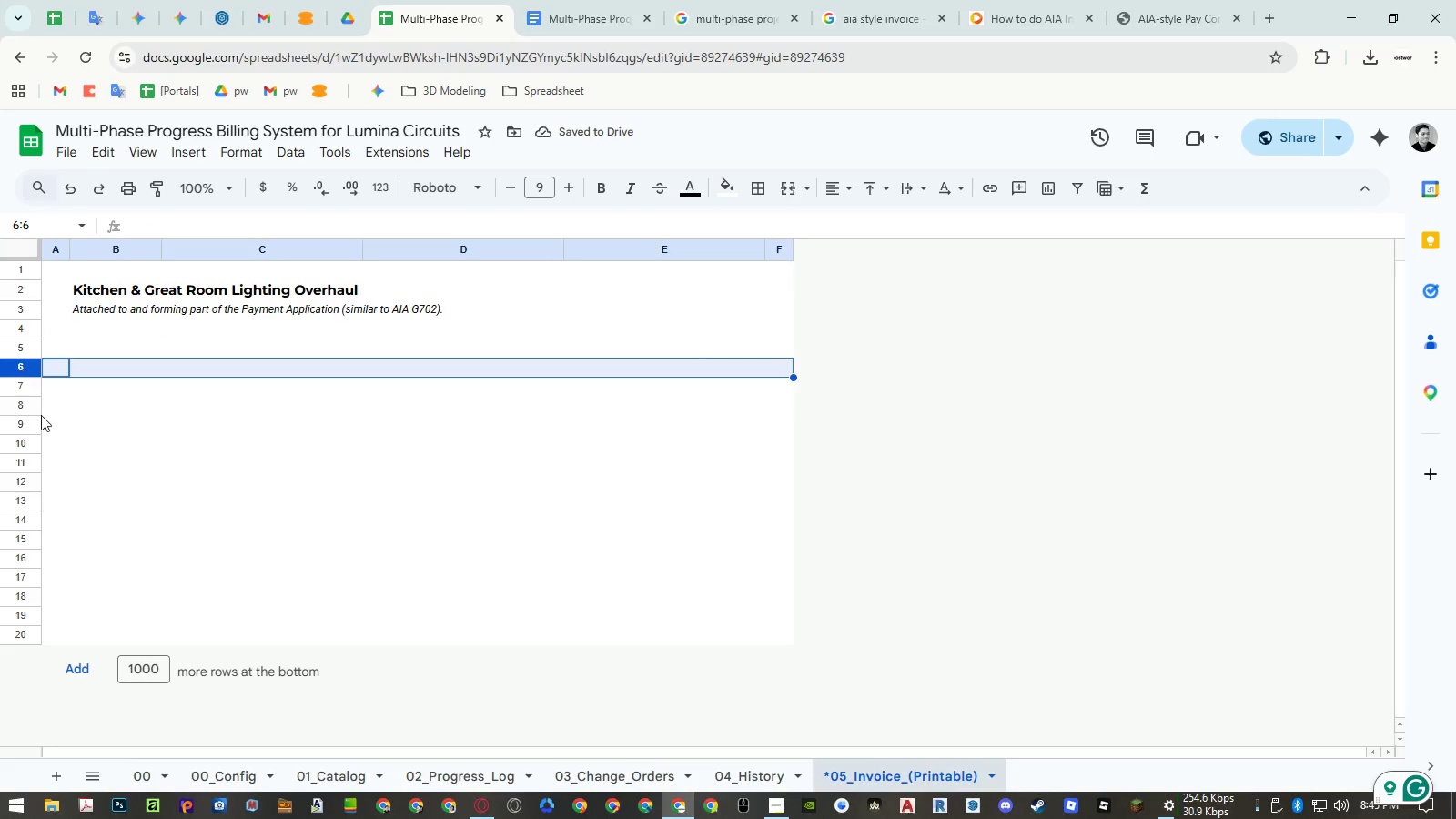 
key(Control+ControlLeft)
 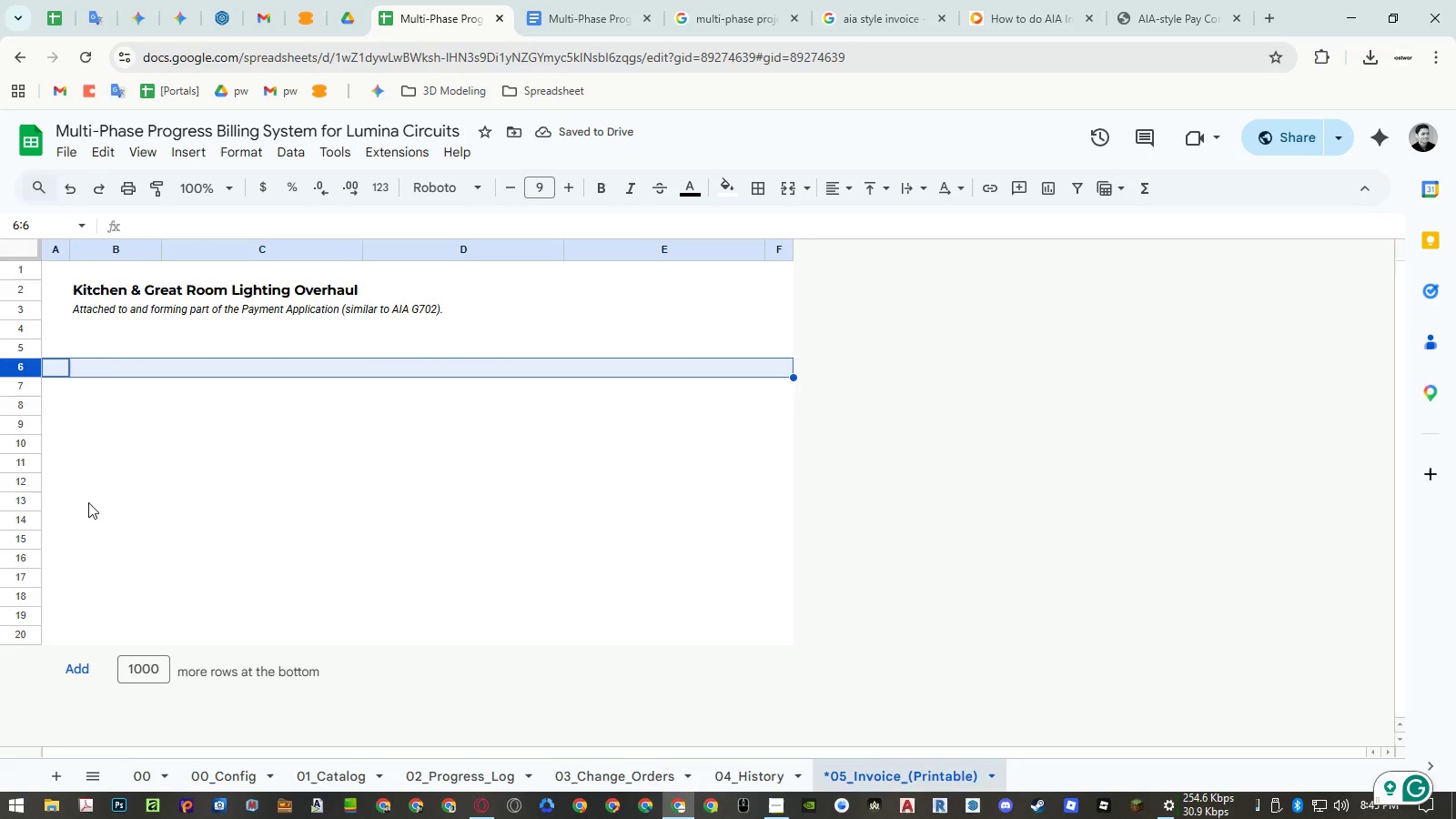 
key(Control+C)
 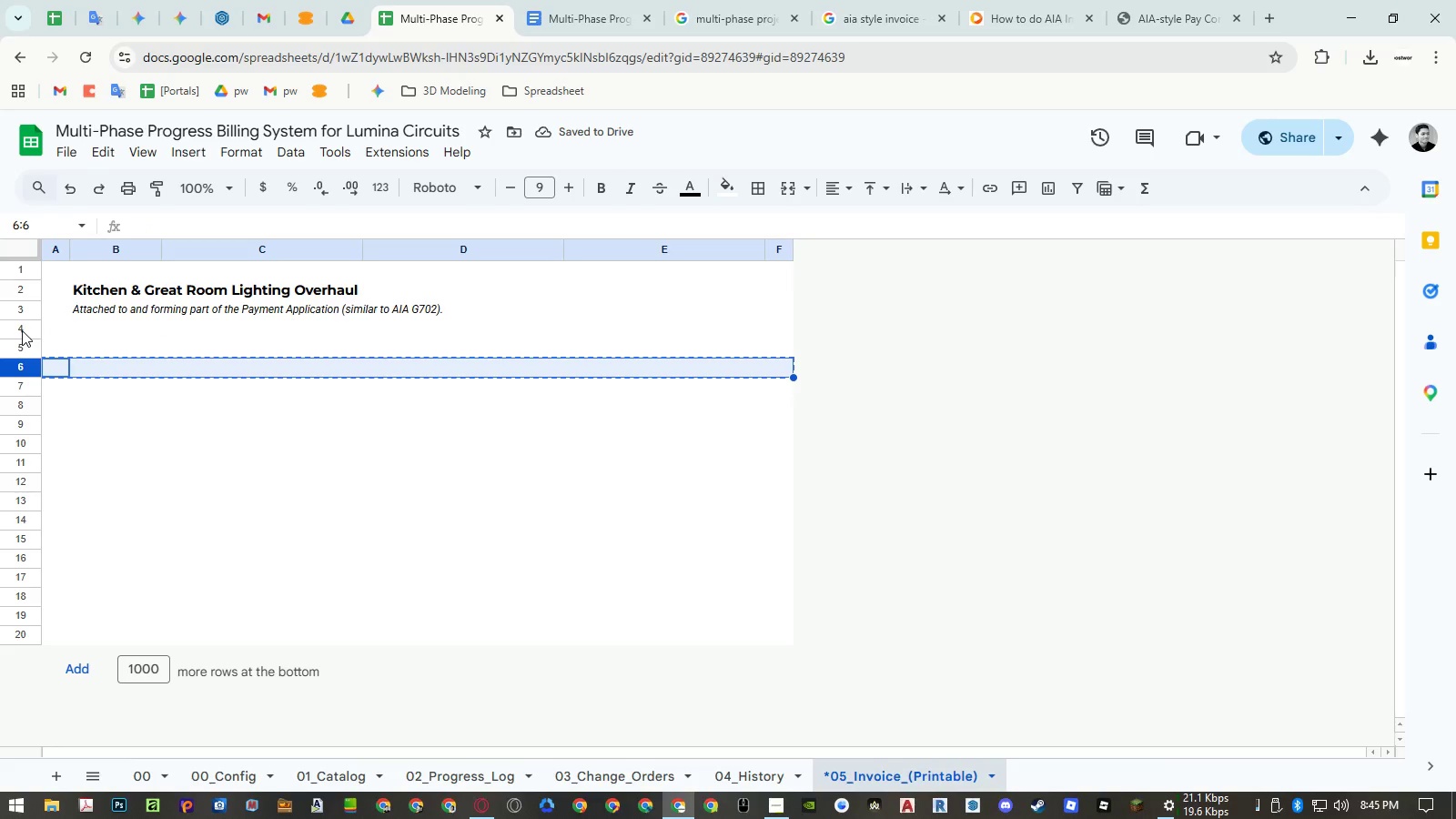 
left_click_drag(start_coordinate=[22, 330], to_coordinate=[12, 379])
 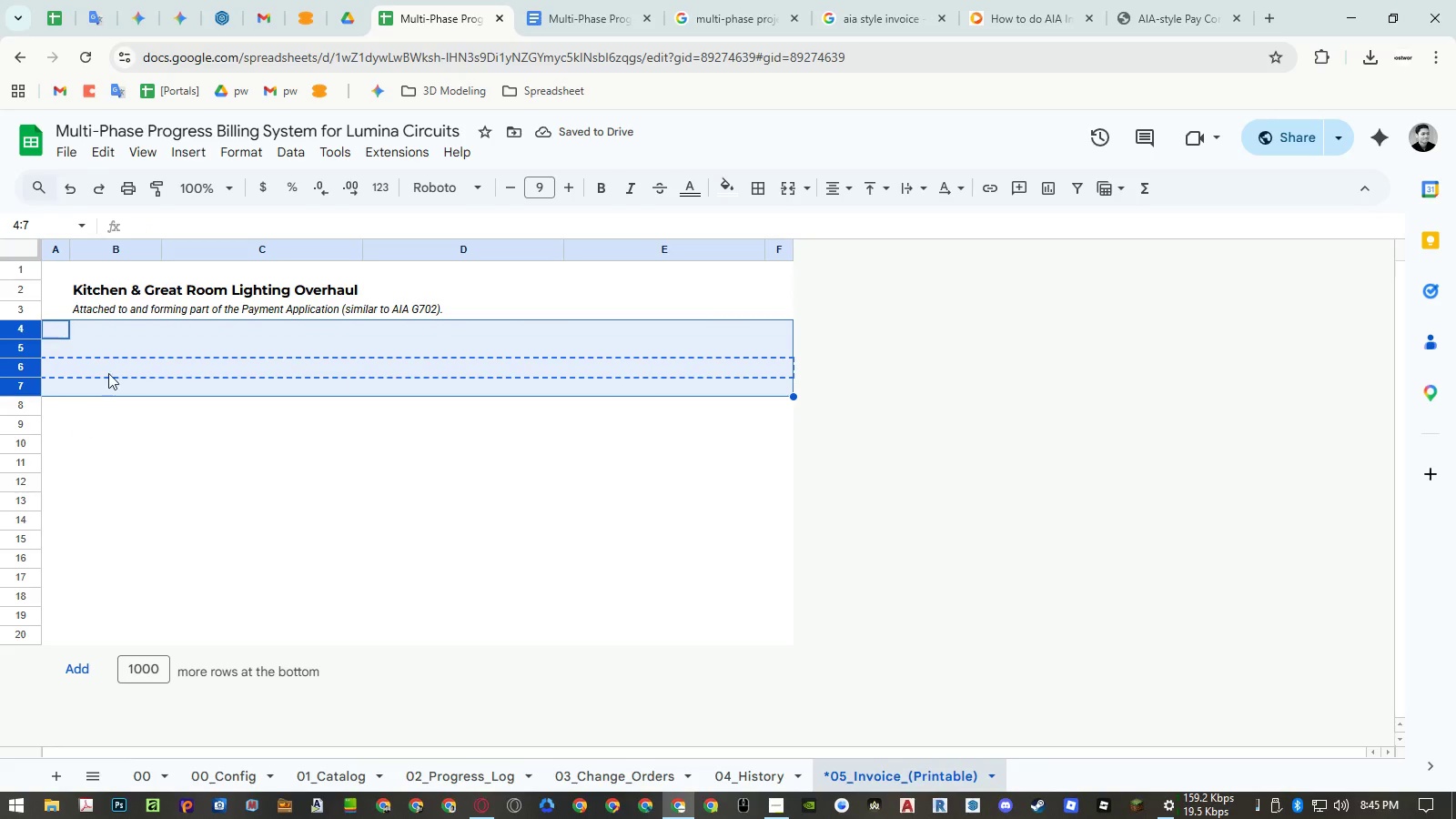 
key(Control+ControlLeft)
 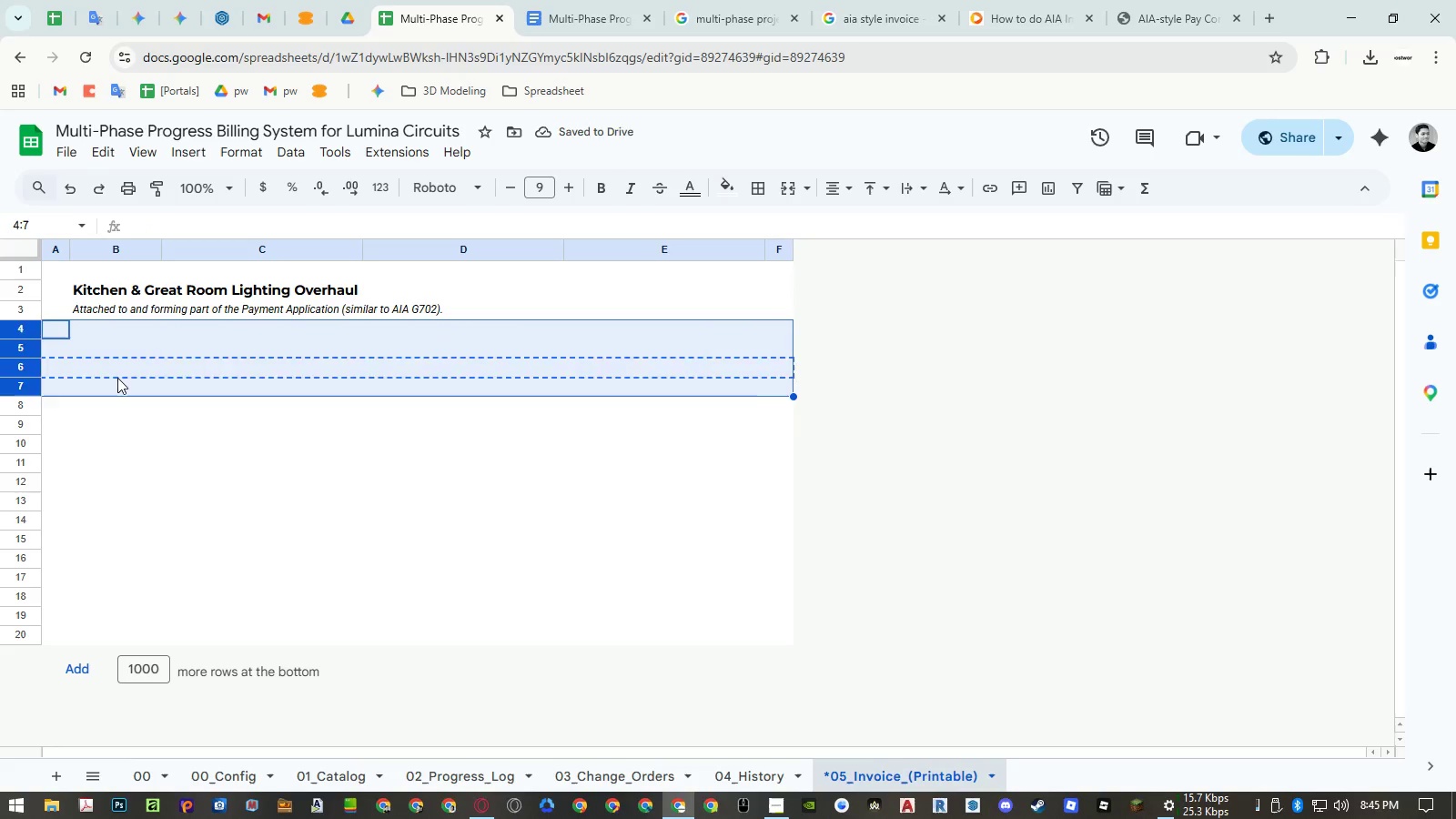 
key(Control+V)
 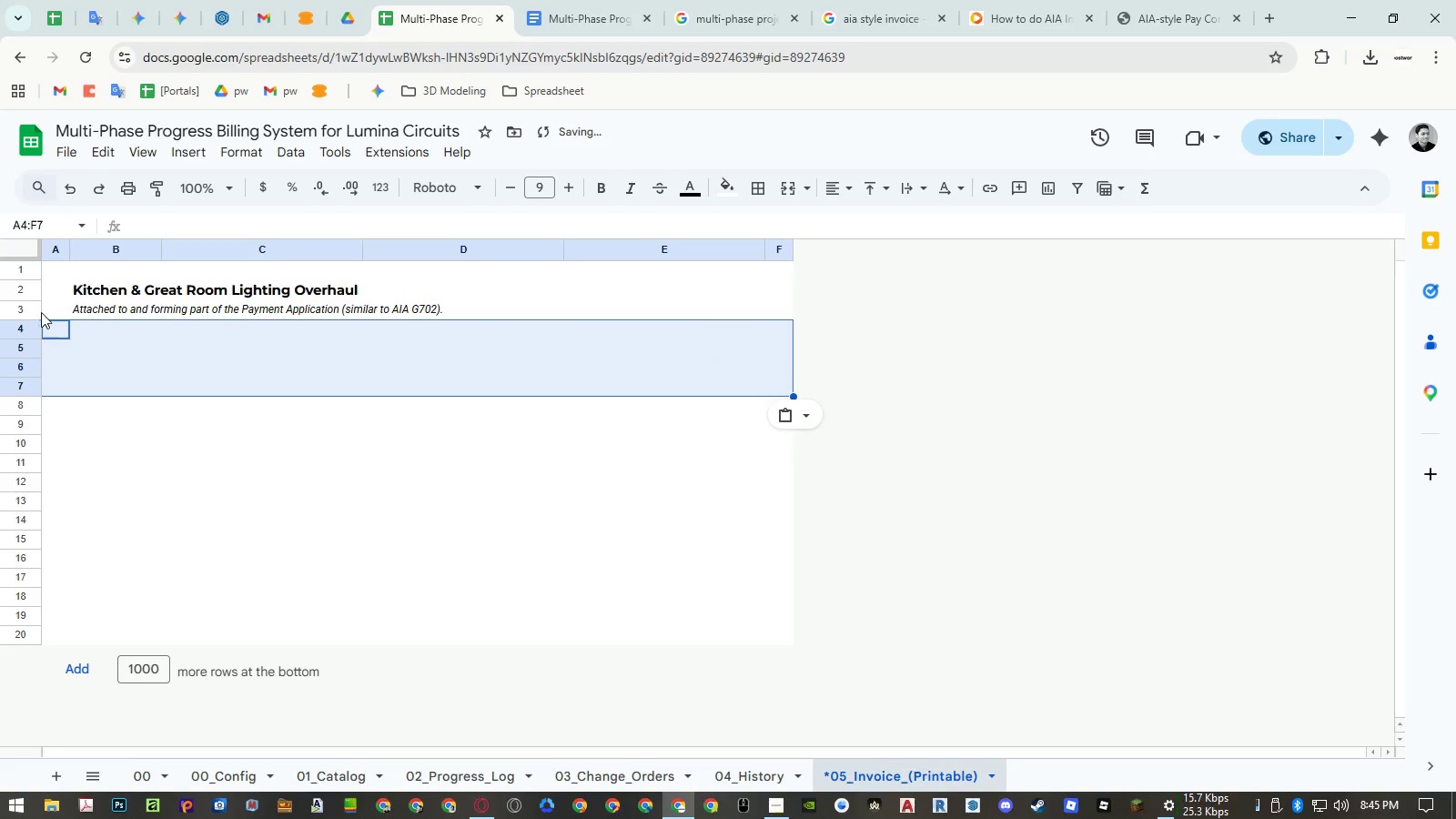 
left_click([29, 310])
 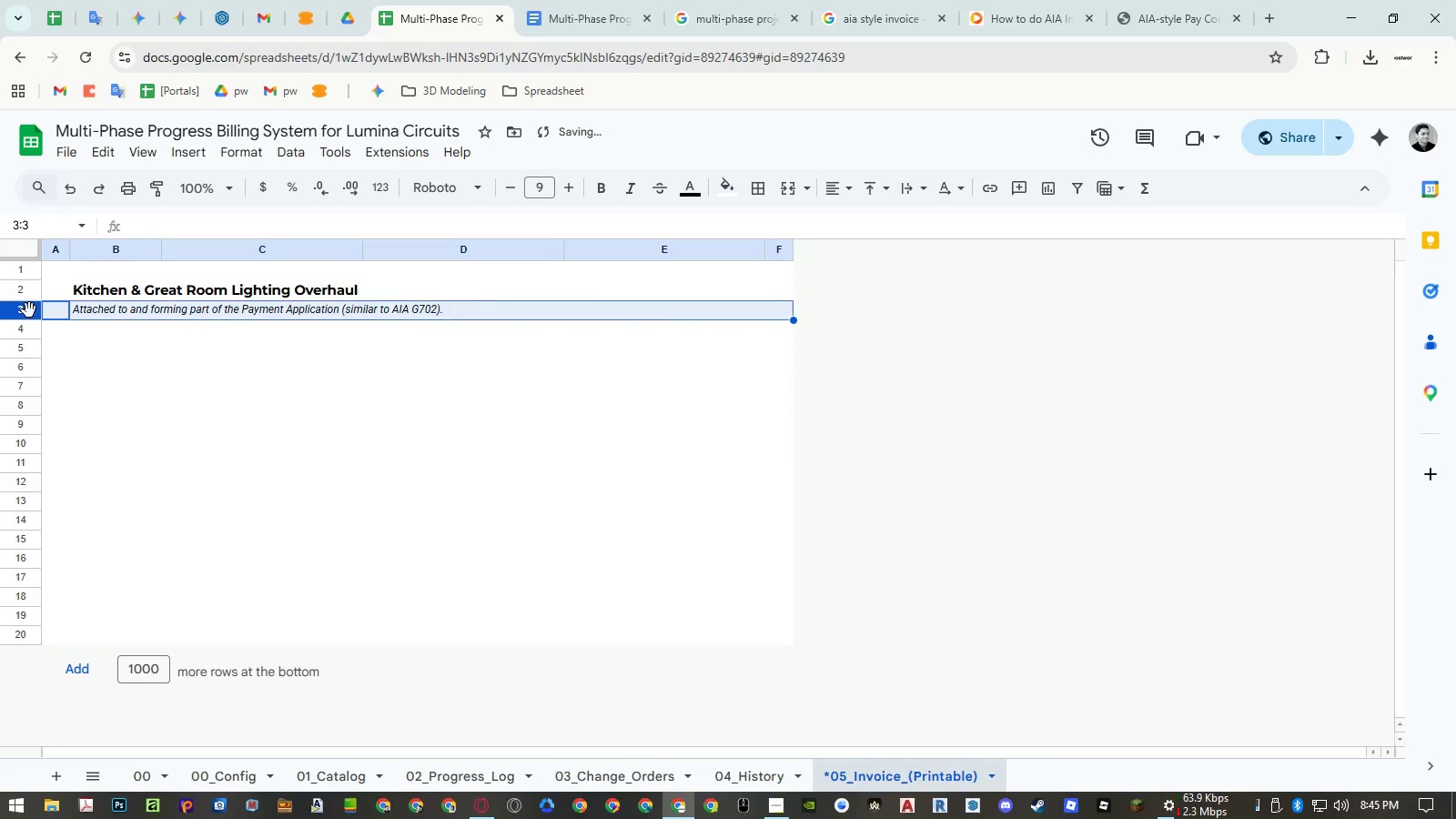 
key(Control+ControlLeft)
 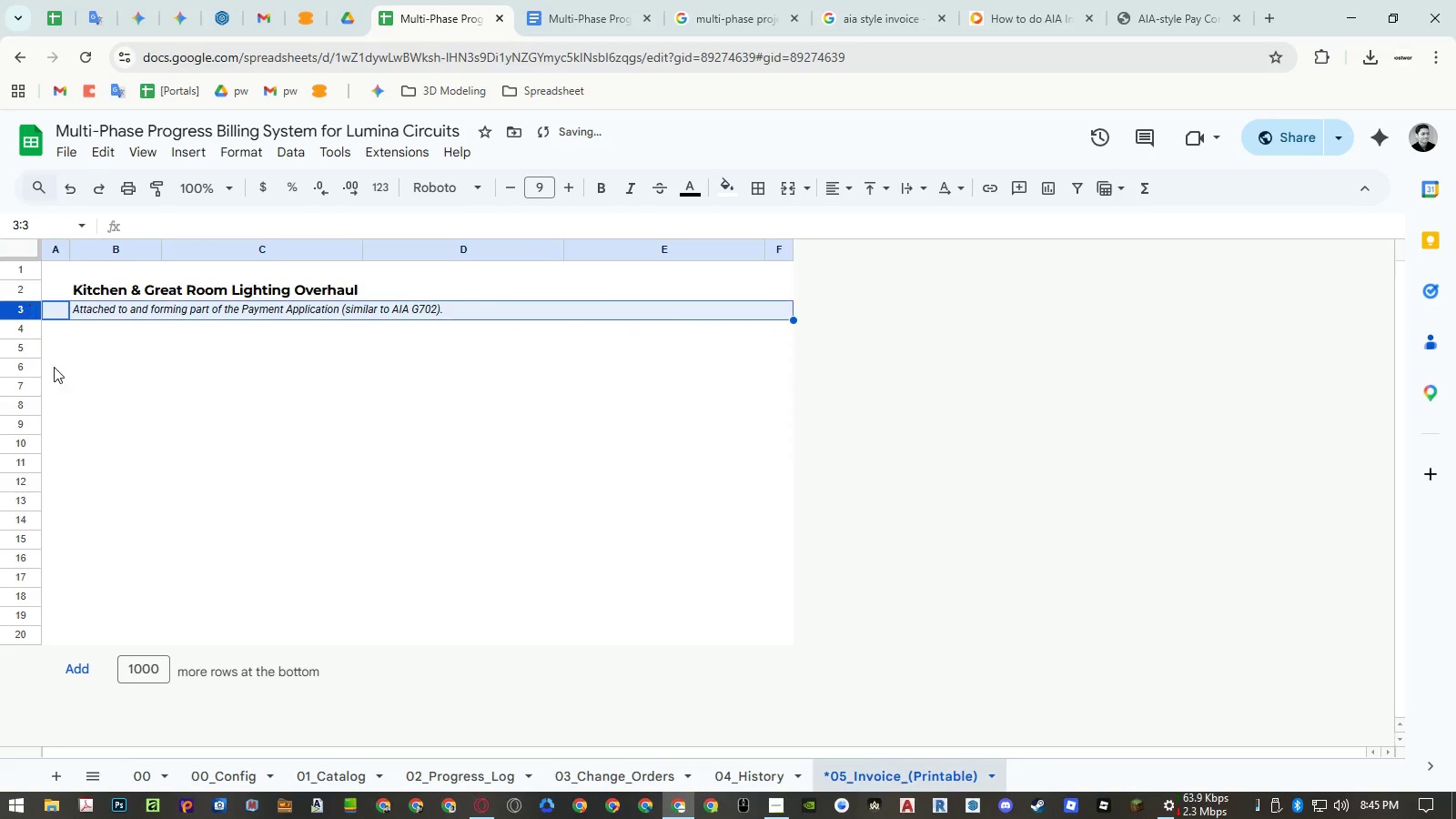 
key(Control+C)
 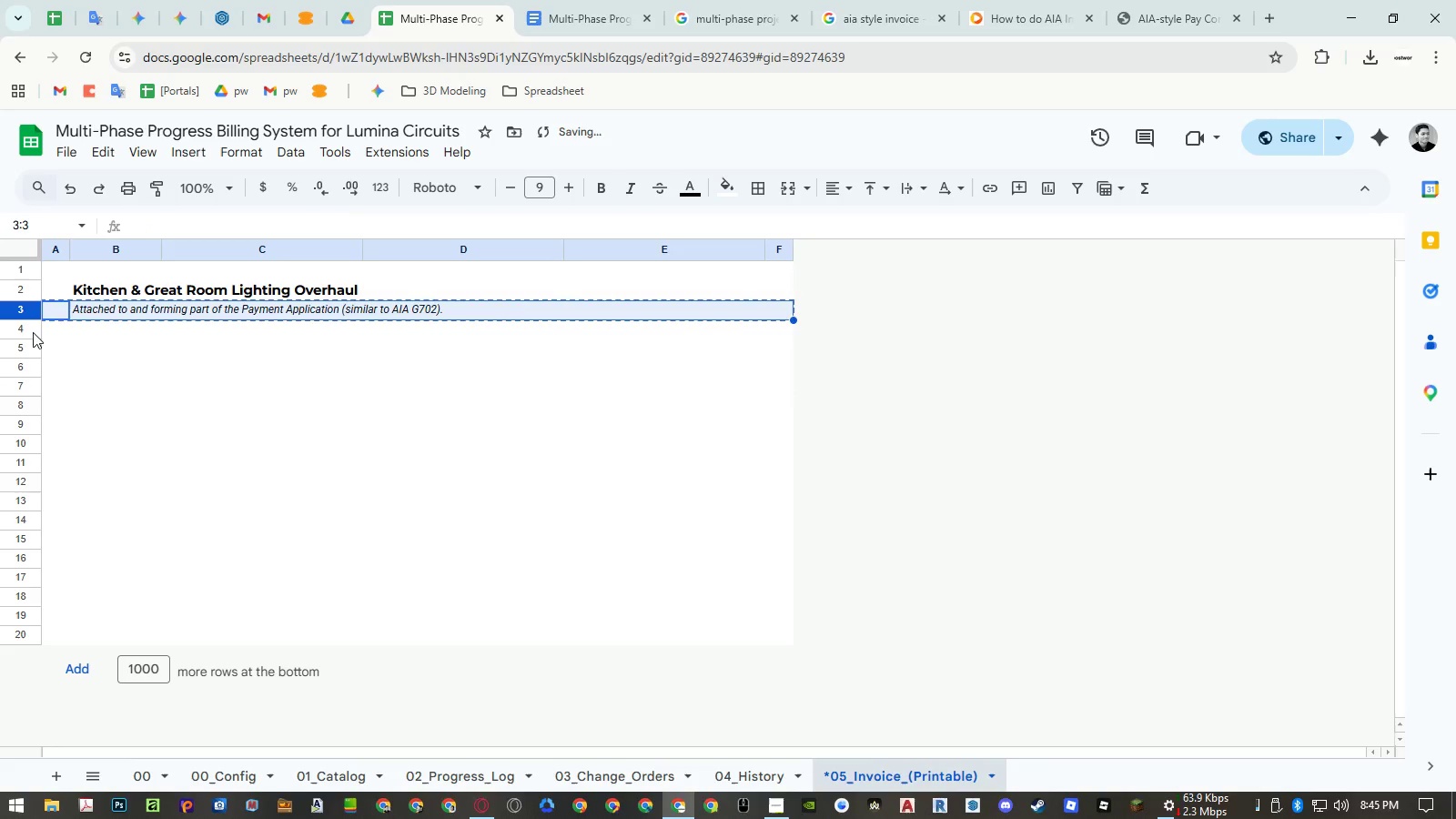 
left_click([32, 332])
 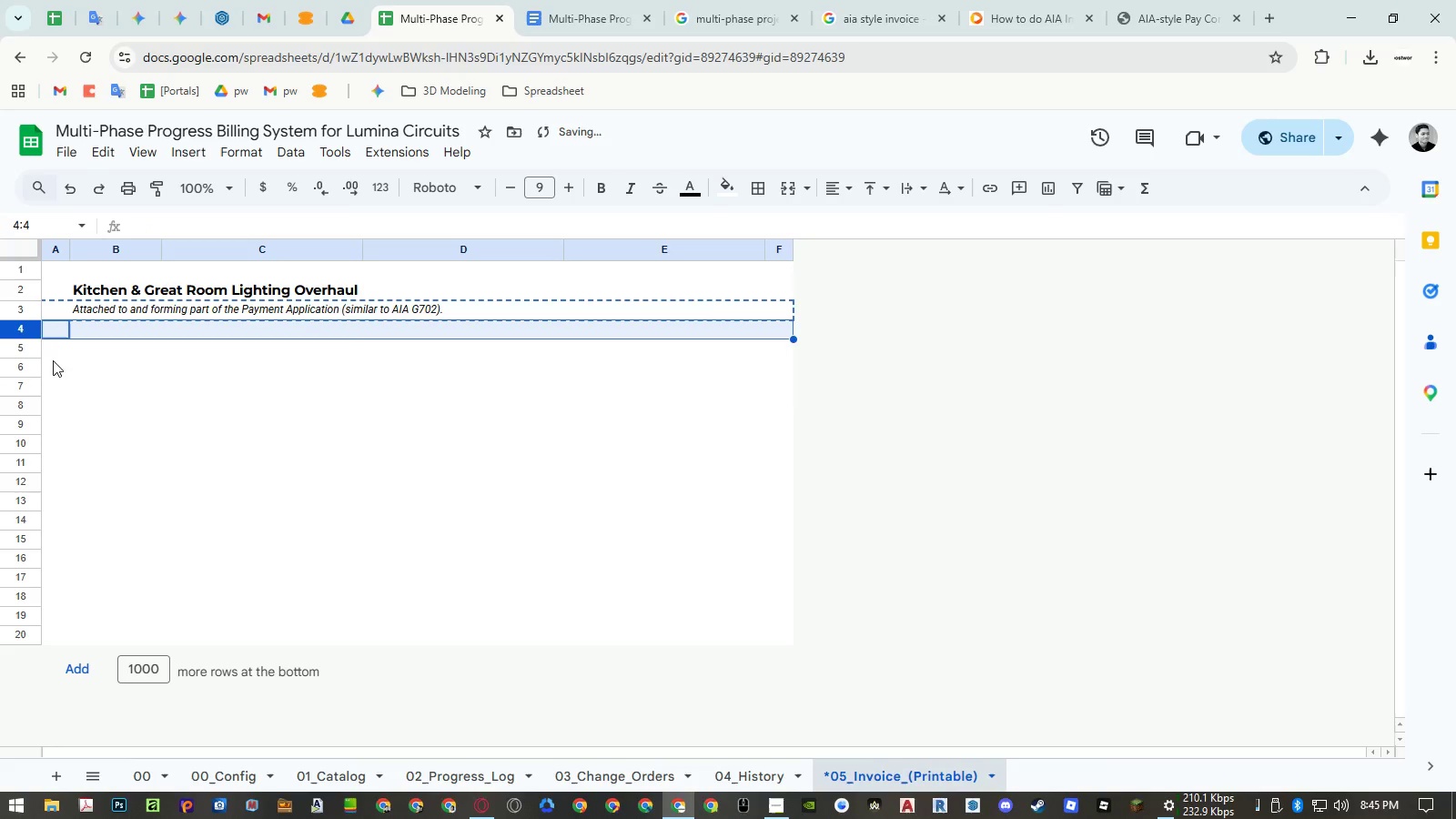 
key(Control+ControlLeft)
 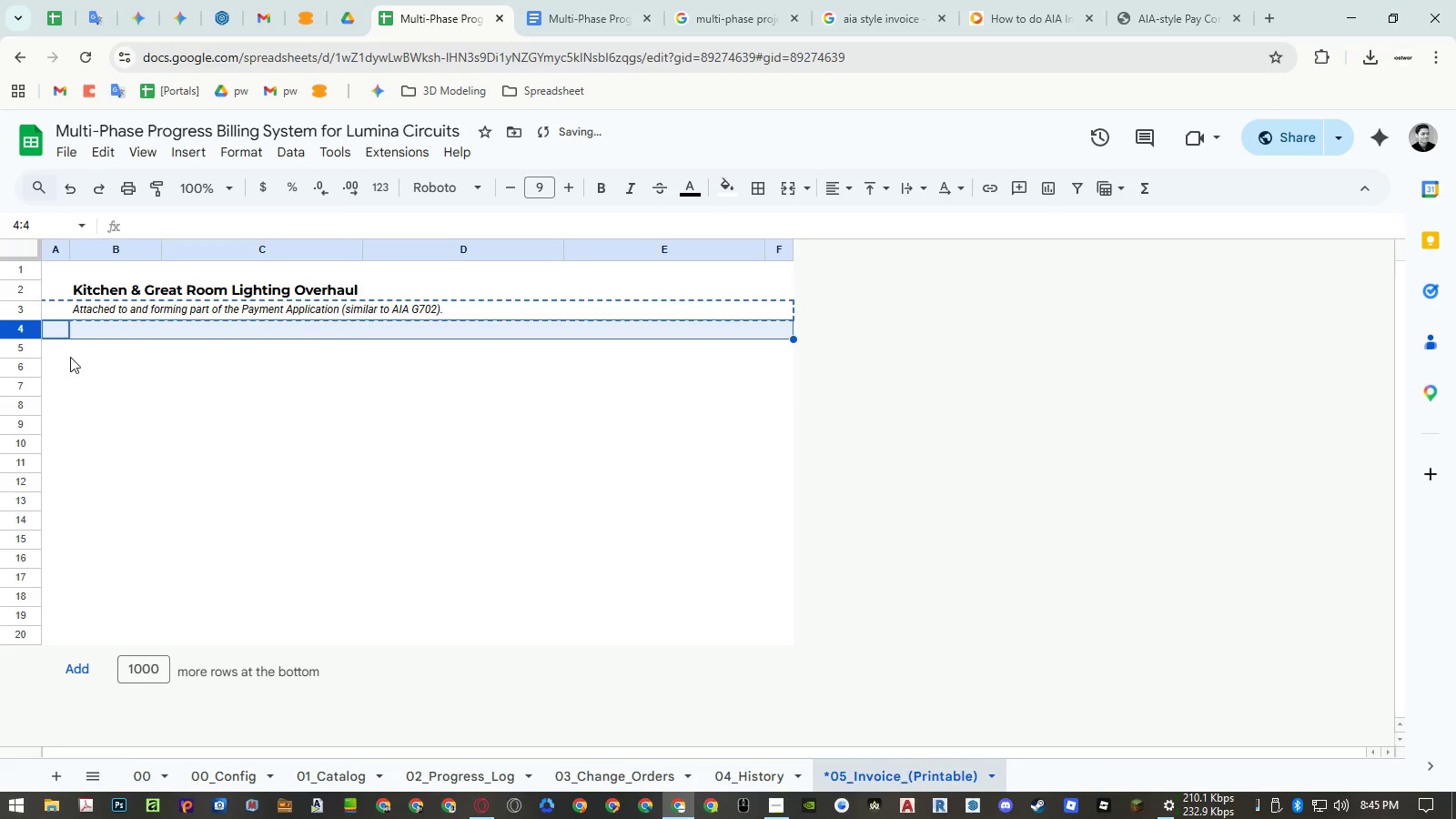 
key(Control+V)
 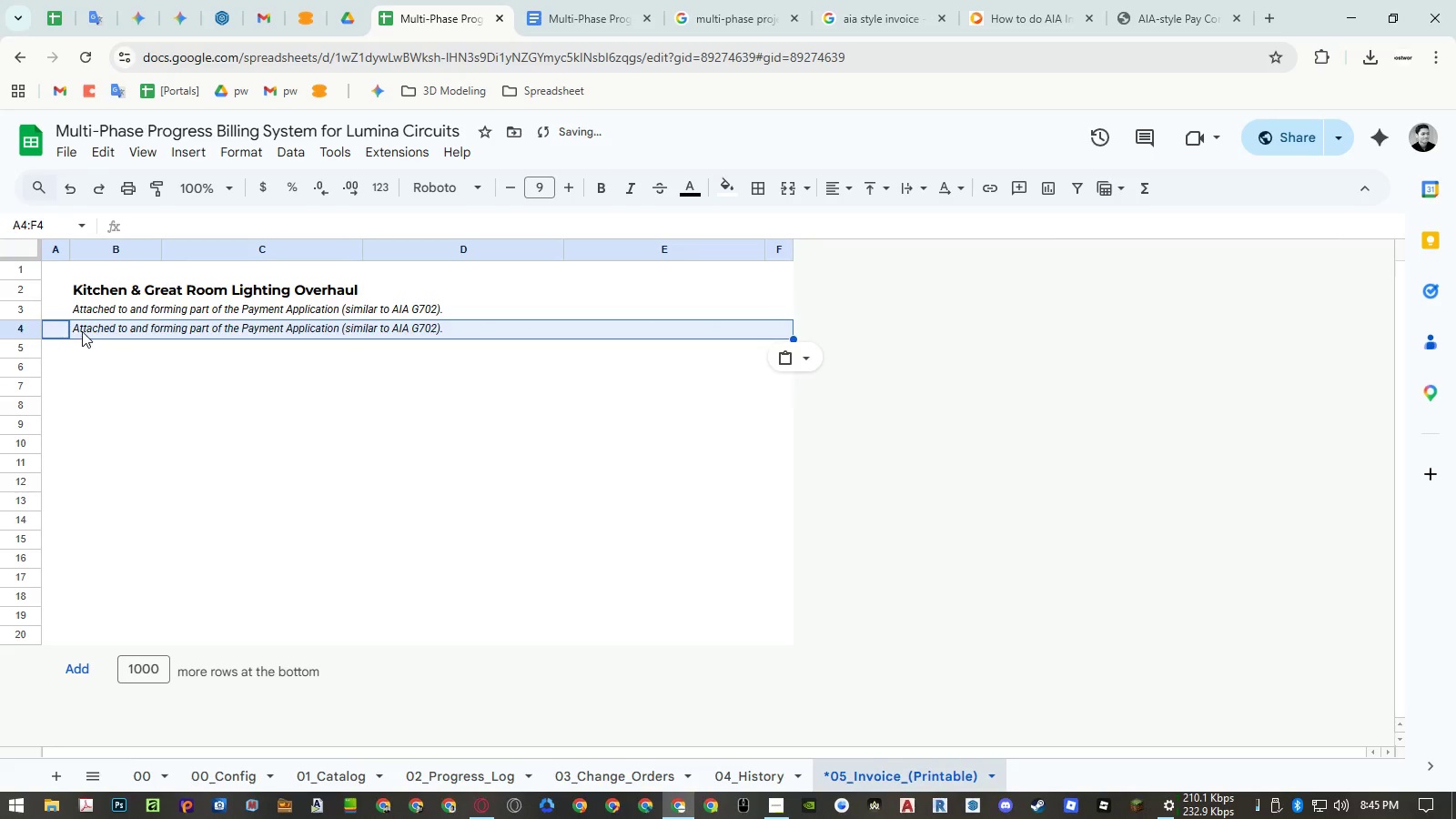 
left_click([82, 329])
 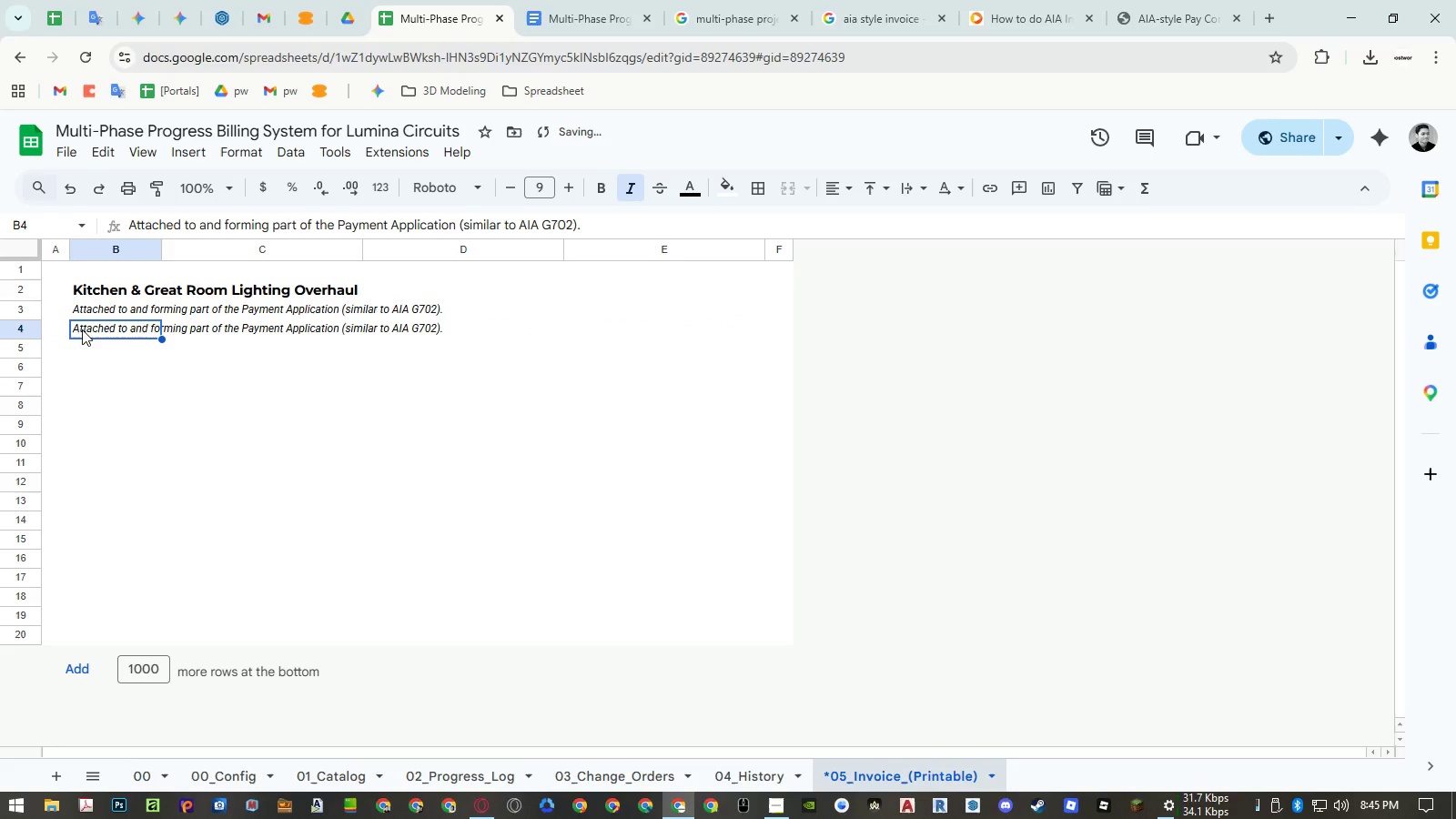 
type(Disclaimer: )
 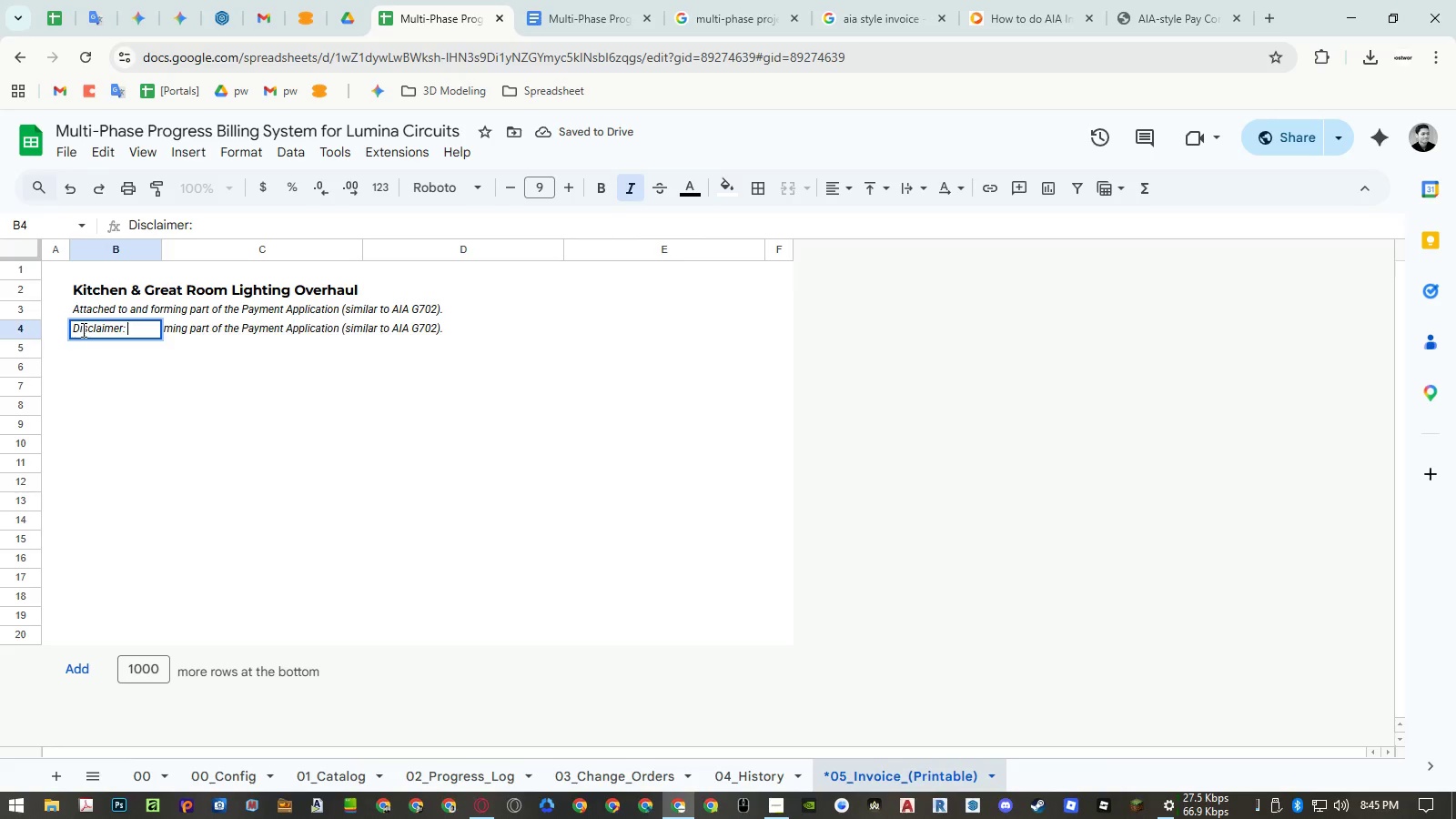 
key(Enter)
 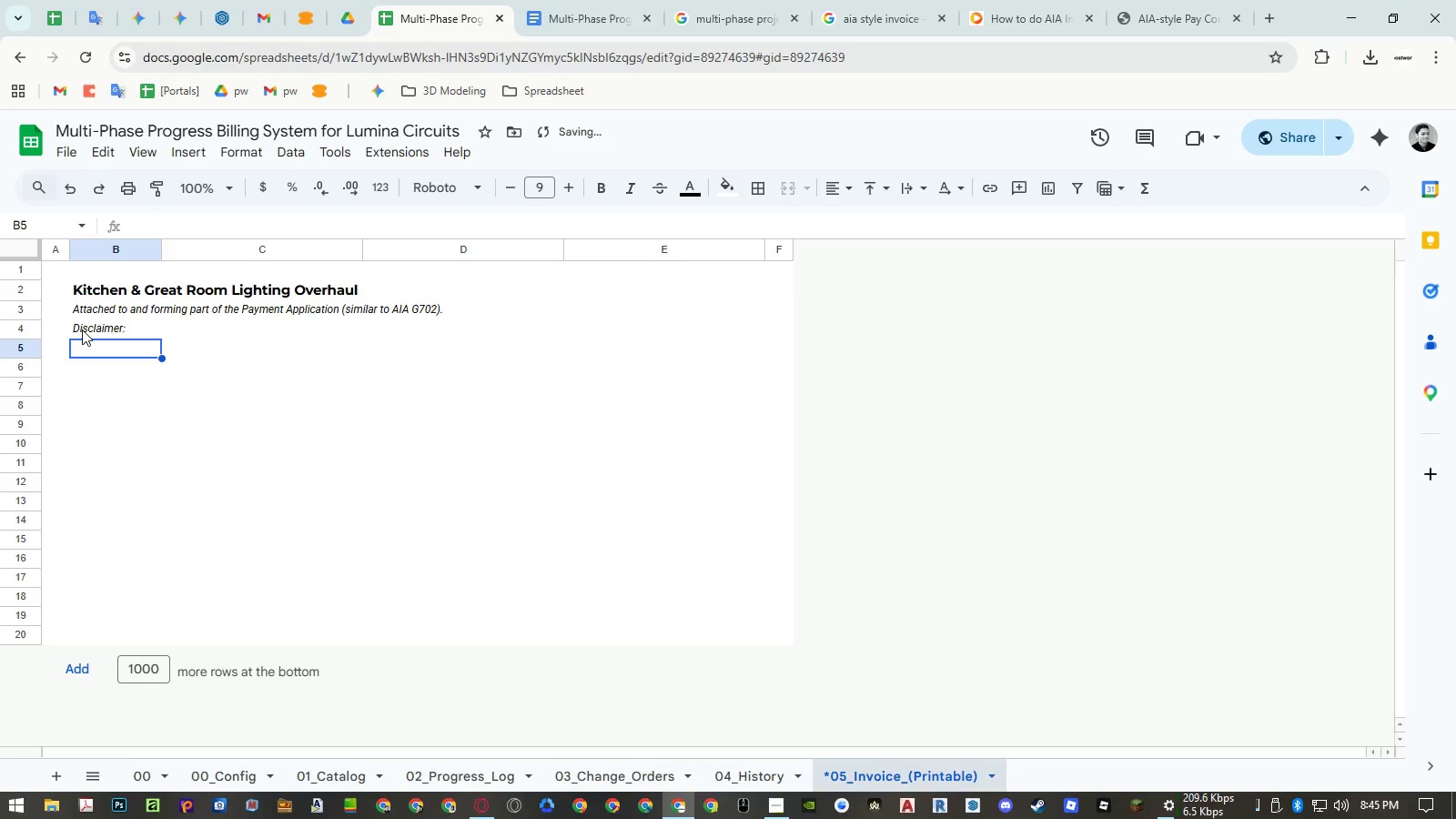 
key(ArrowUp)
 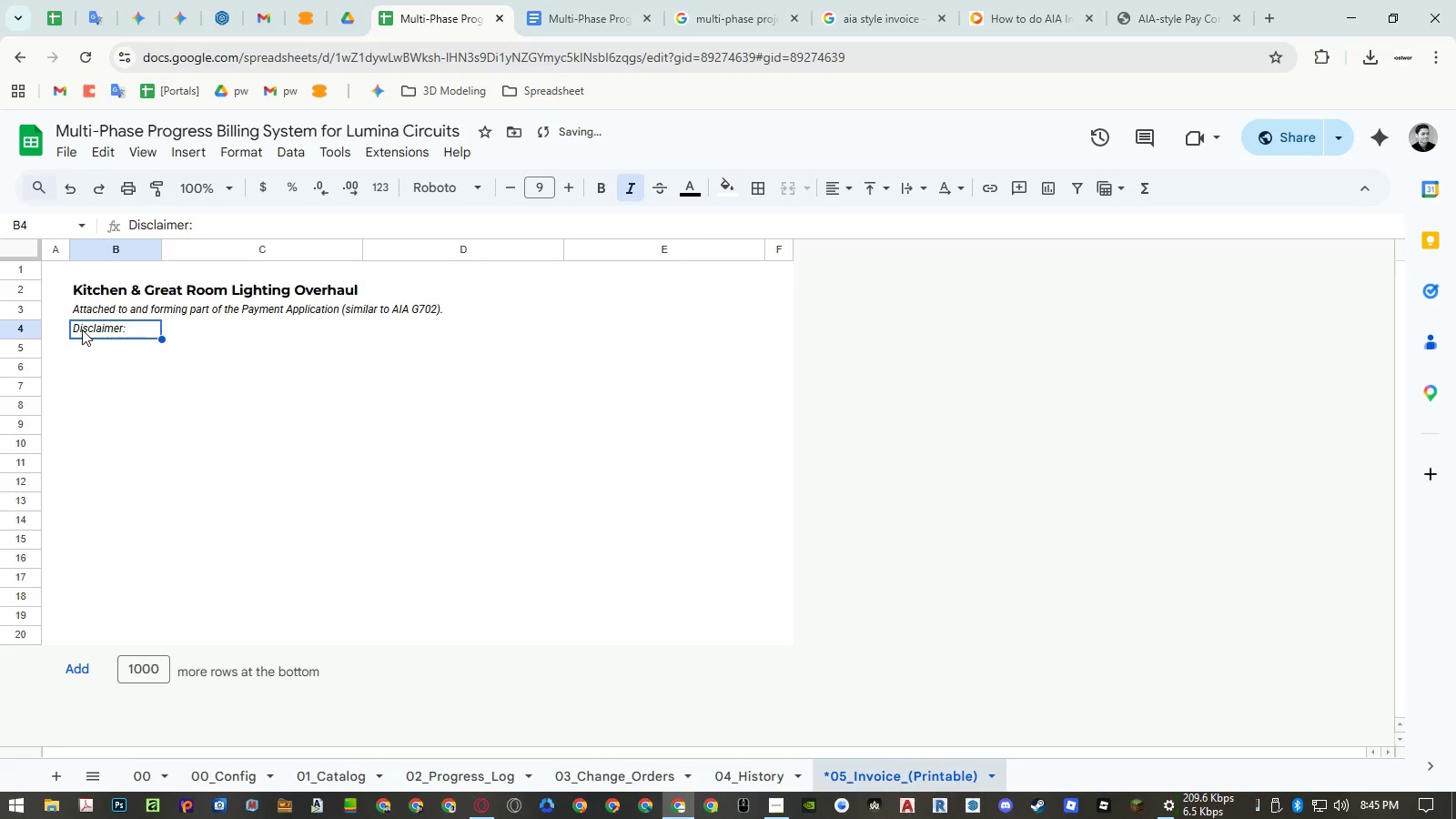 
key(Enter)
 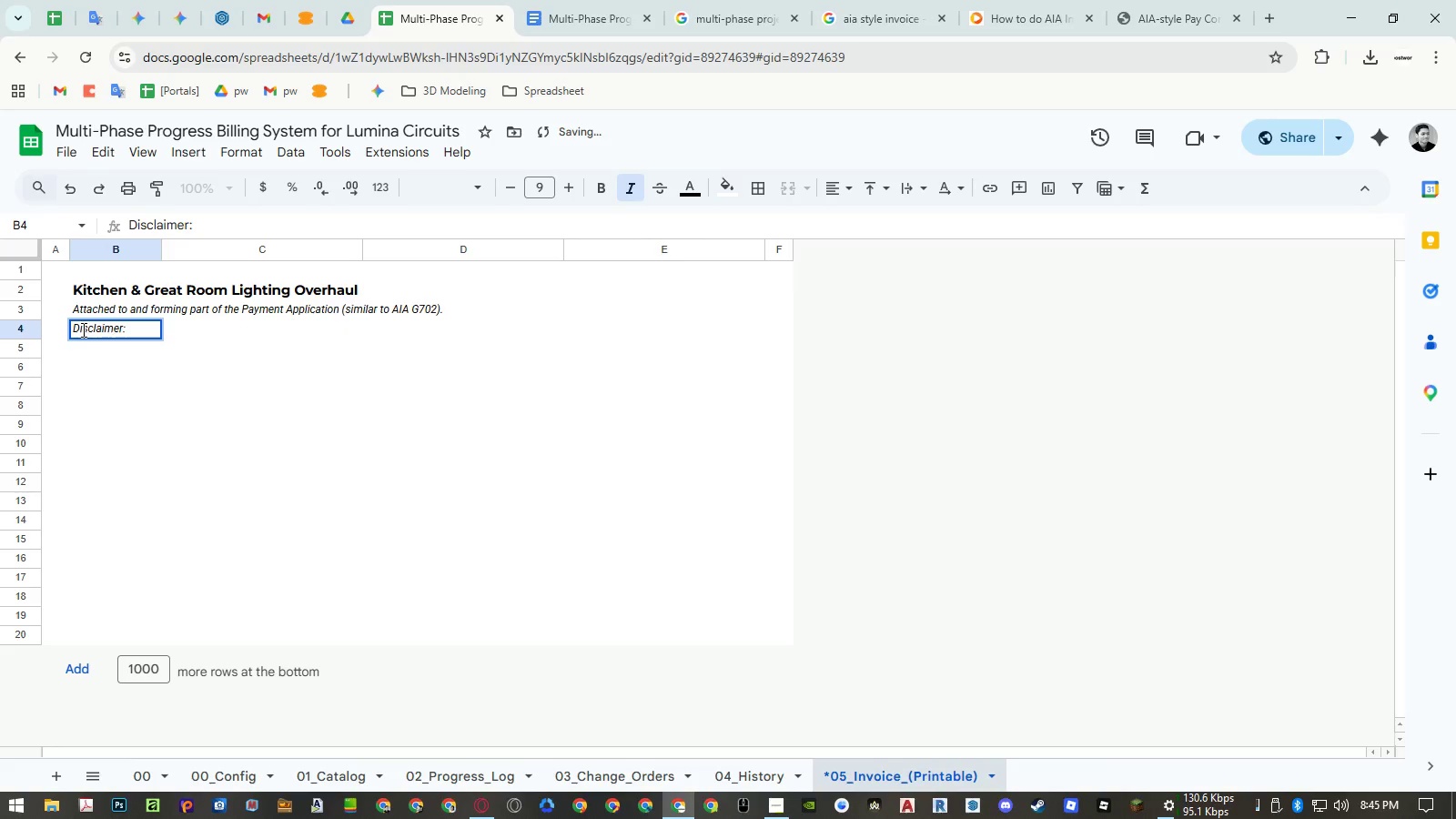 
type( This Schedule of Values template is provided for )
 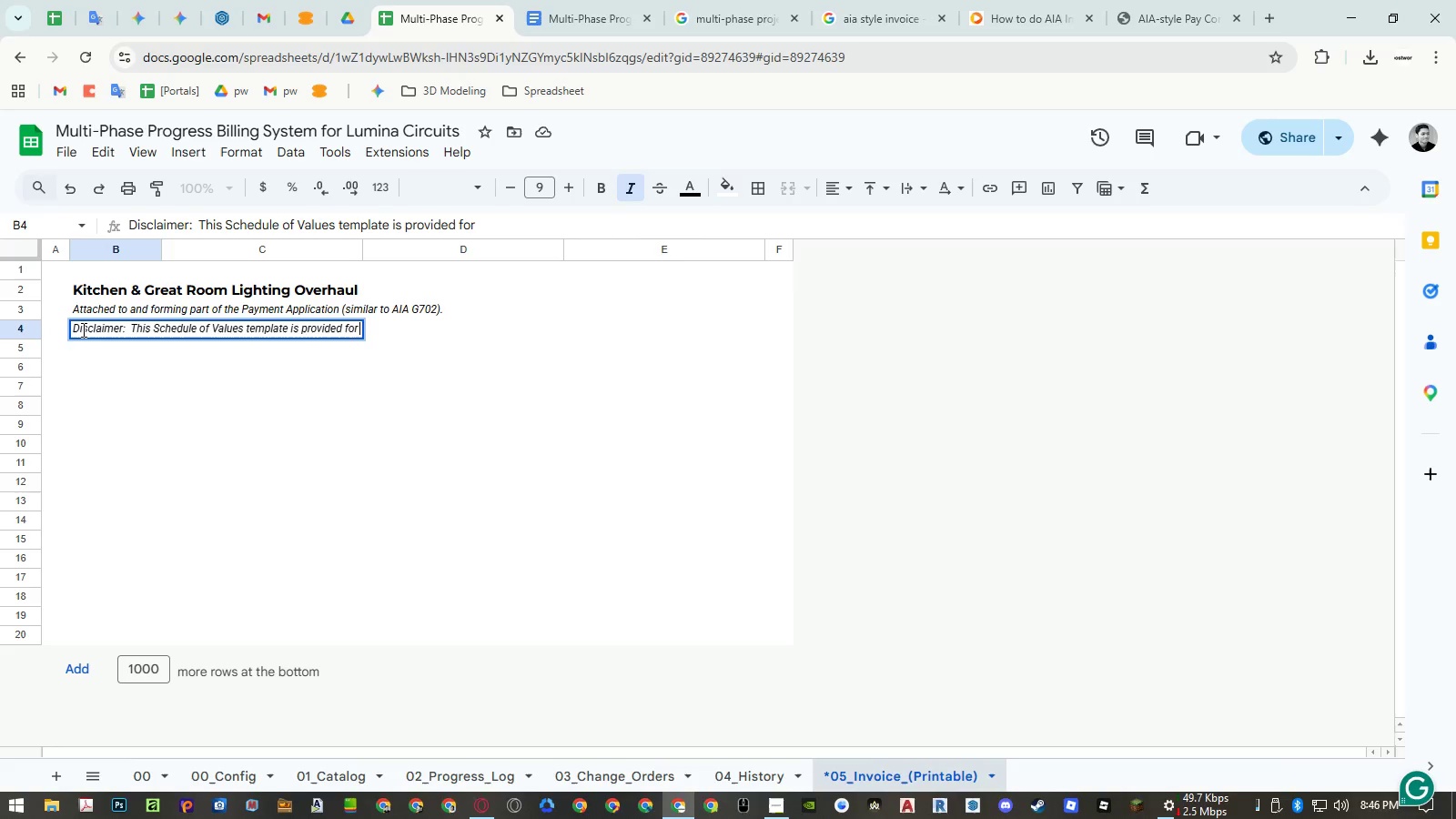 
wait(9.12)
 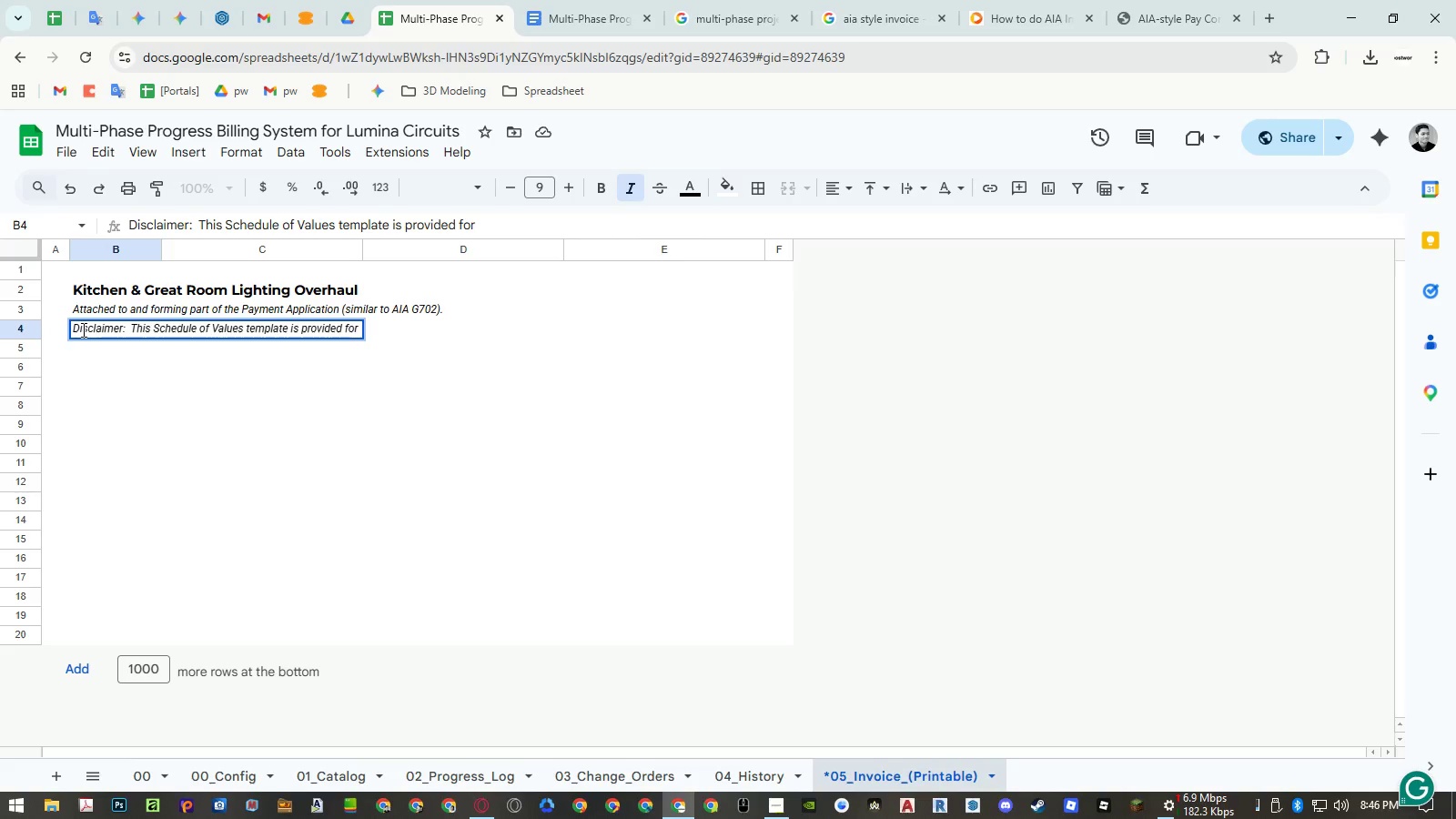 
hold_key(key=Backspace, duration=0.84)
 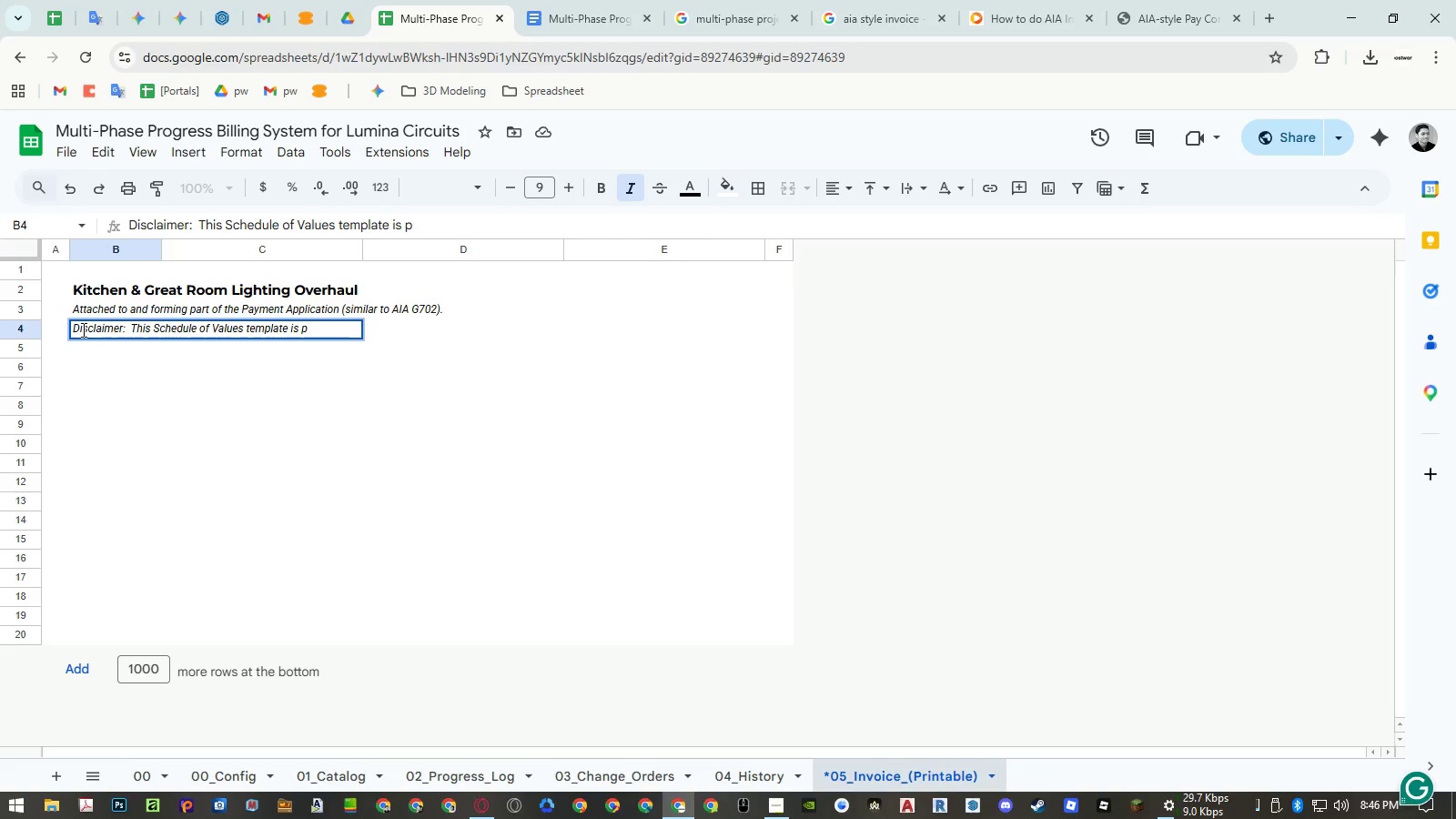 
key(Backspace)
 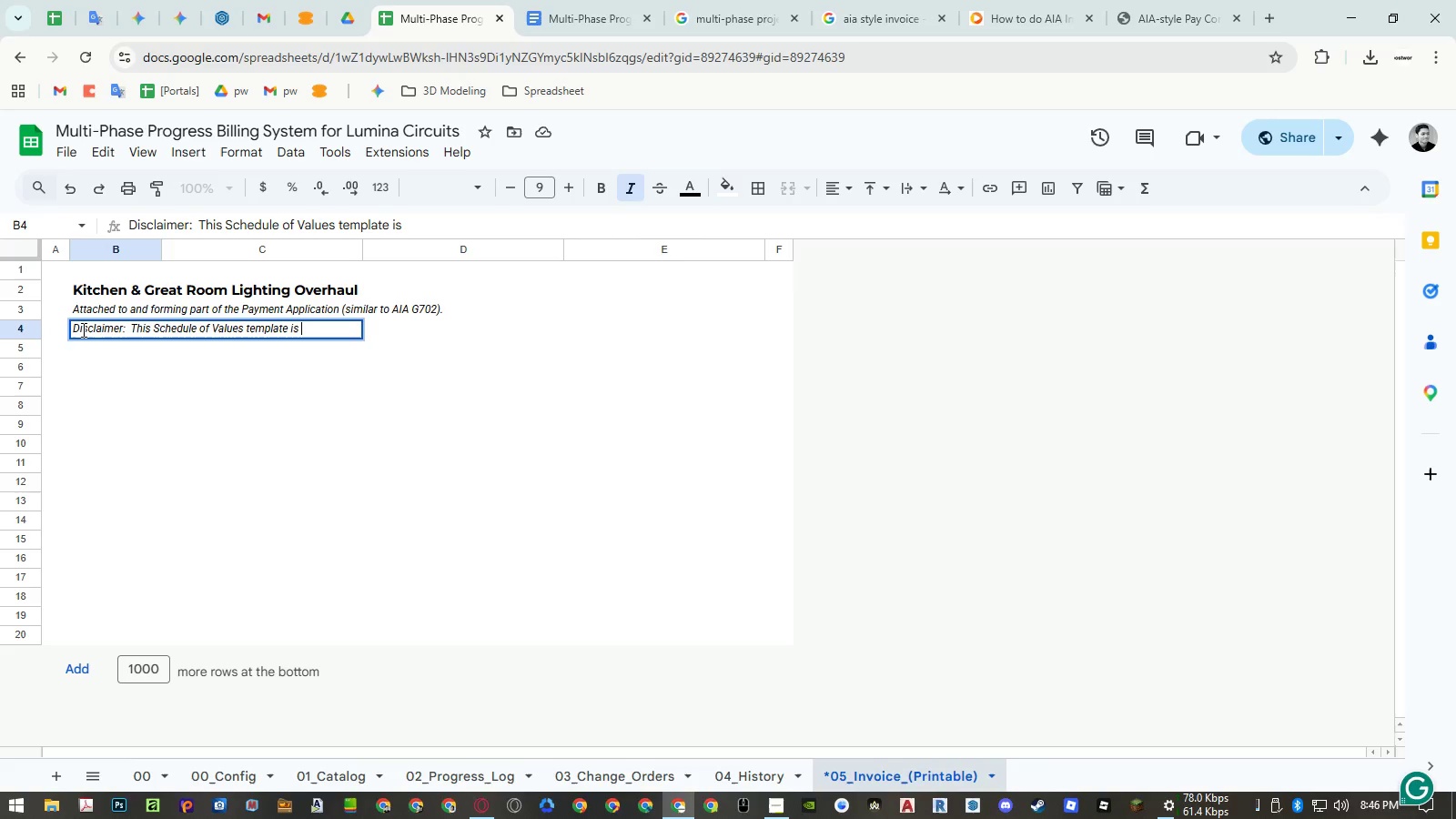 
key(Backspace)
 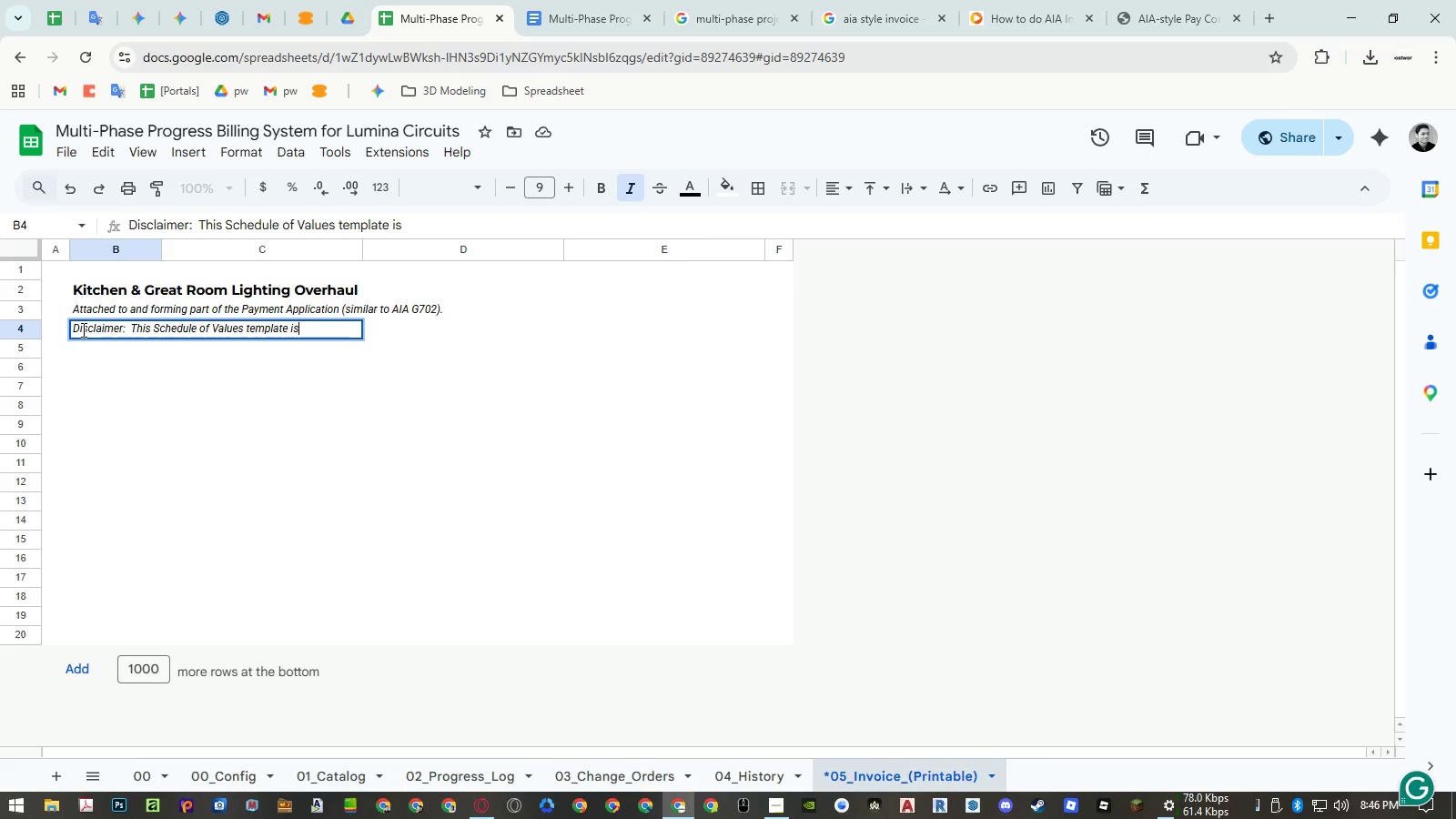 
key(Backspace)
 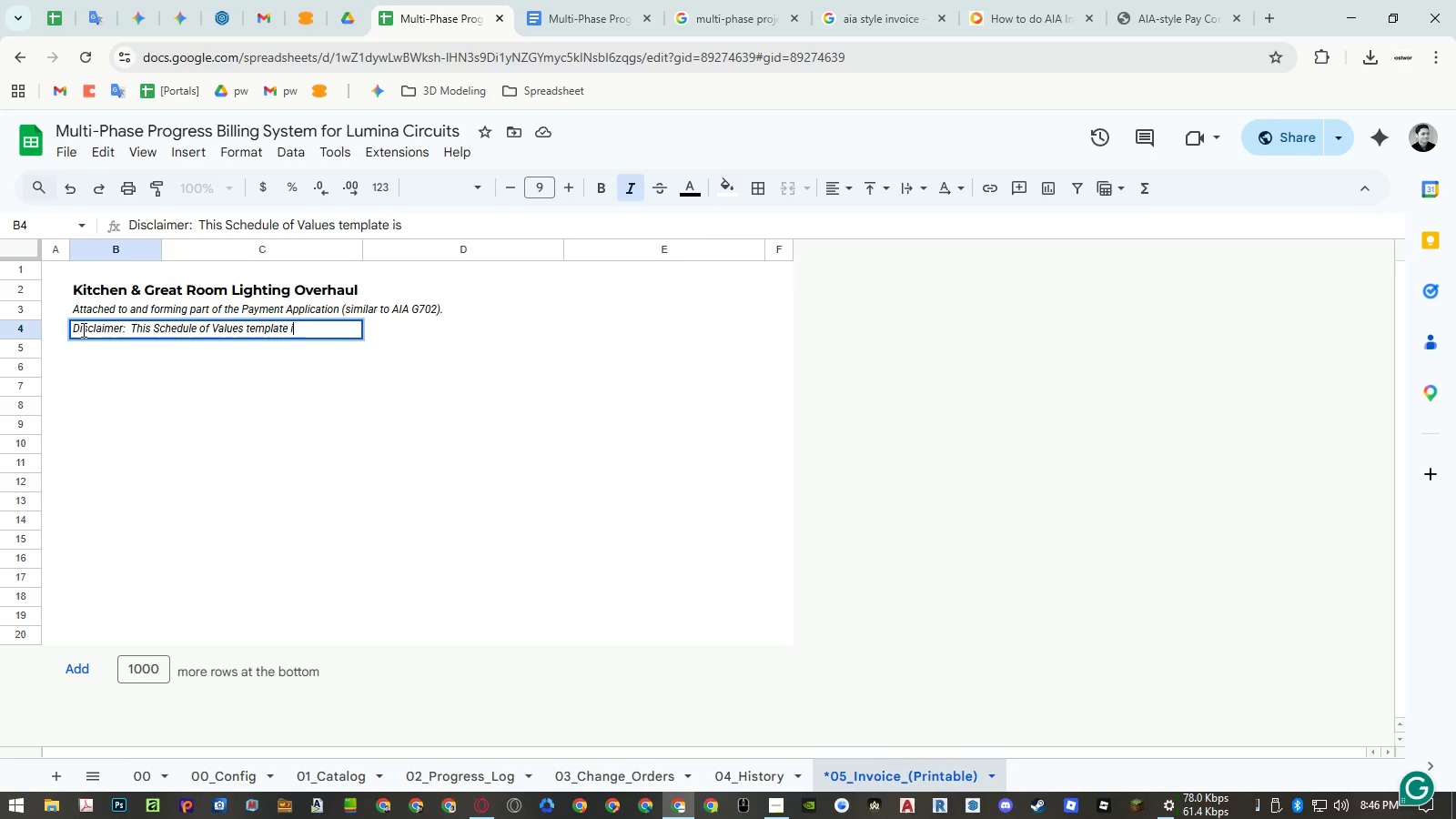 
key(Backspace)
 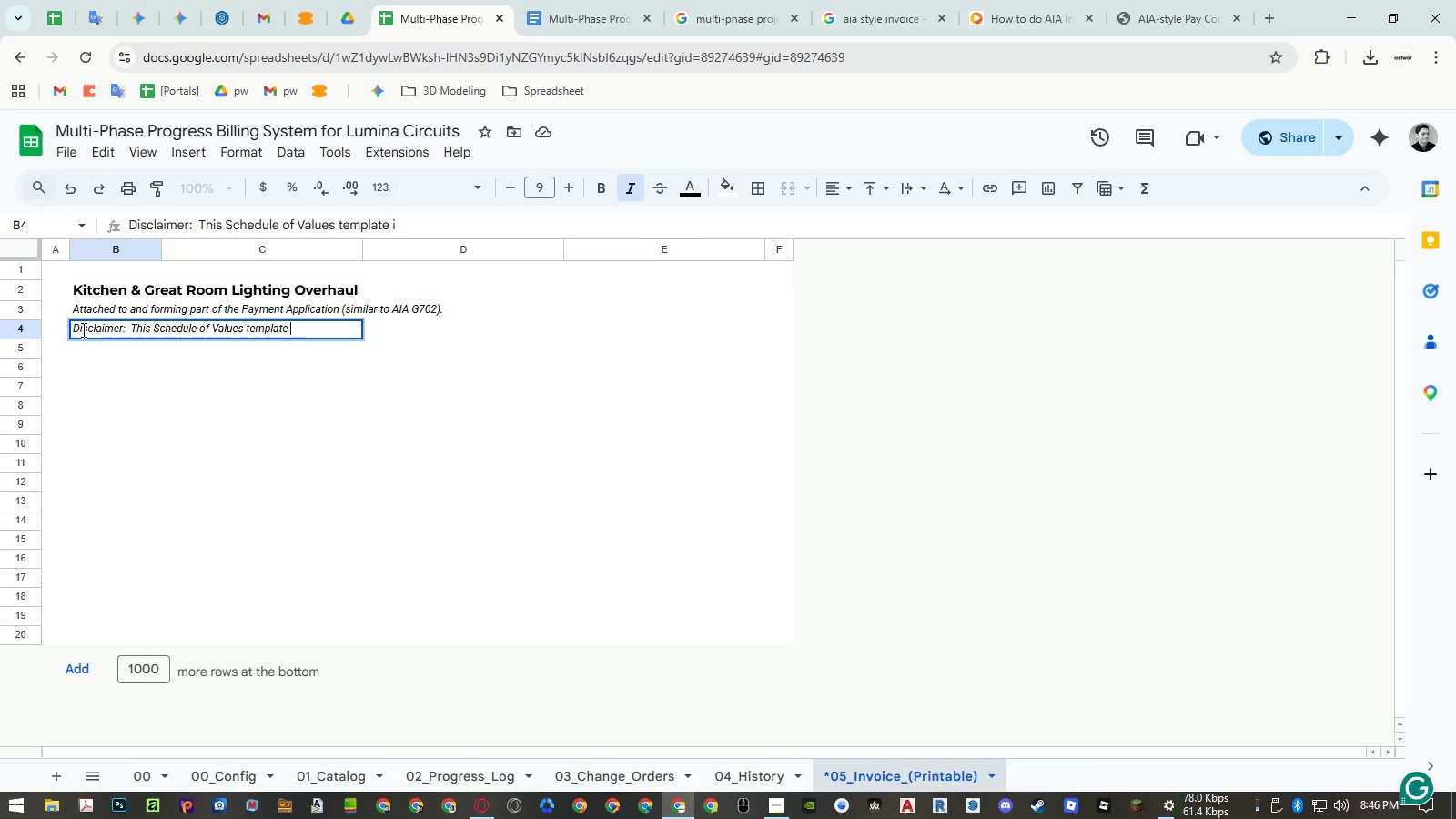 
key(Backspace)
 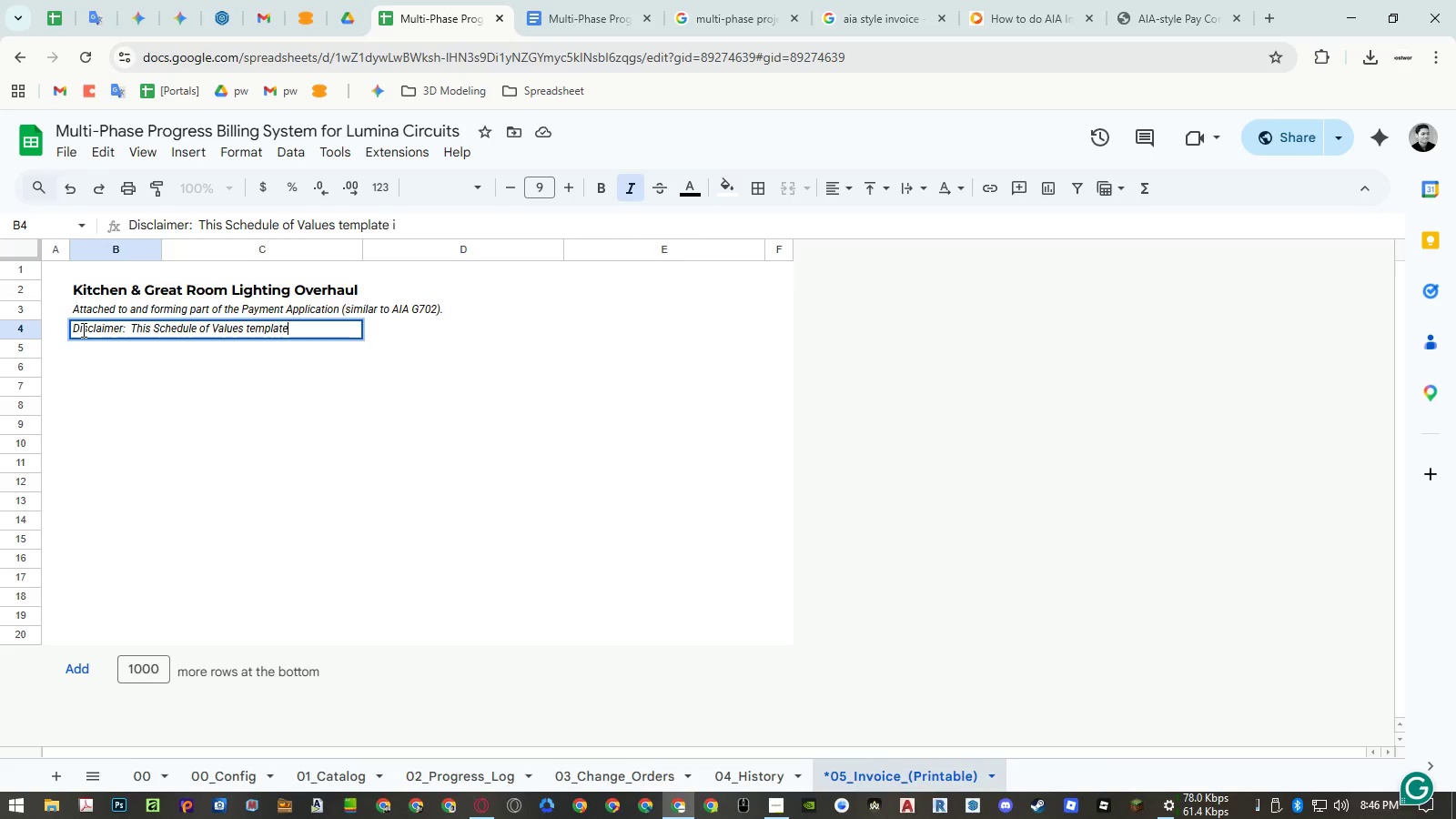 
key(Backspace)
 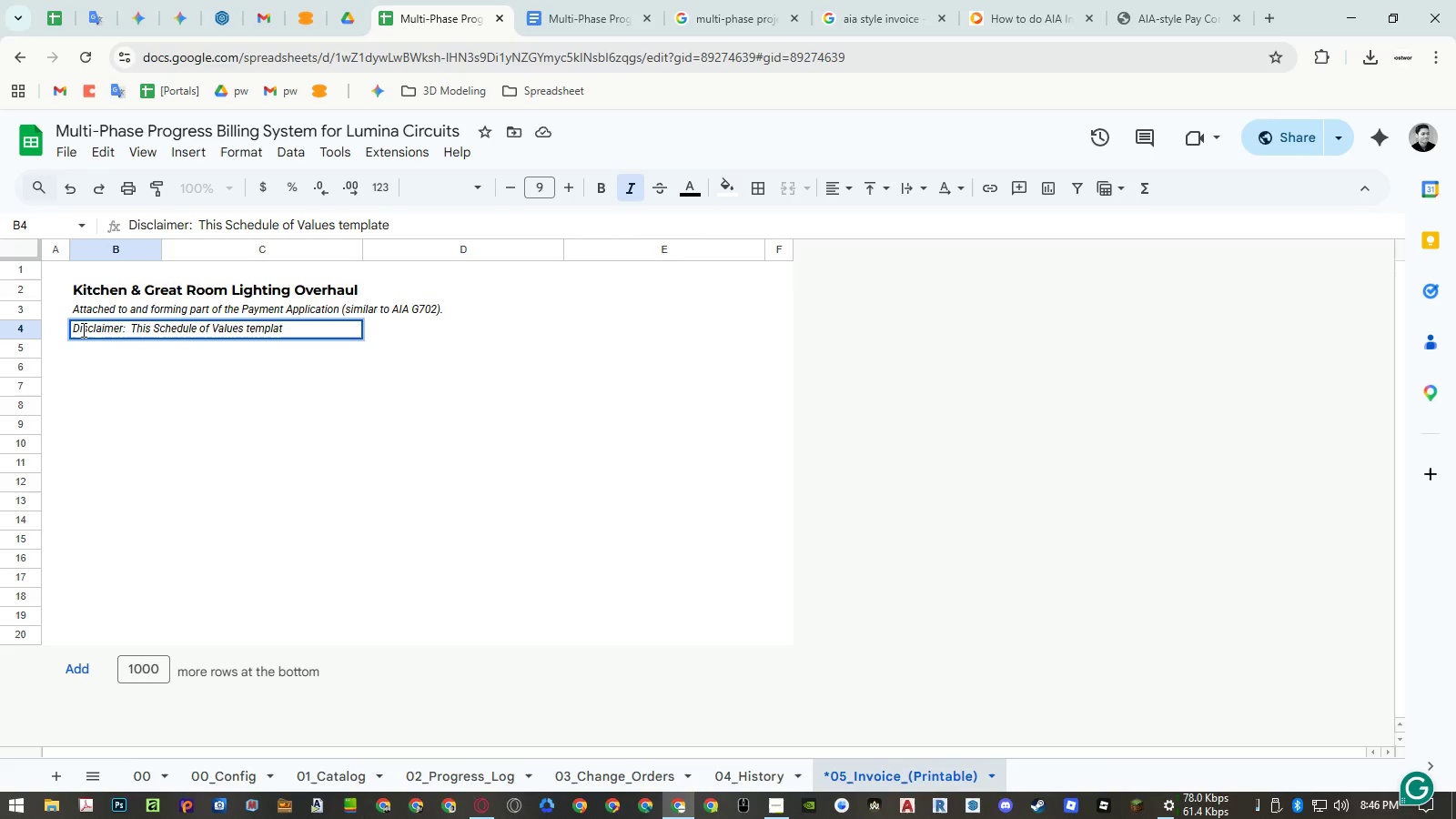 
key(Backspace)
 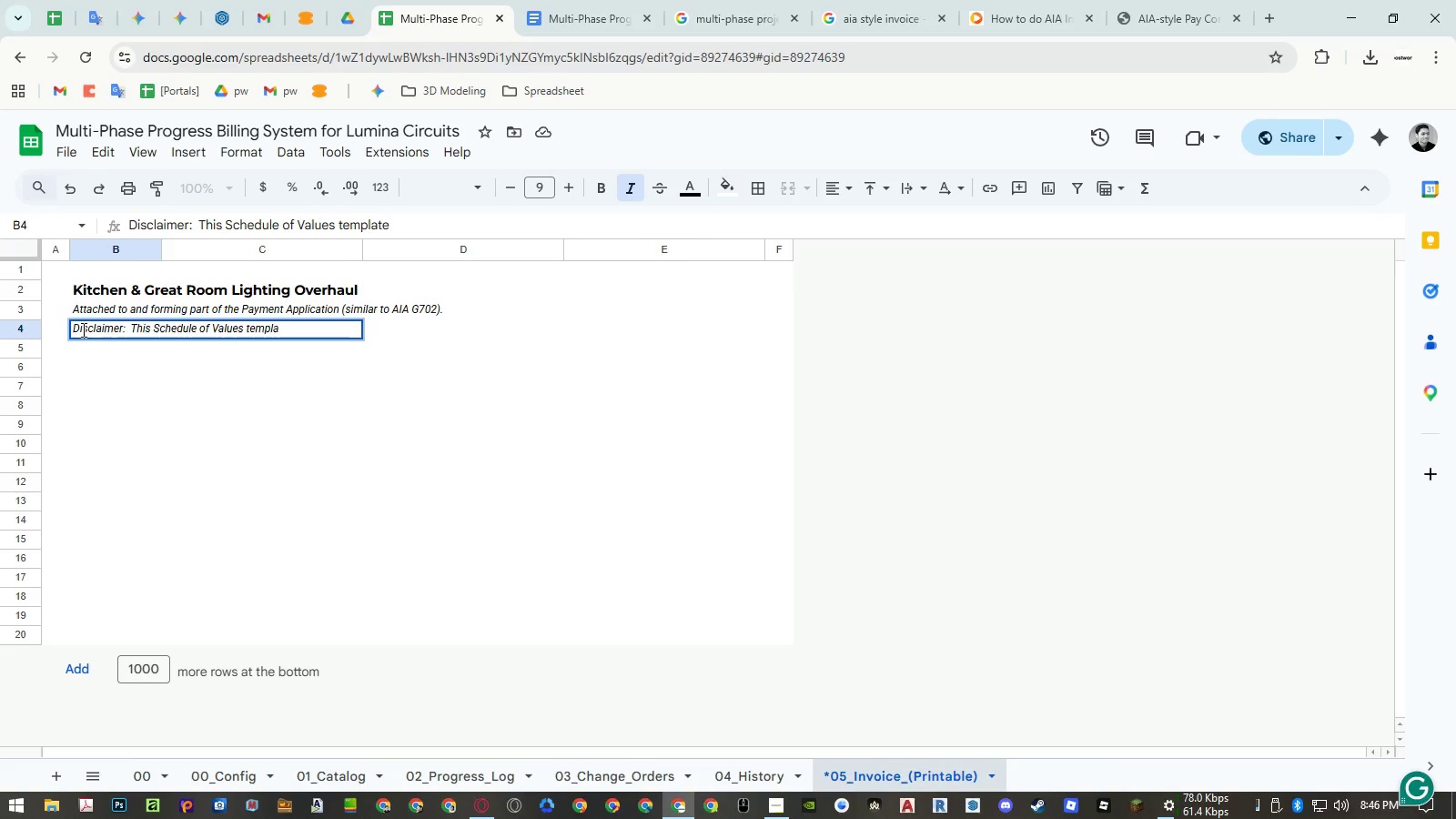 
key(Backspace)
 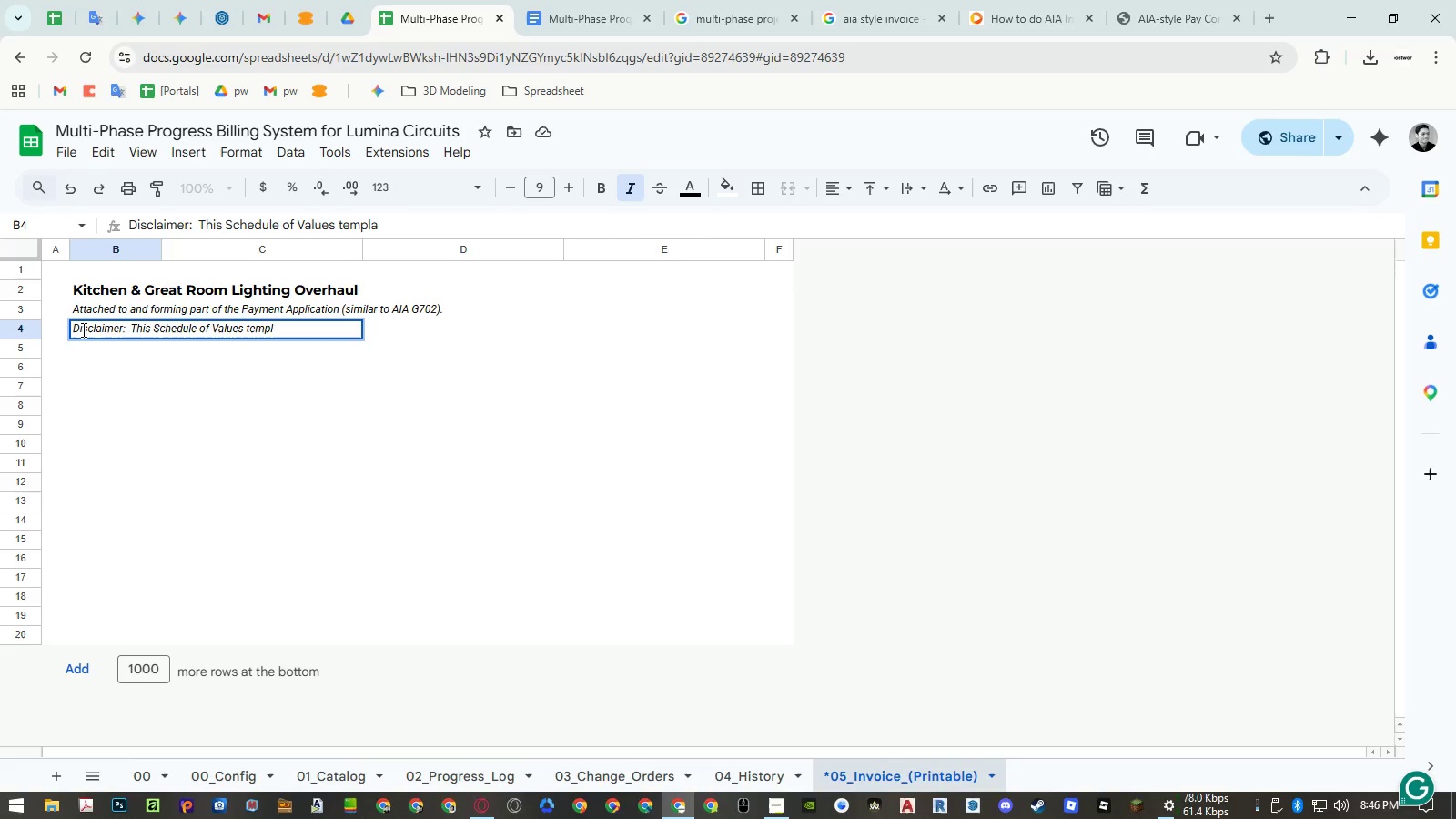 
key(Backspace)
 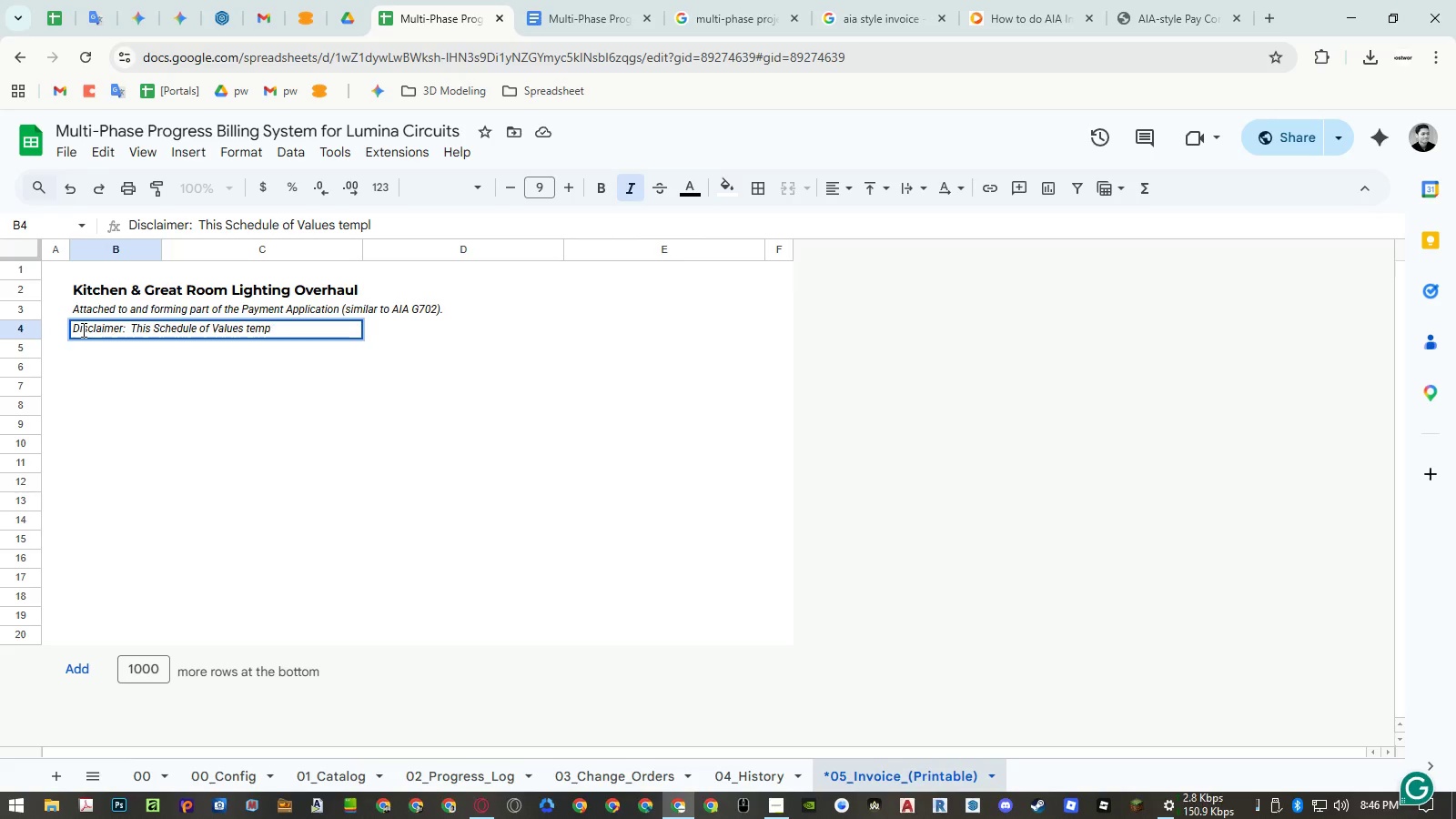 
key(Backspace)
 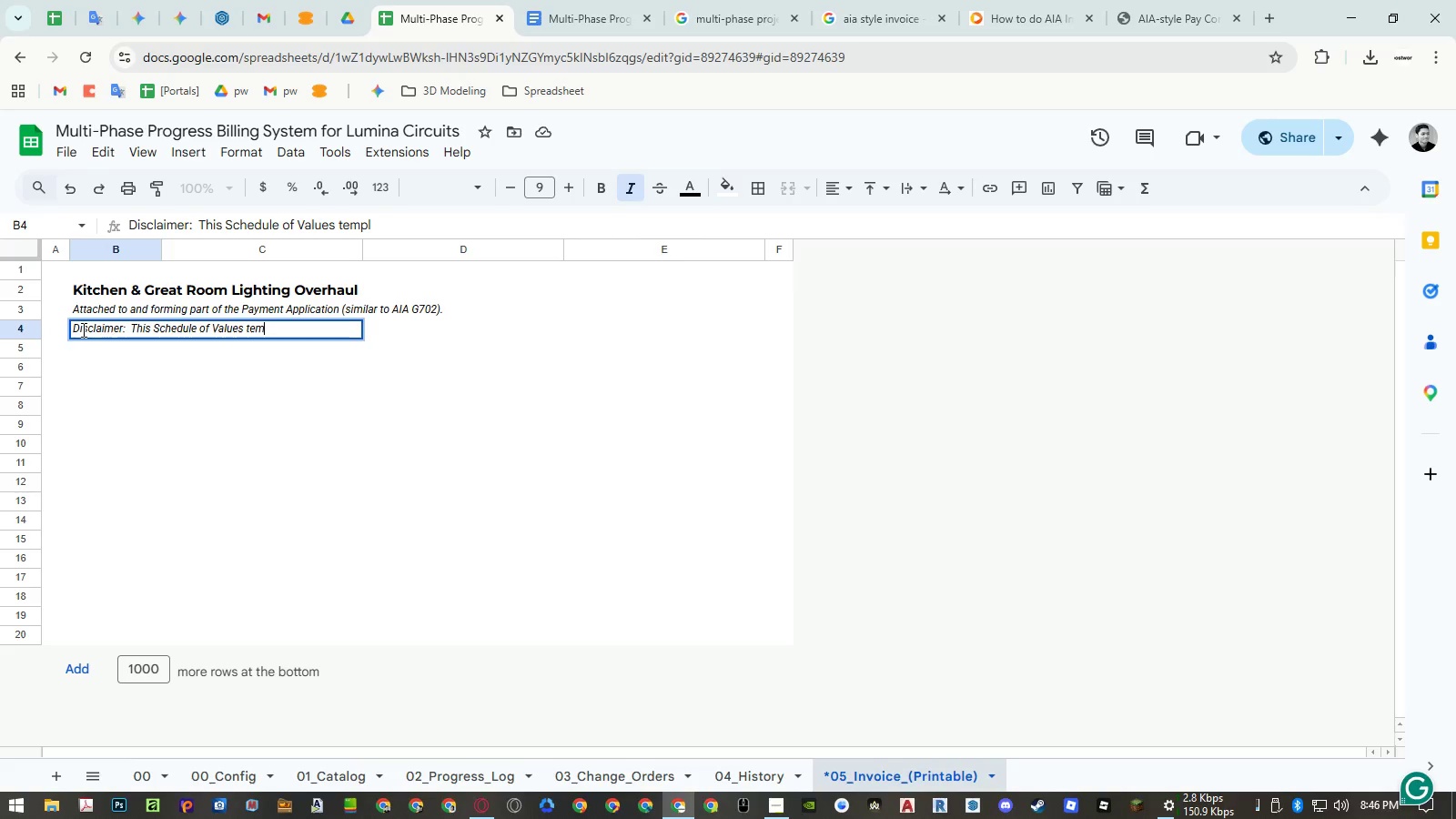 
key(Backspace)
 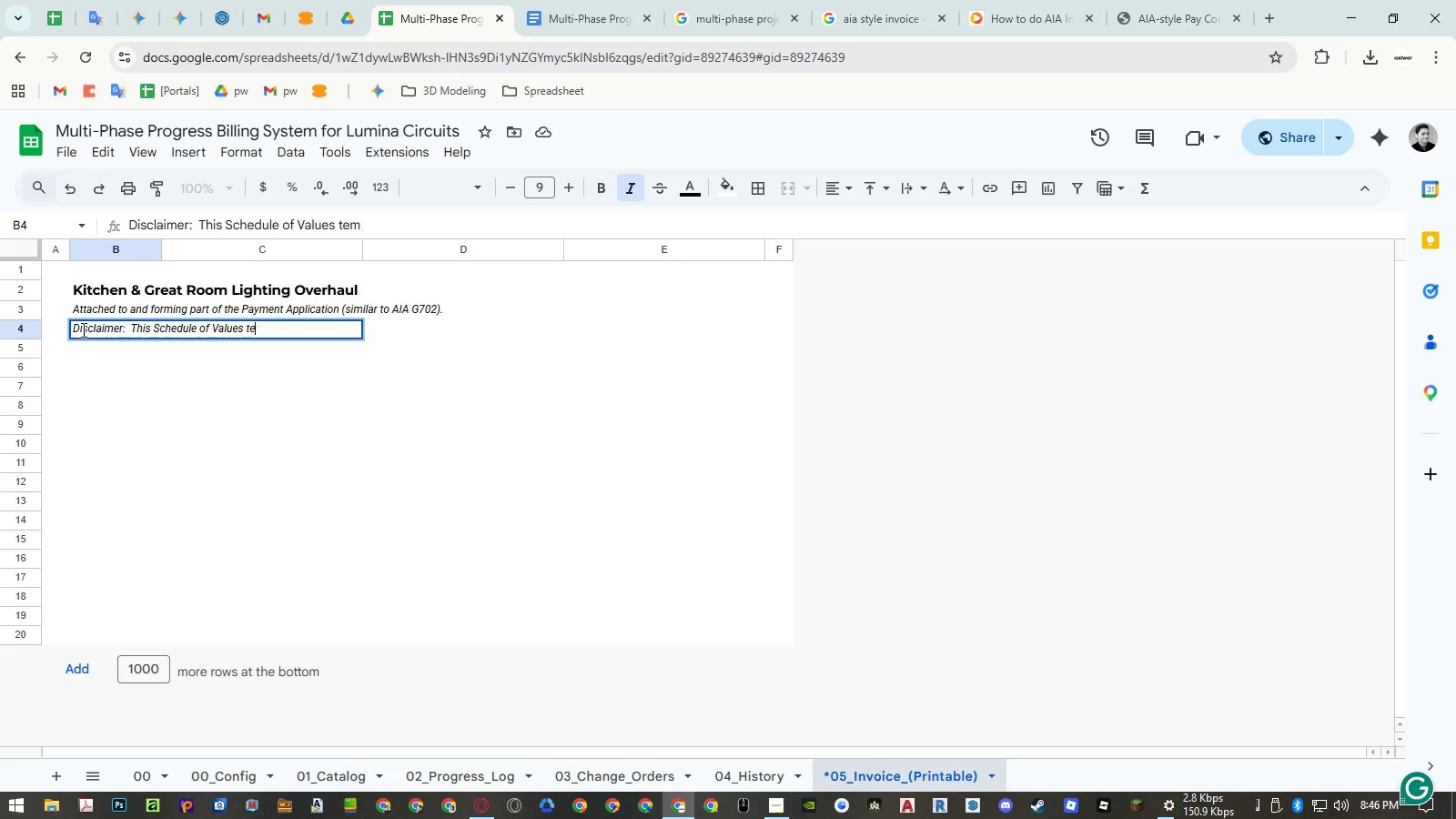 
key(Backspace)
 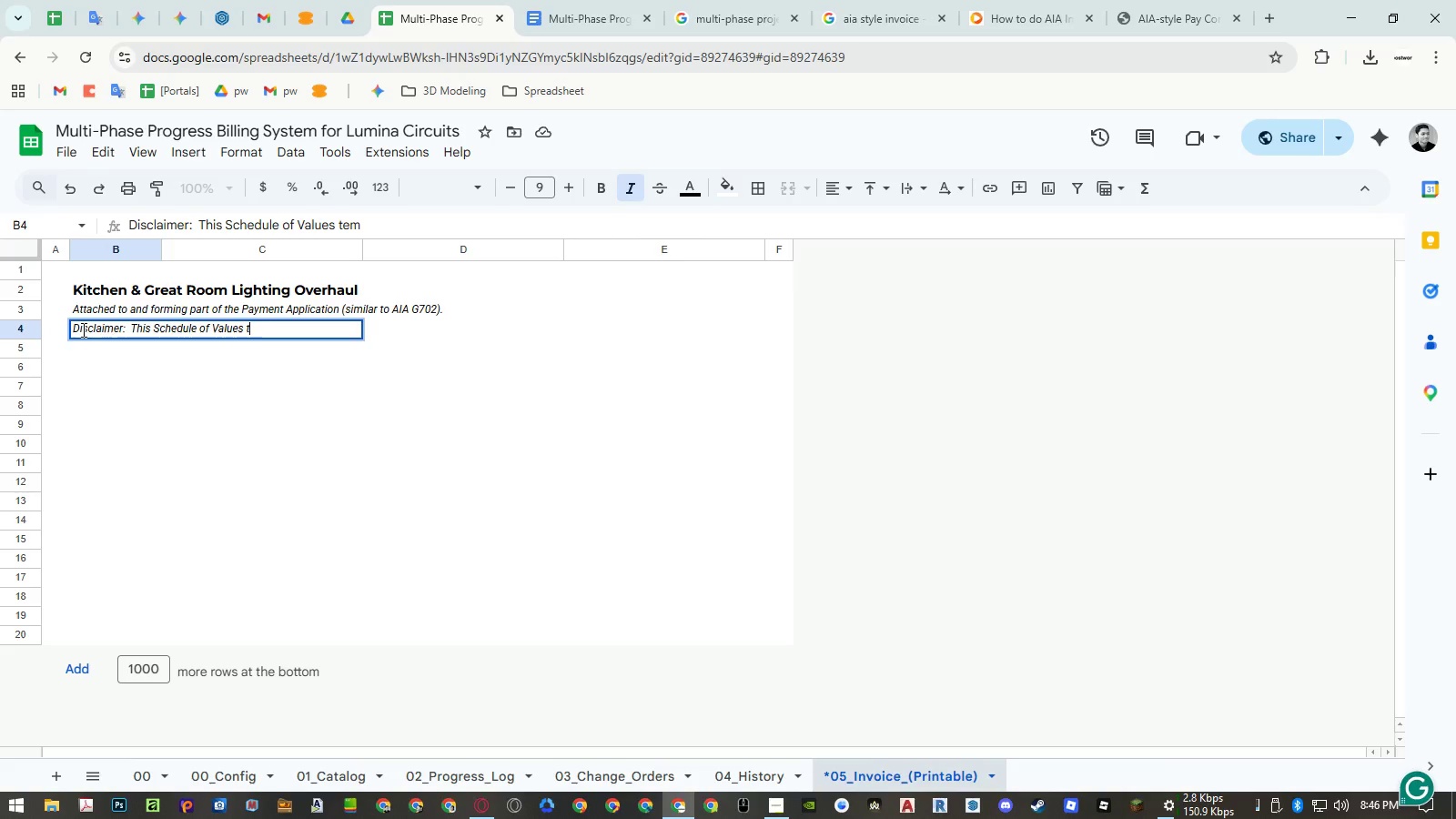 
key(Backspace)
 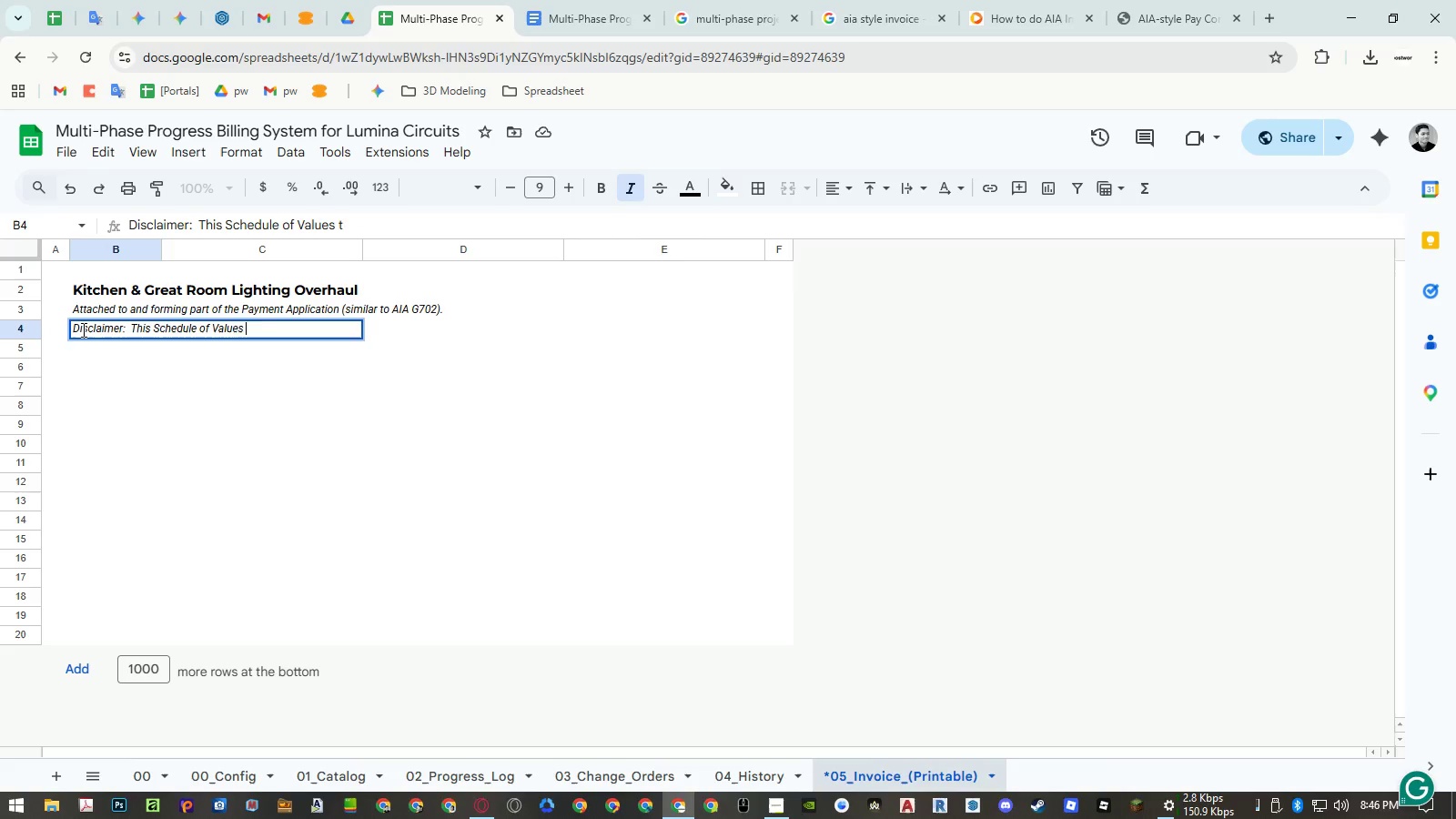 
key(Backspace)
 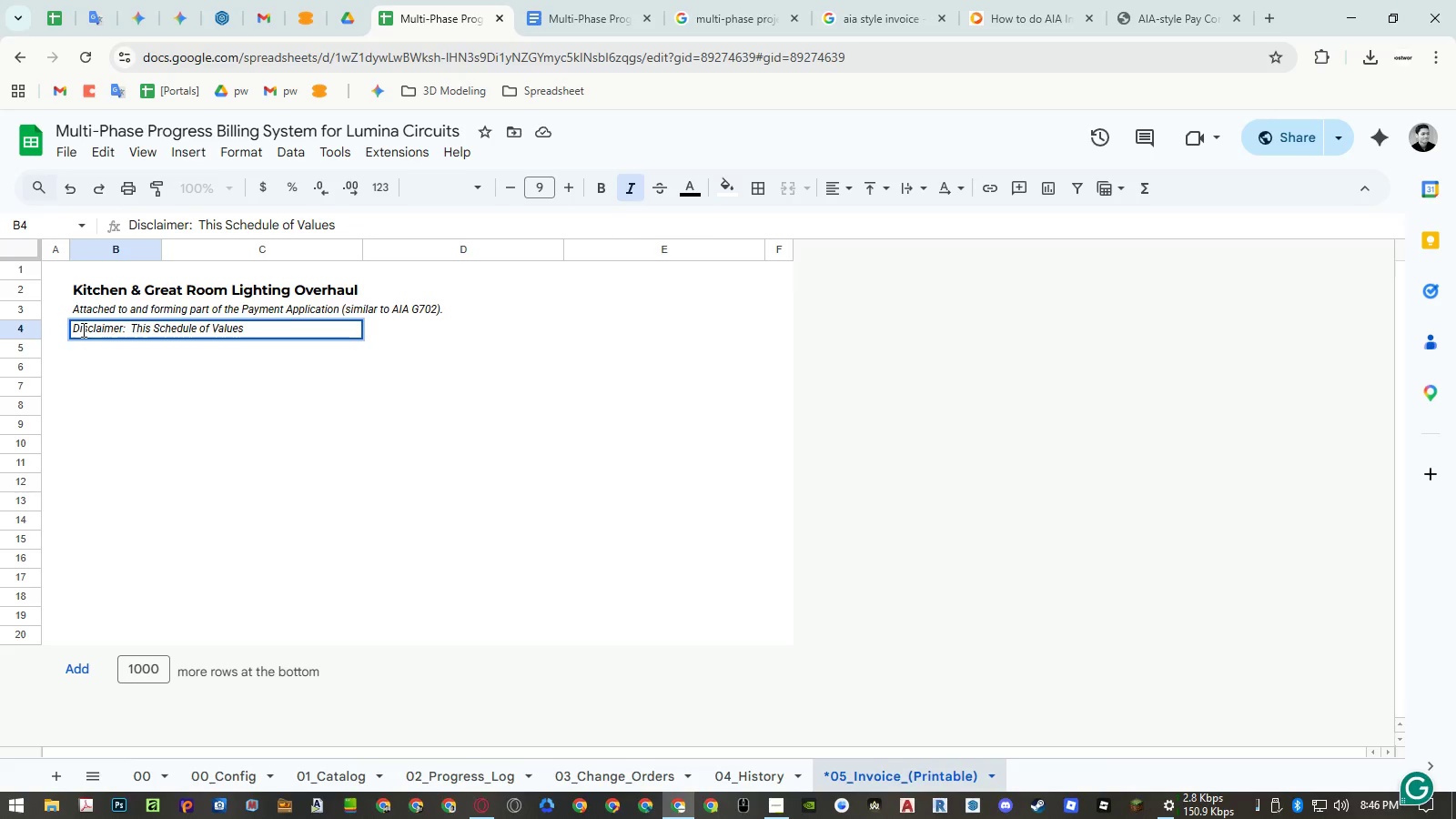 
key(Enter)
 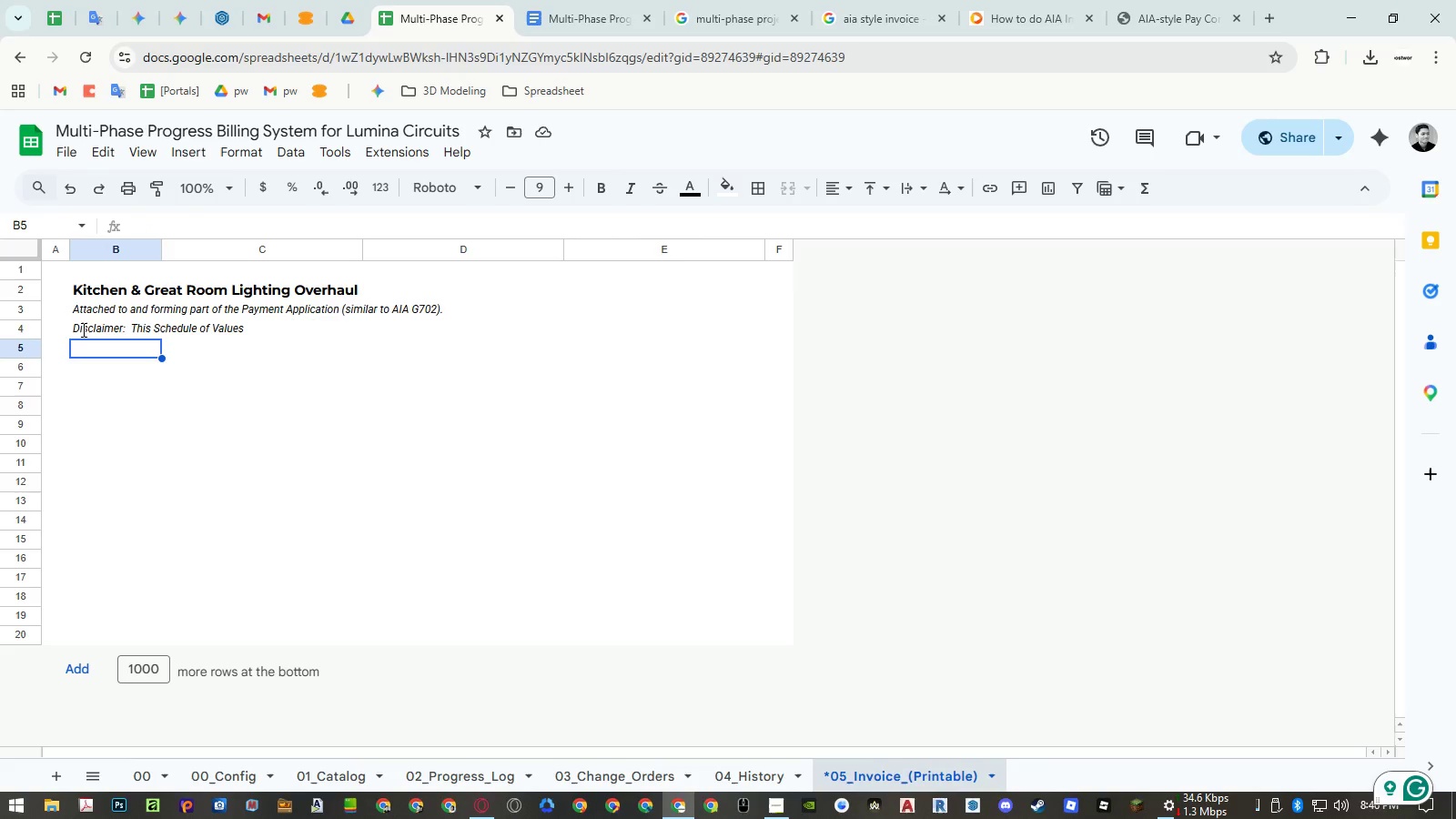 
wait(14.33)
 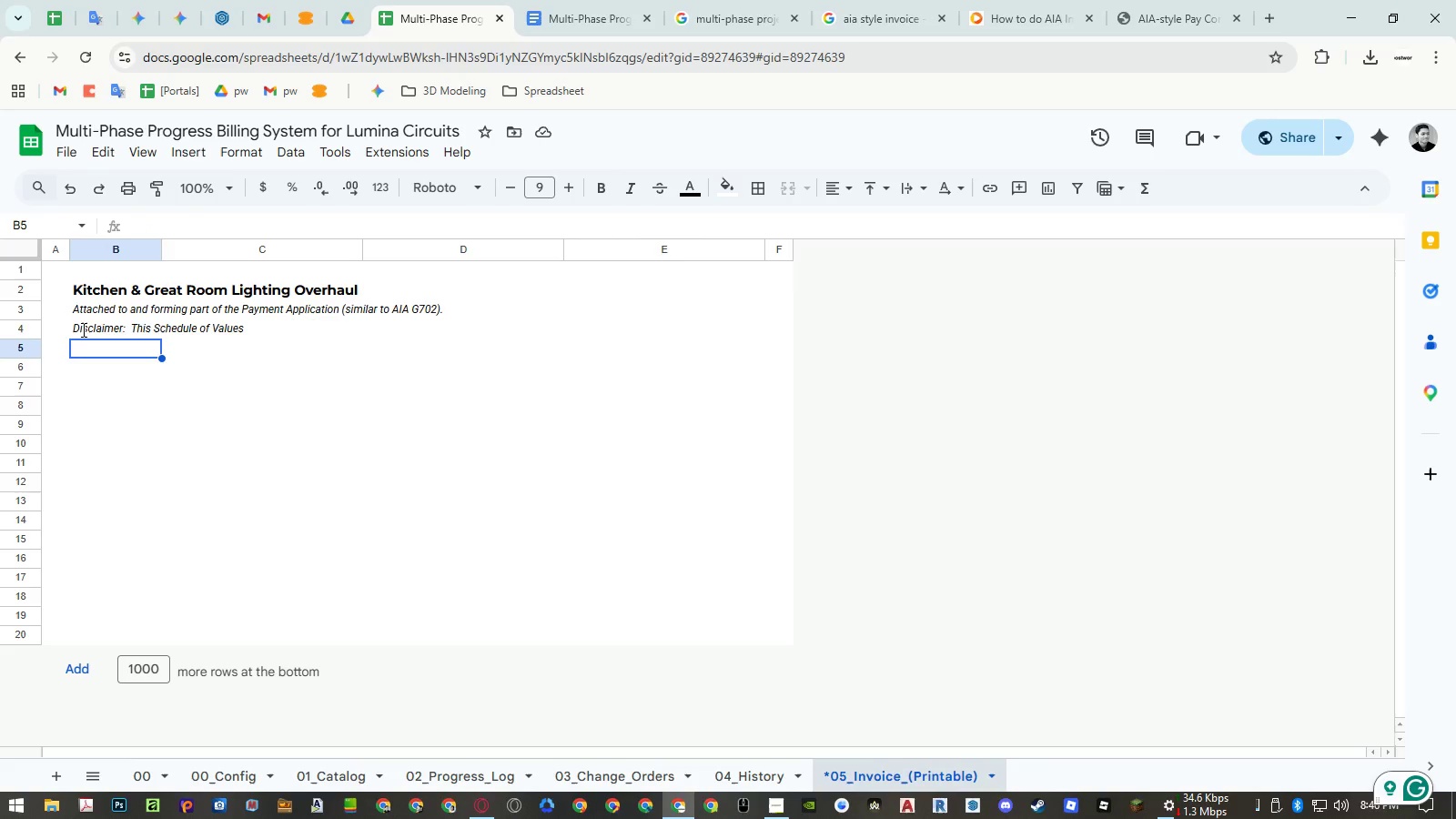 
left_click([91, 331])
 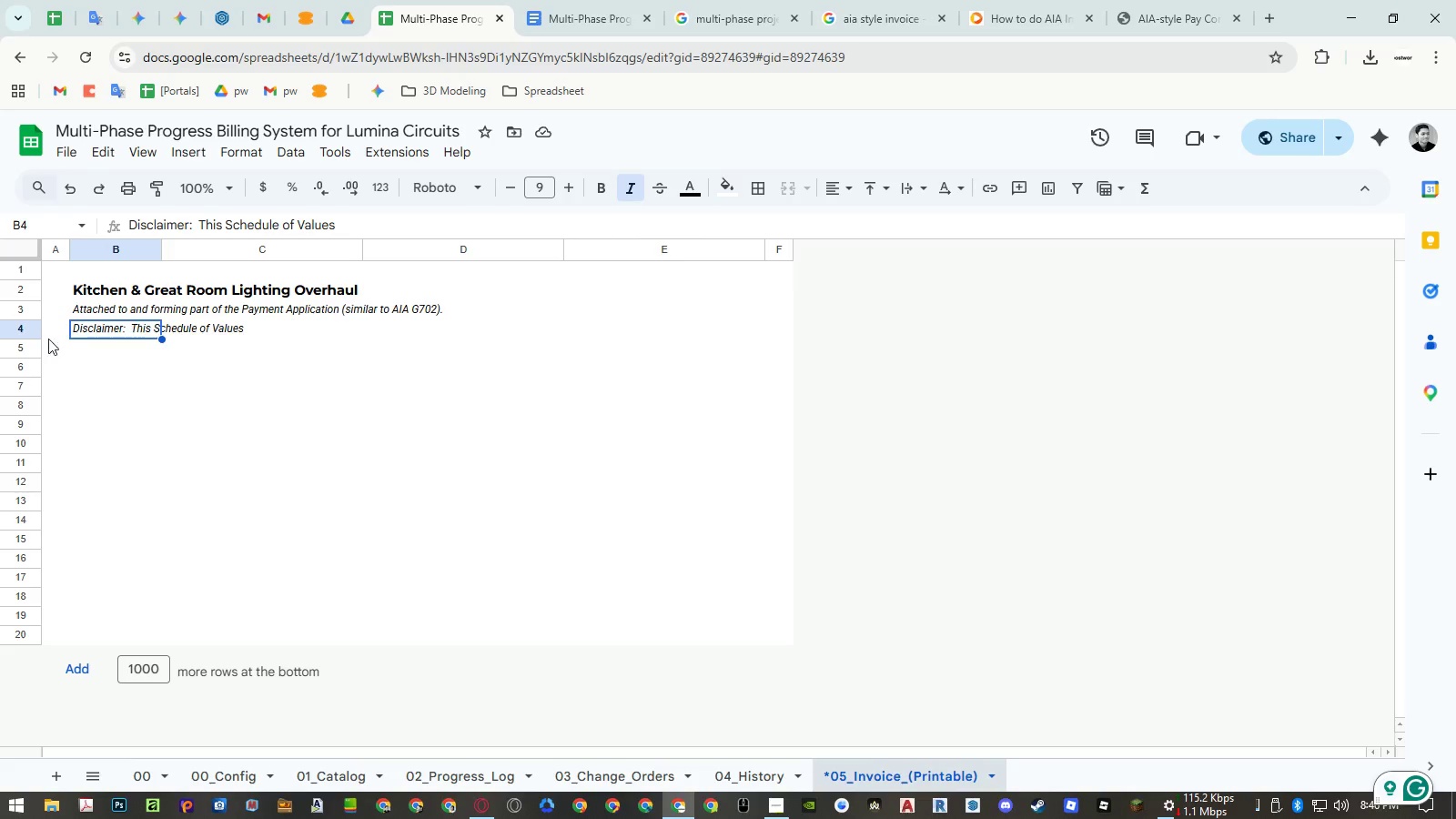 
left_click([20, 345])
 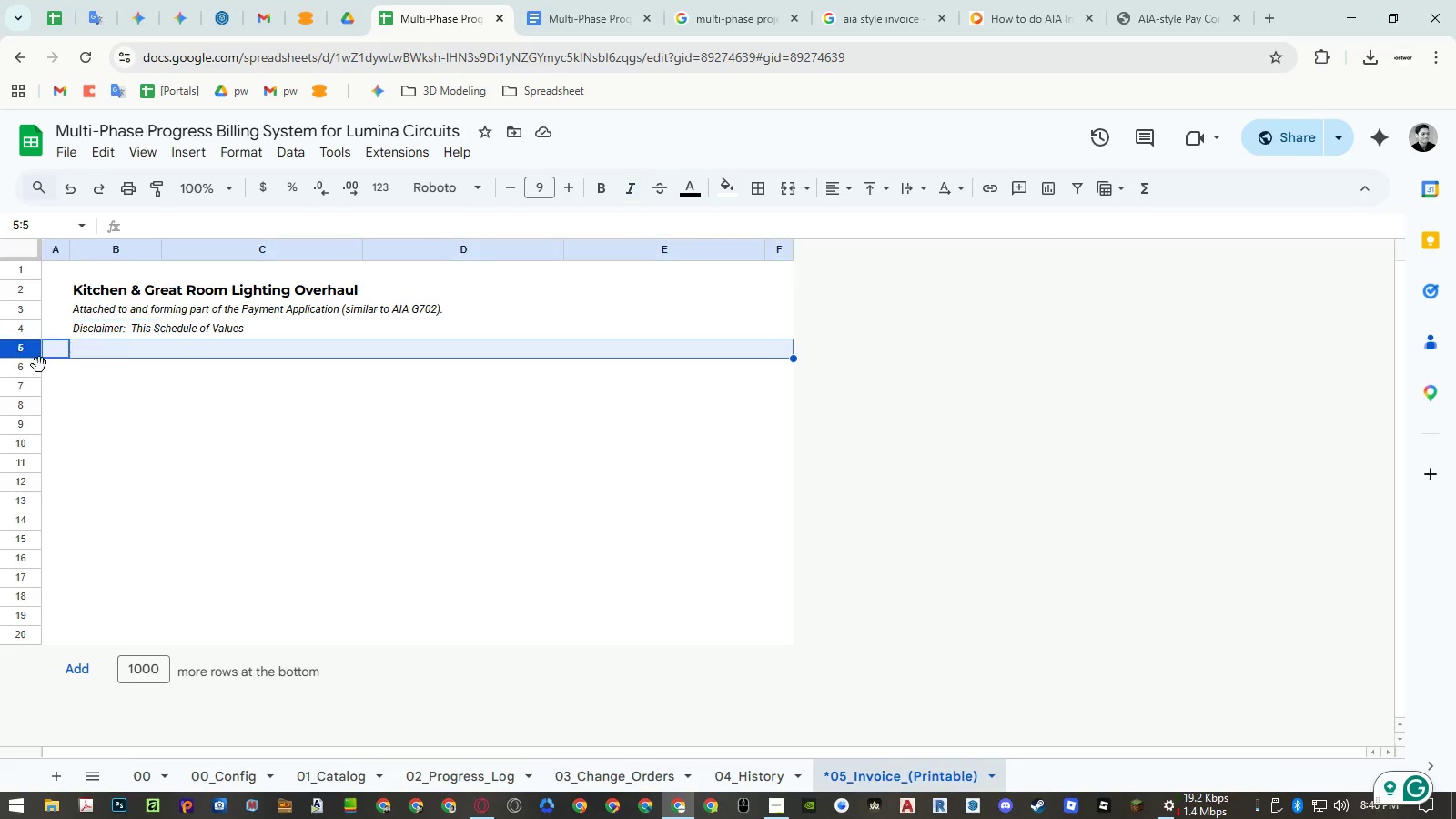 
key(Control+ControlLeft)
 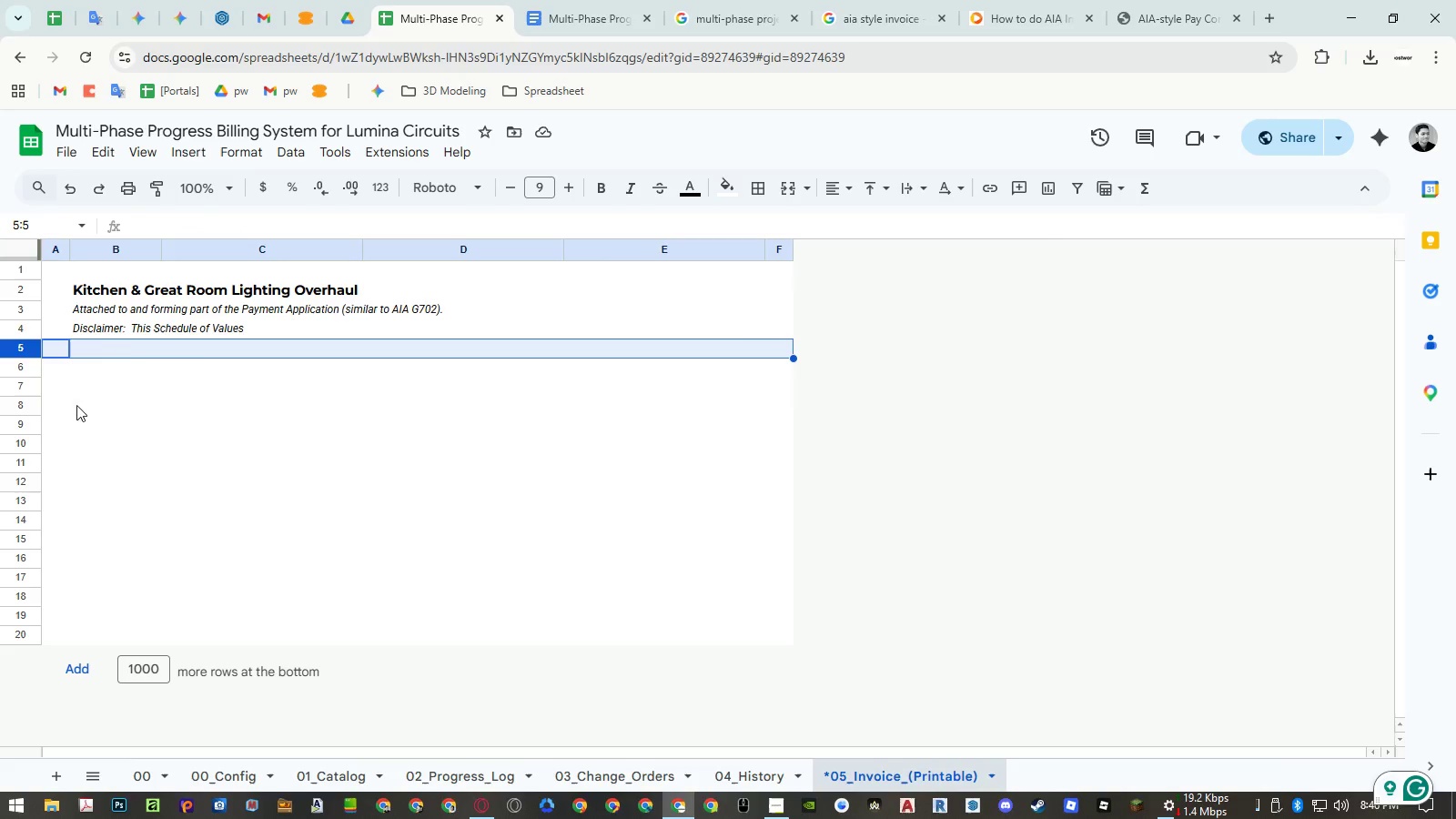 
key(Control+C)
 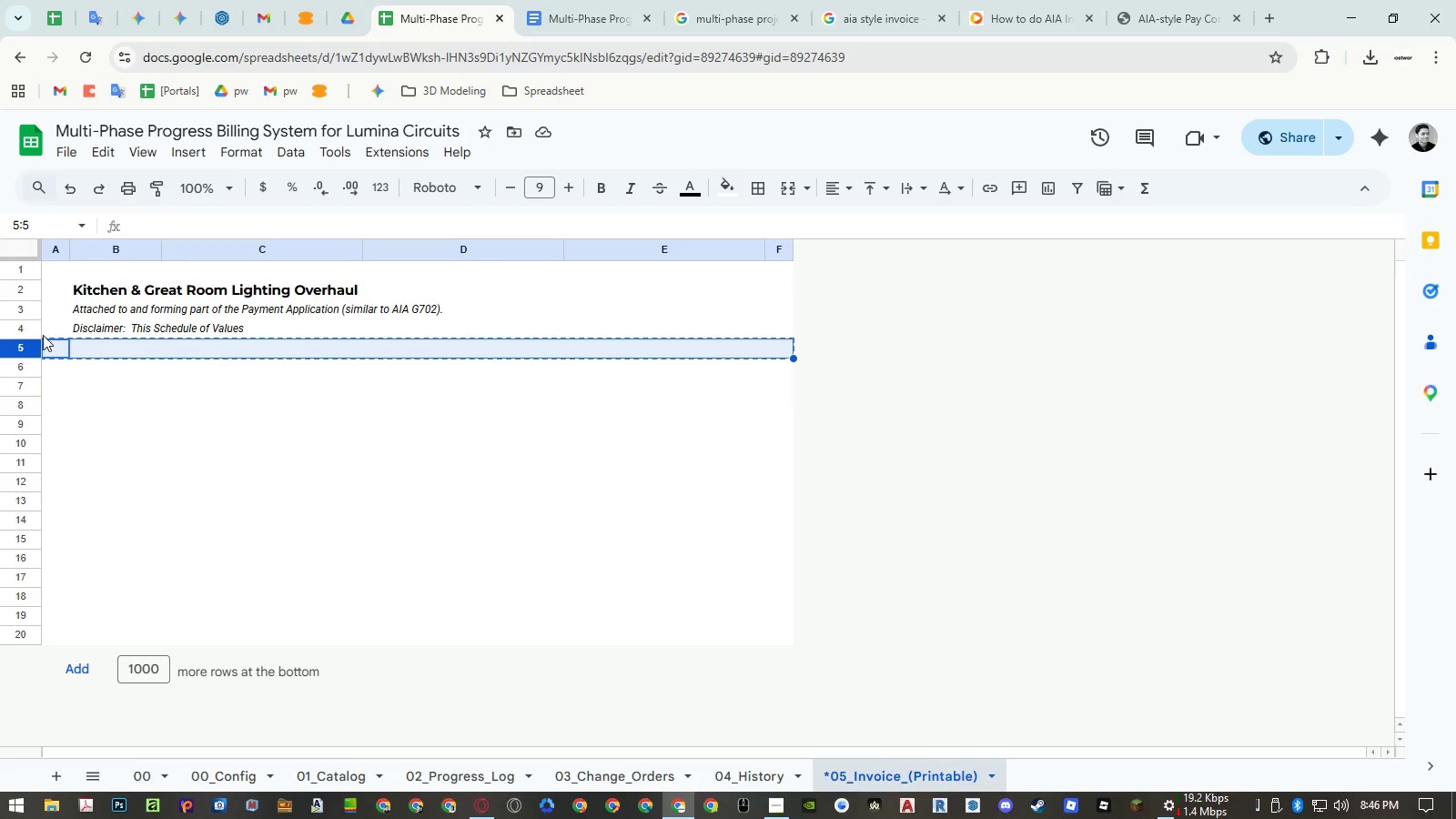 
left_click([32, 331])
 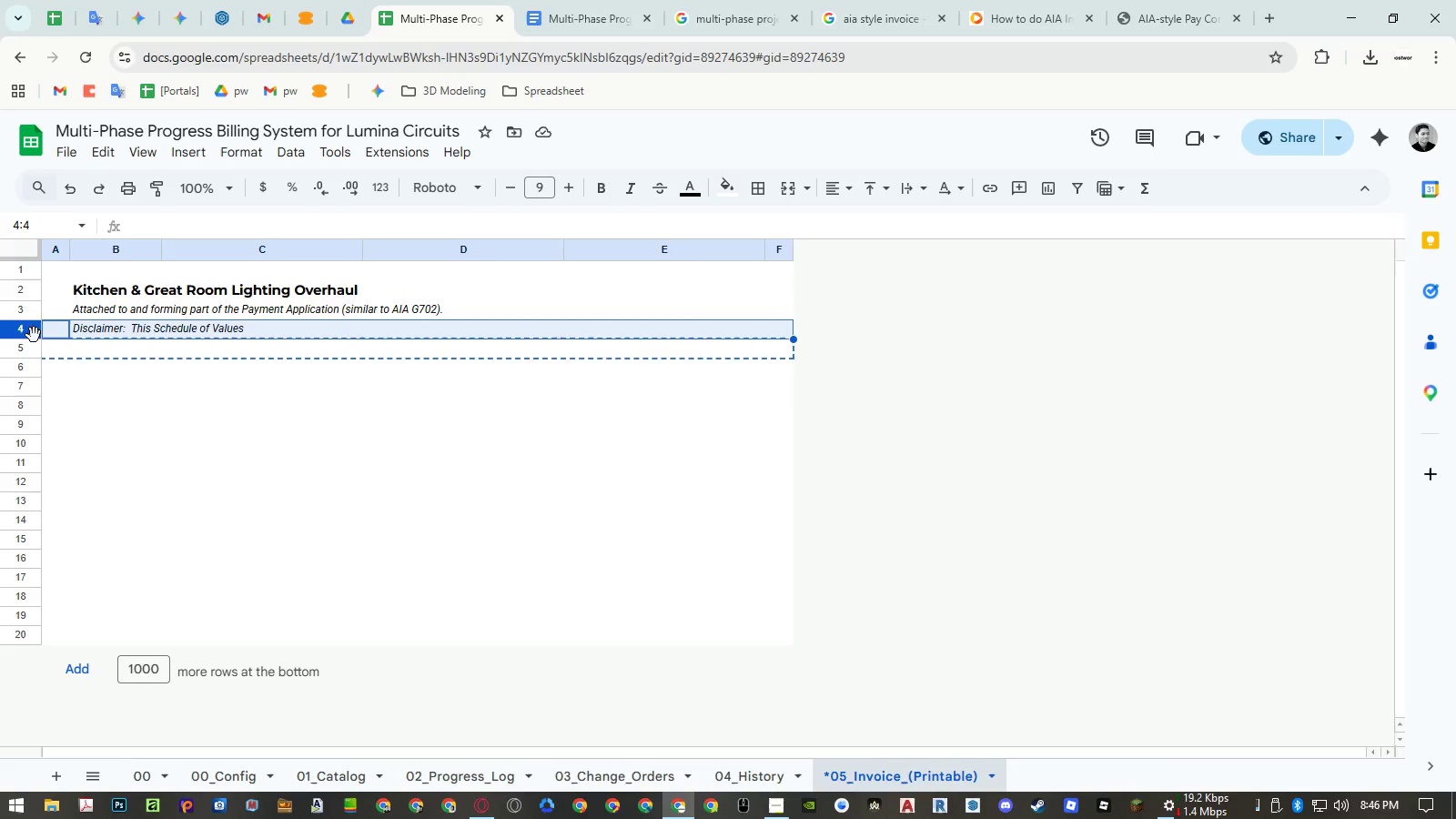 
key(Control+ControlLeft)
 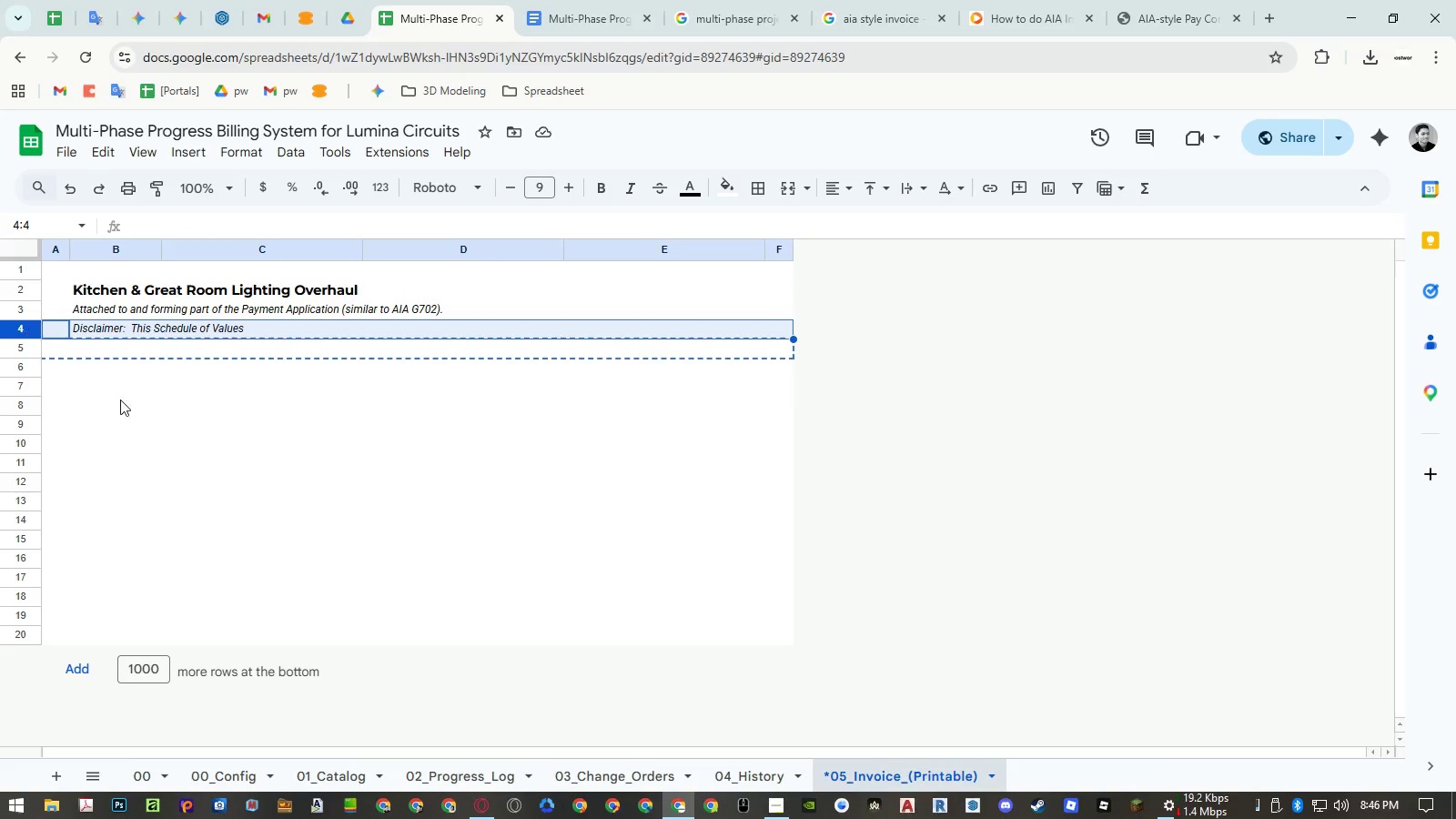 
key(Control+V)
 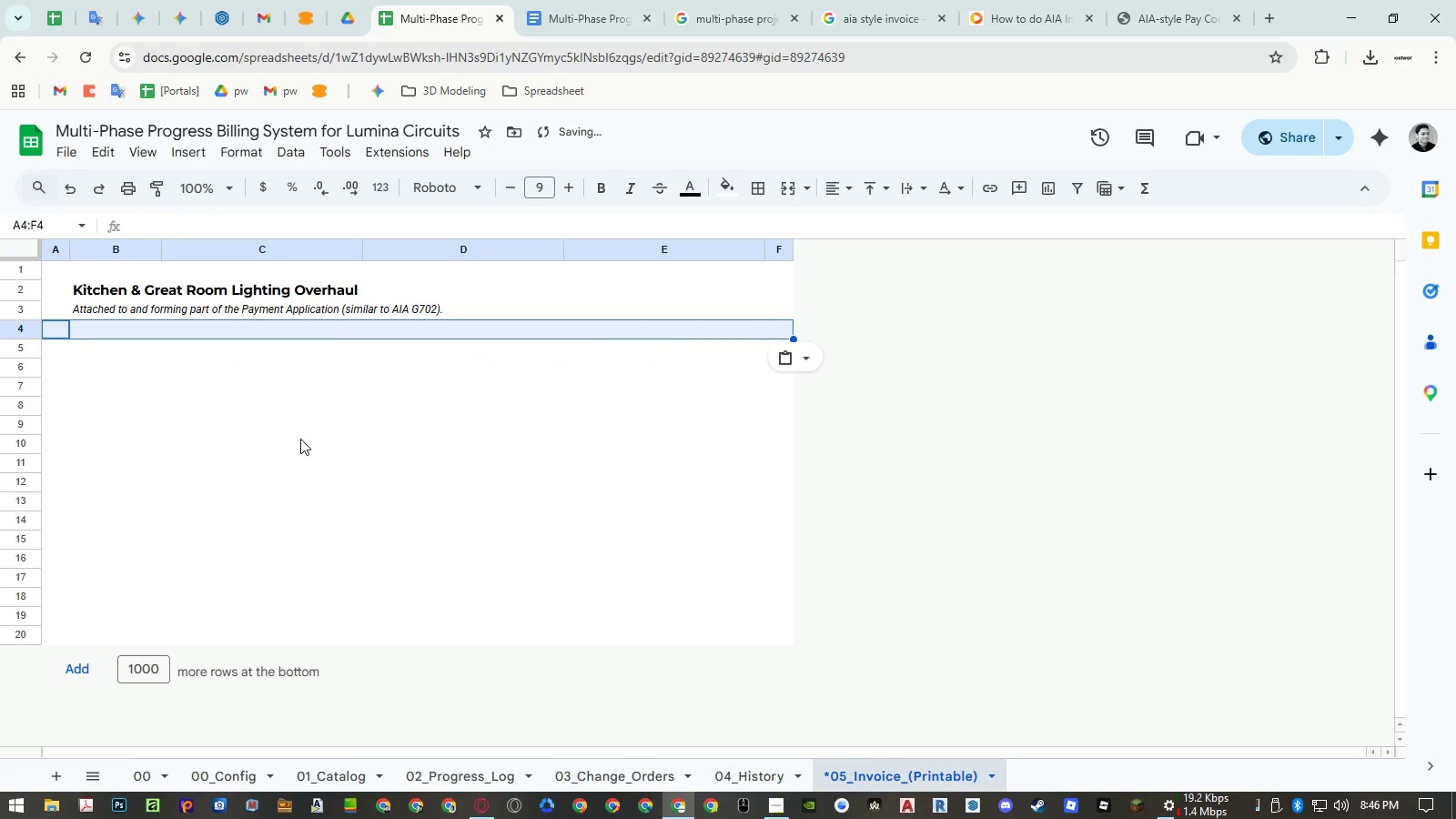 
left_click([301, 440])
 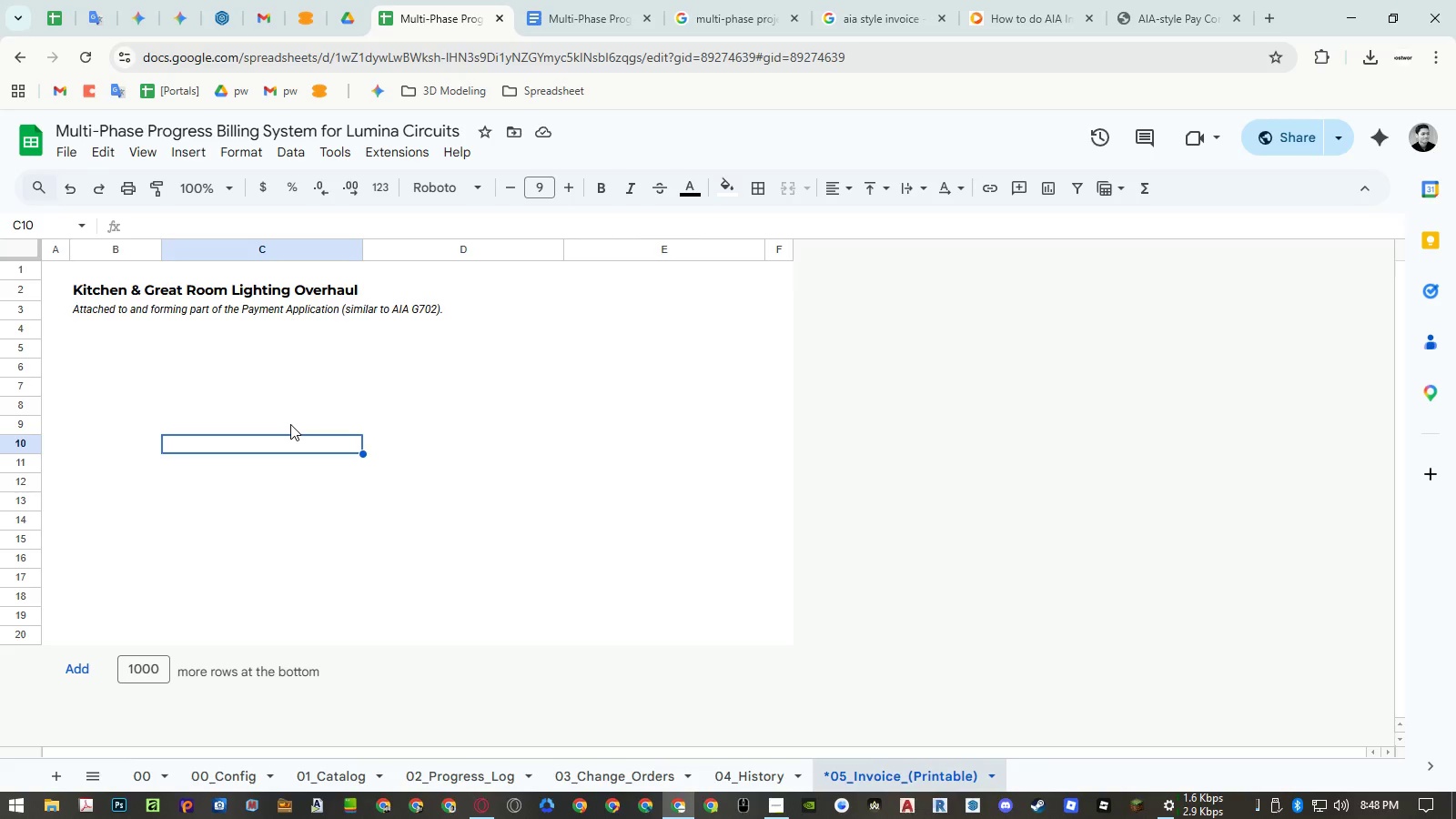 
wait(88.27)
 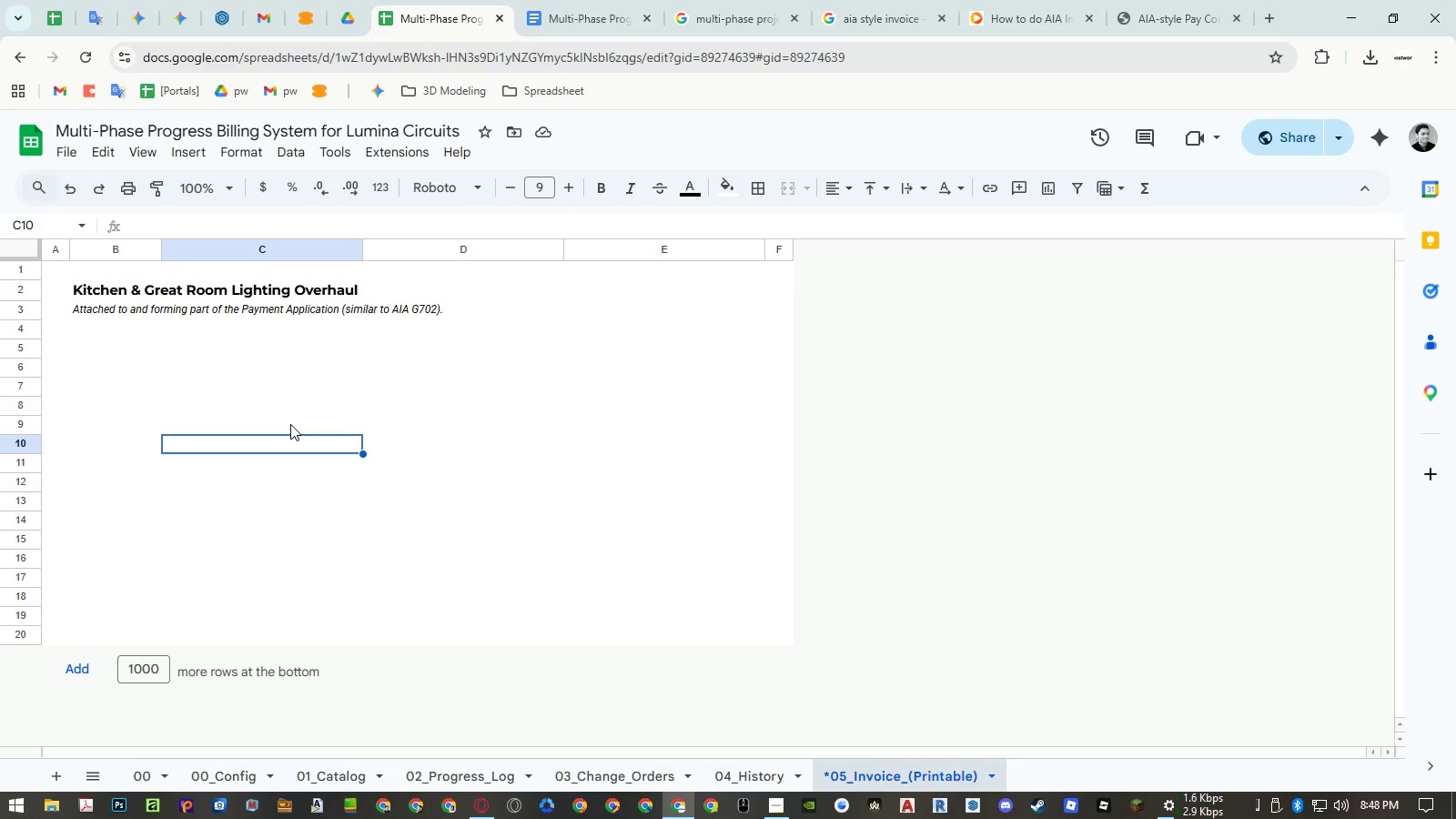 
left_click([102, 311])
 